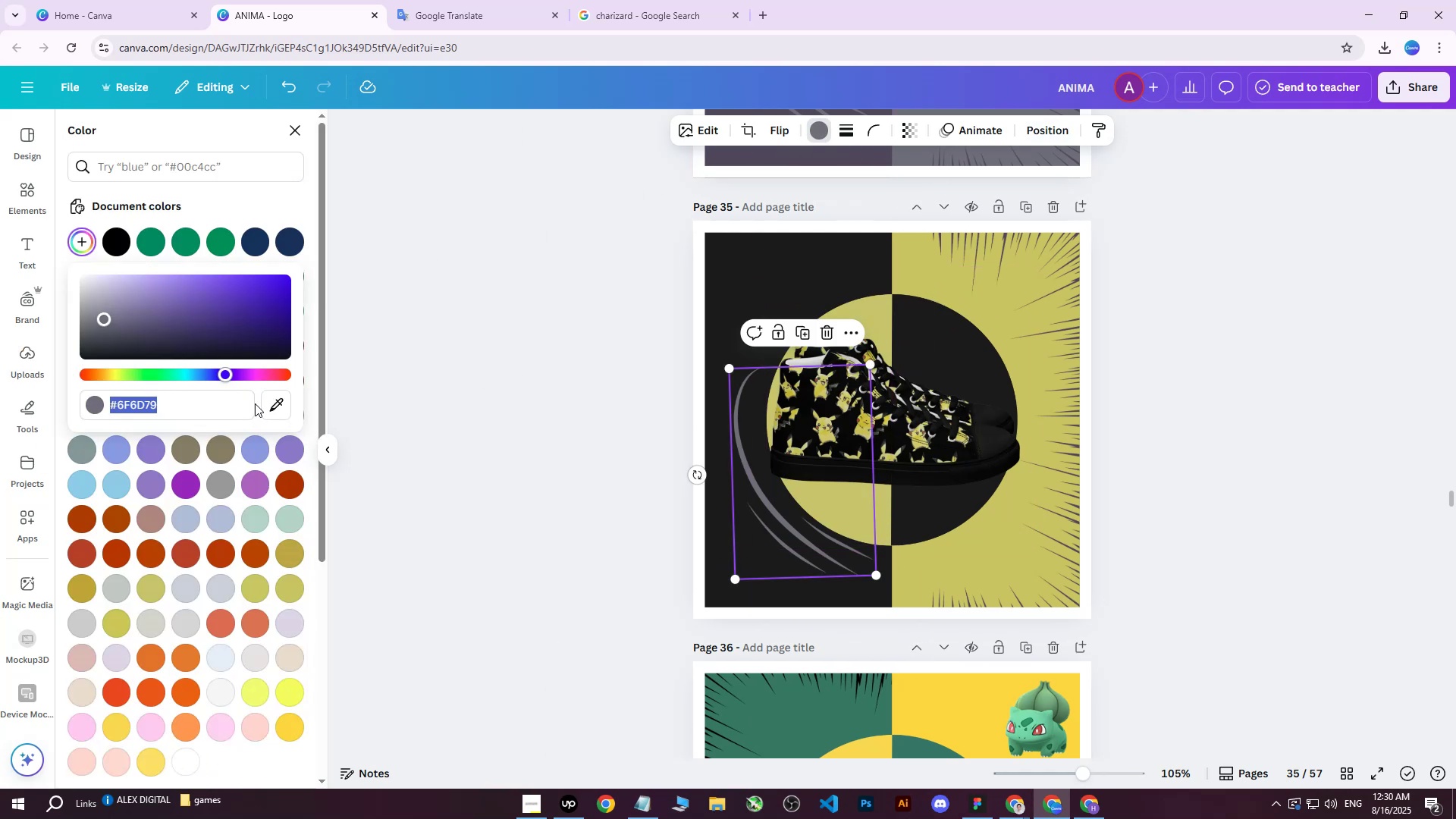 
left_click([277, 408])
 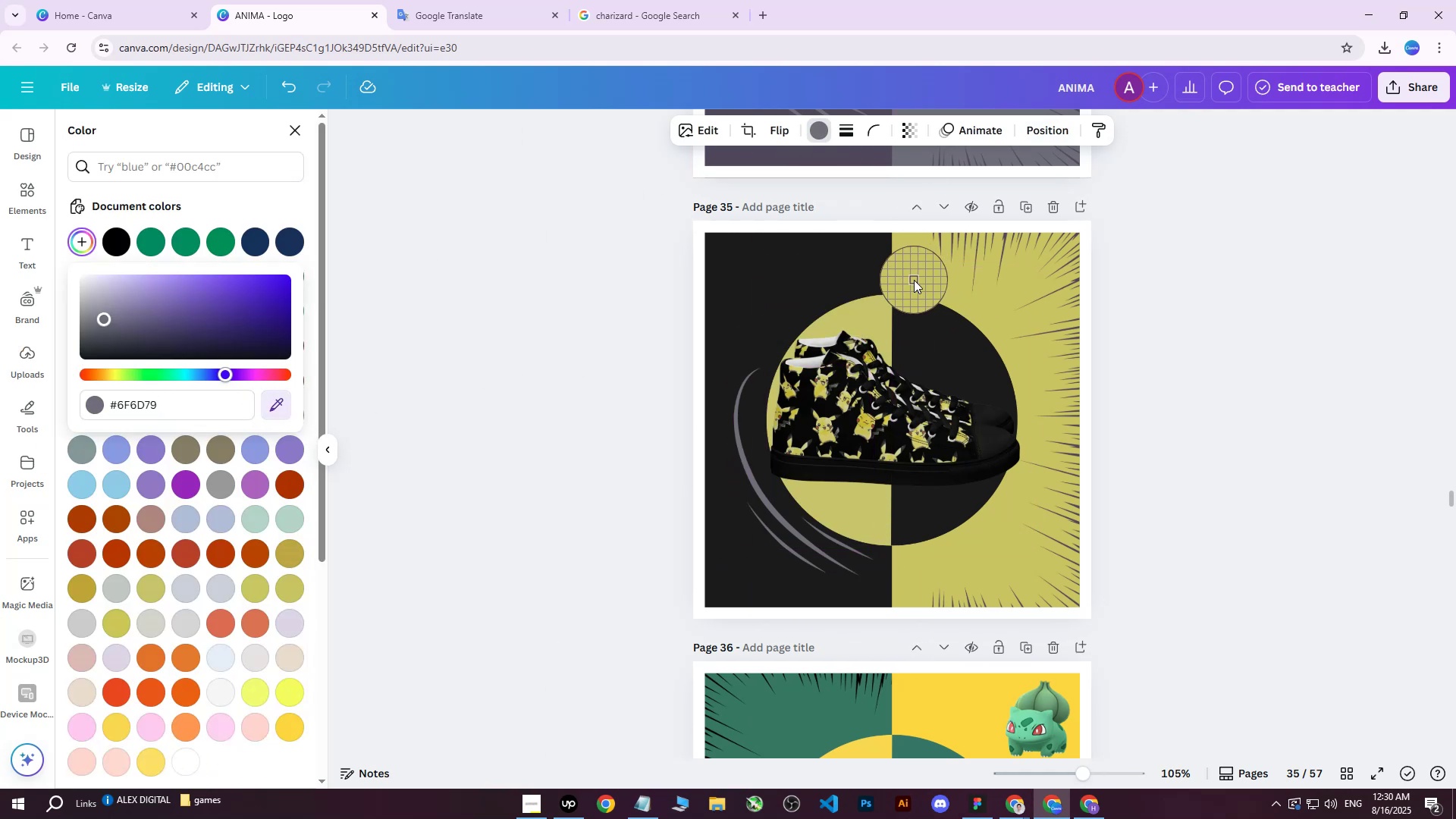 
left_click([914, 280])
 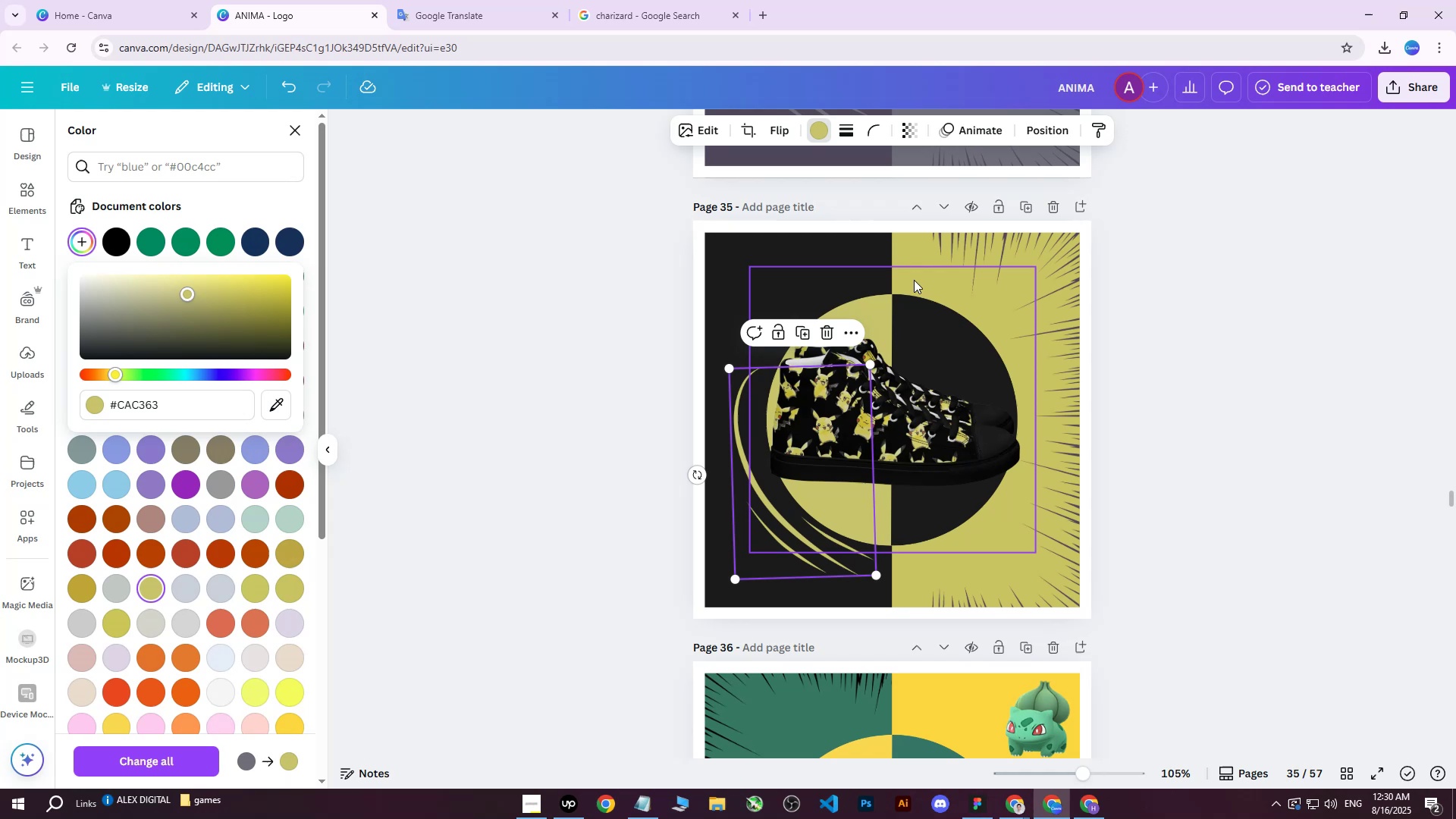 
wait(15.13)
 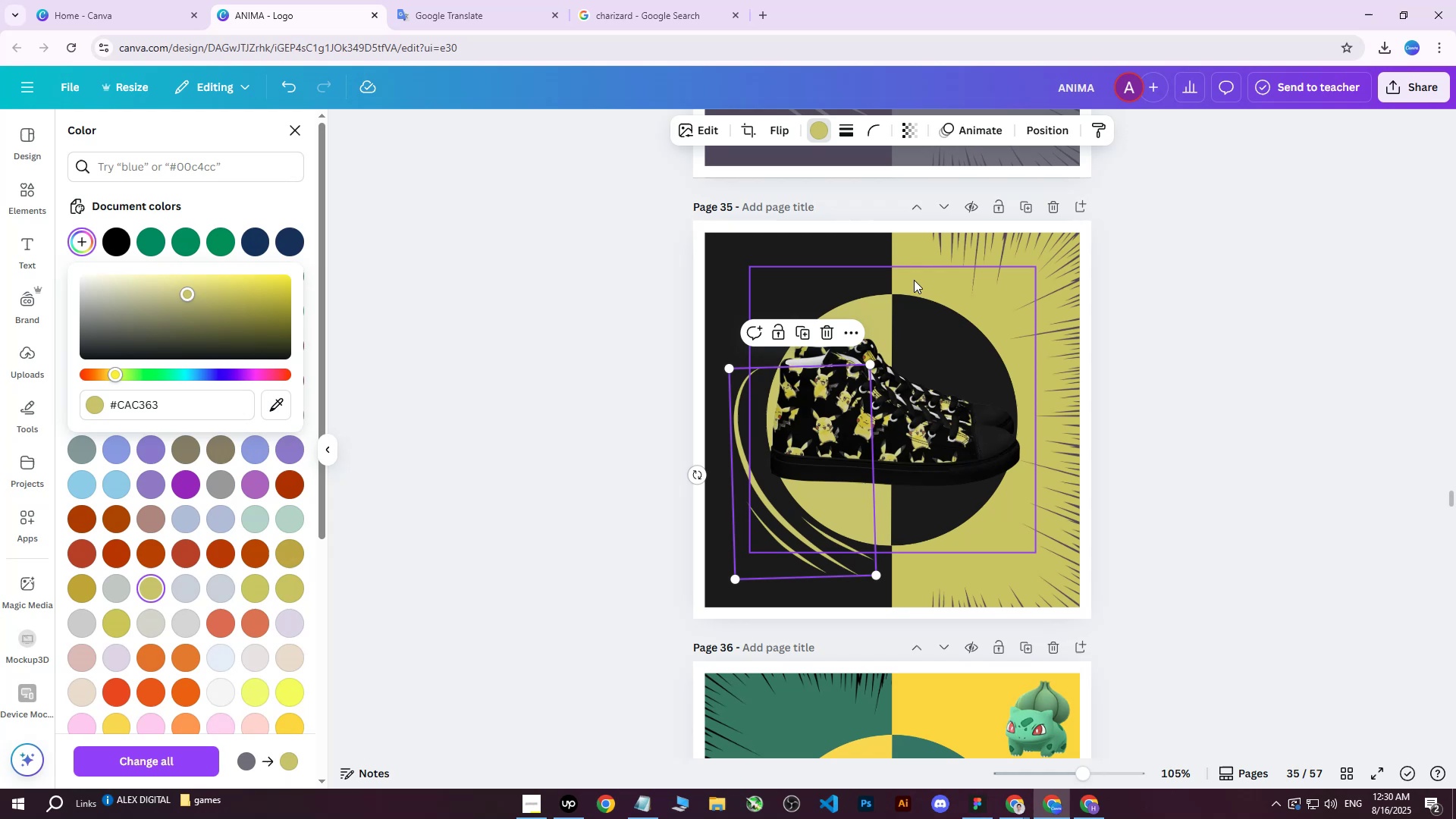 
left_click([1214, 268])
 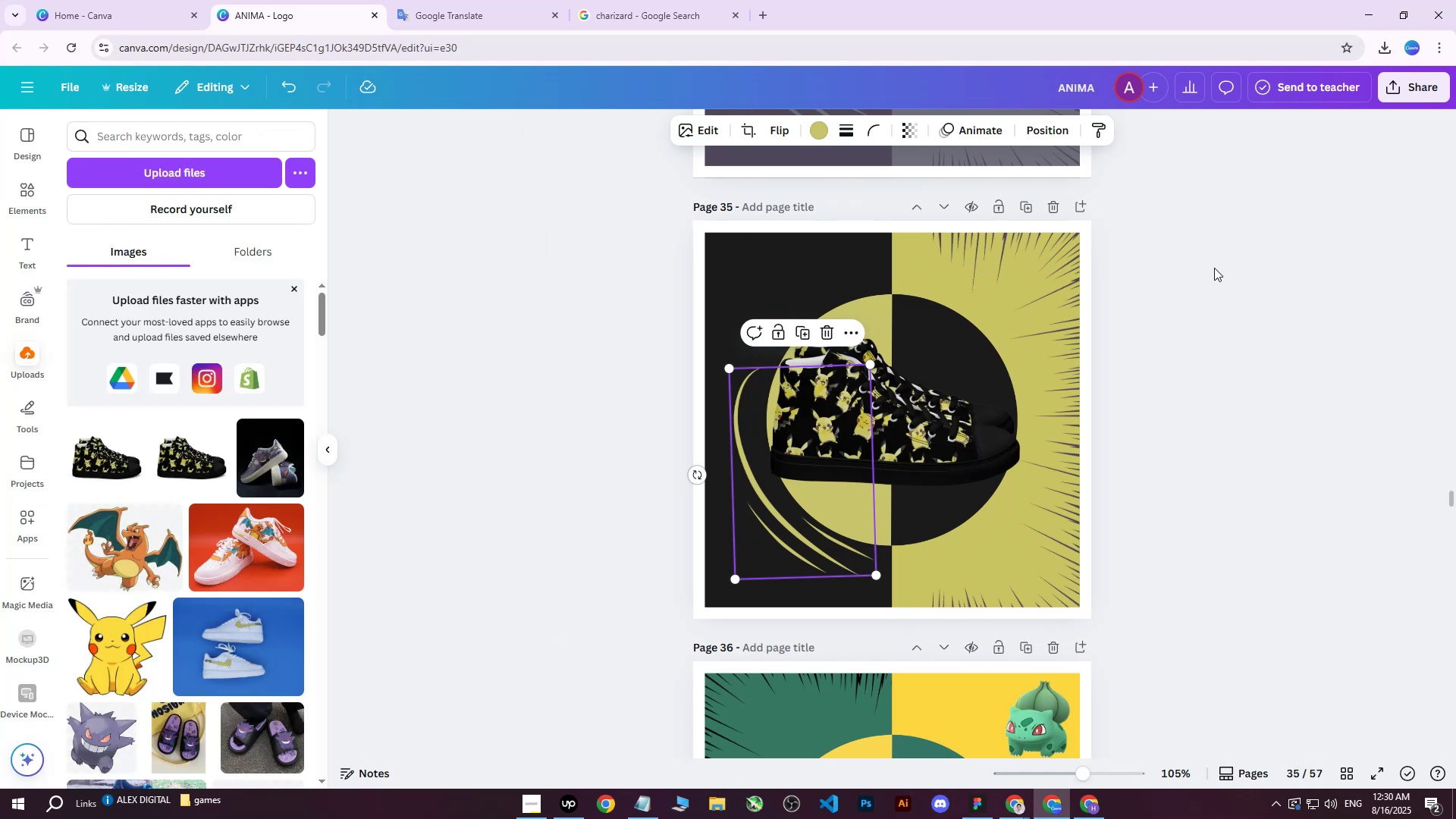 
left_click([1214, 268])
 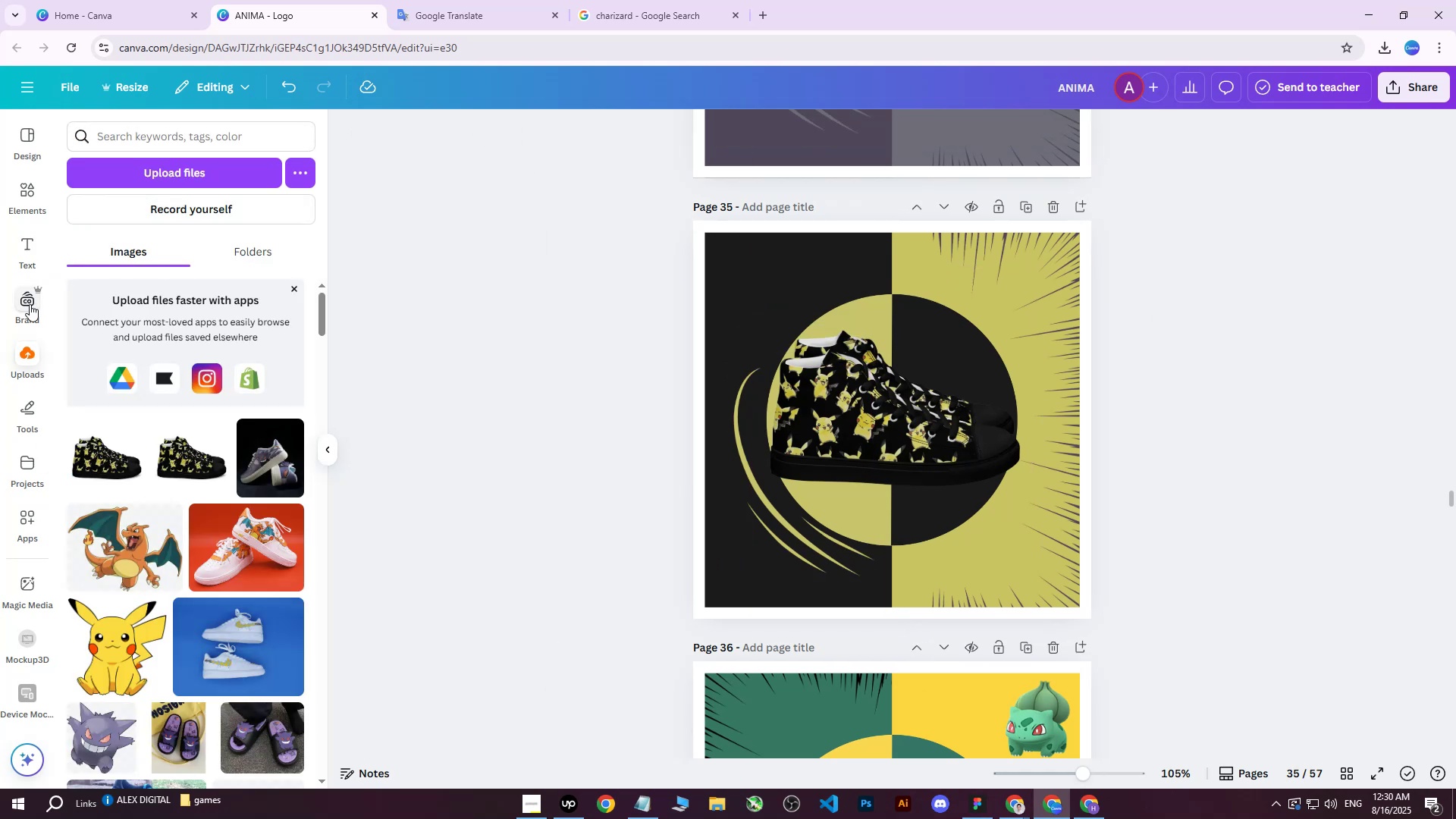 
left_click([121, 168])
 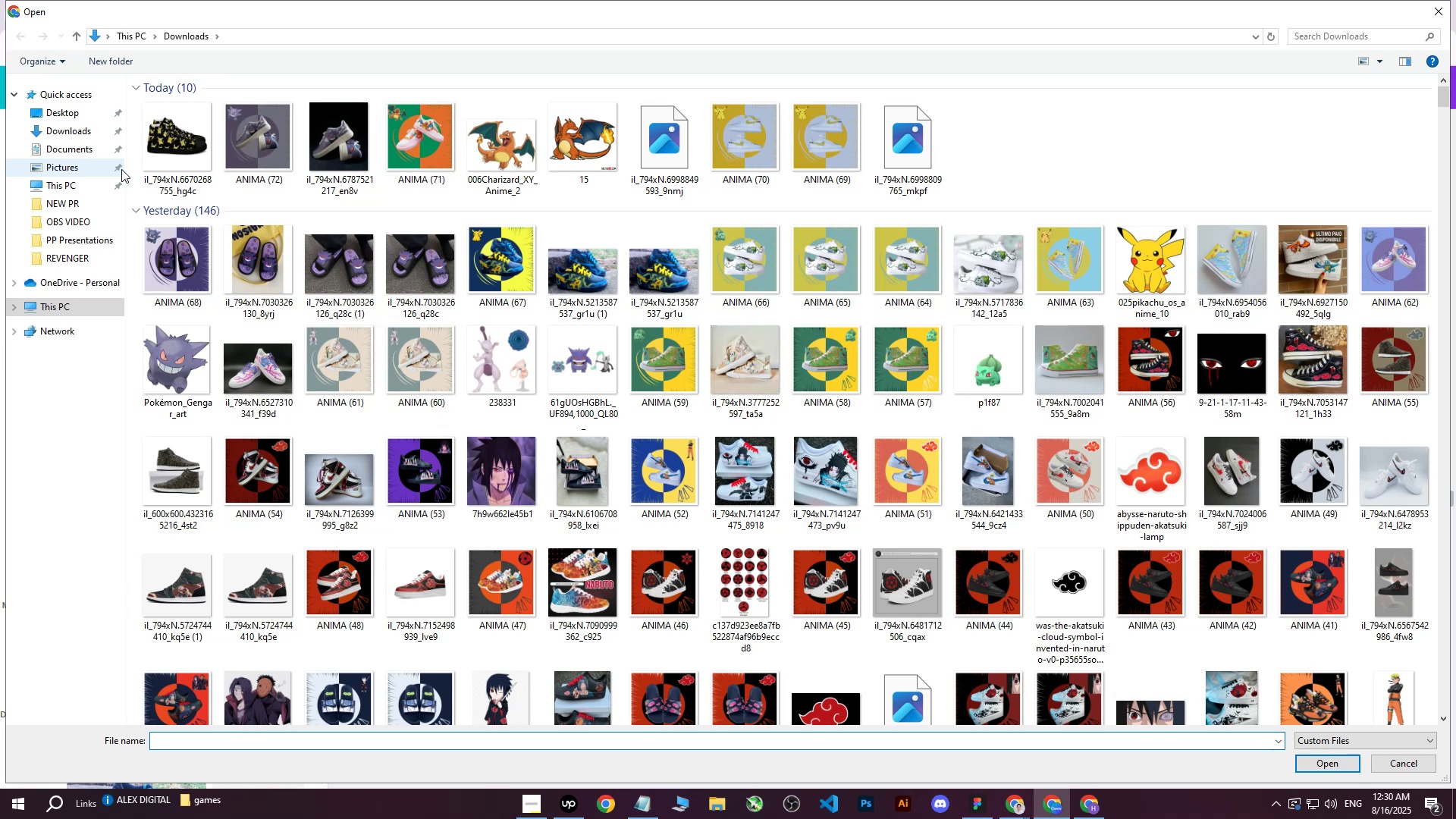 
wait(8.97)
 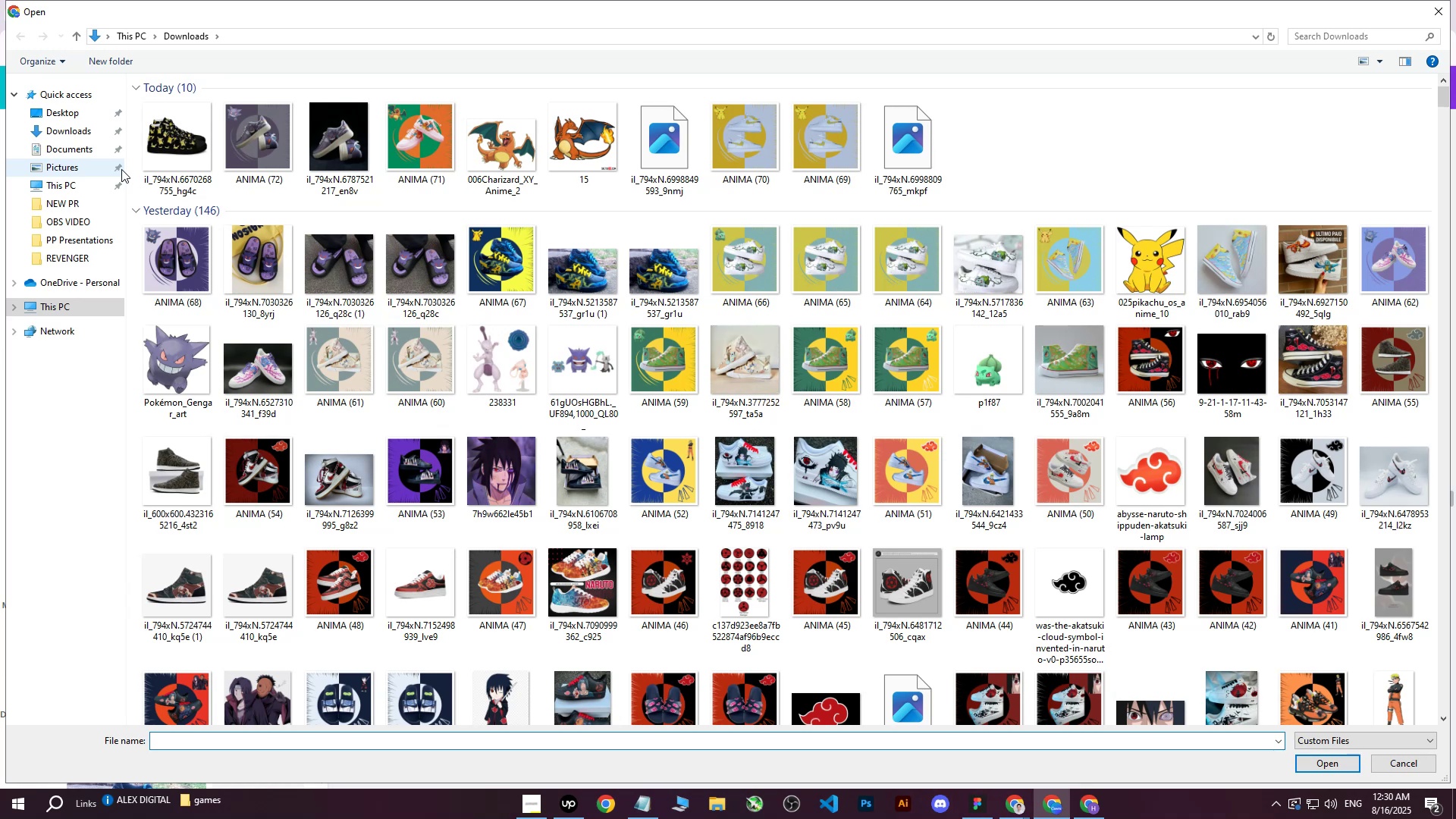 
double_click([1146, 265])
 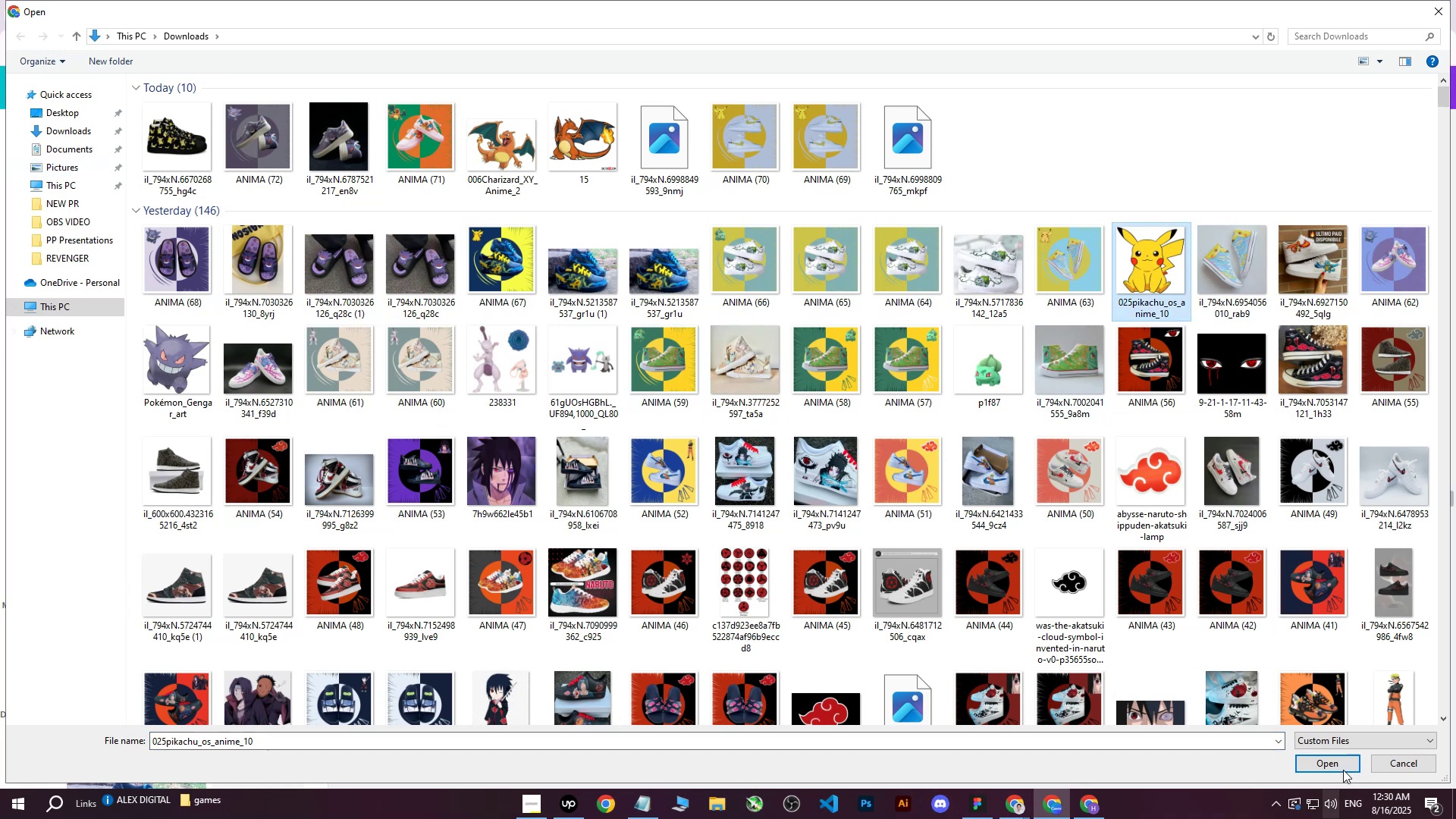 
left_click([1340, 765])
 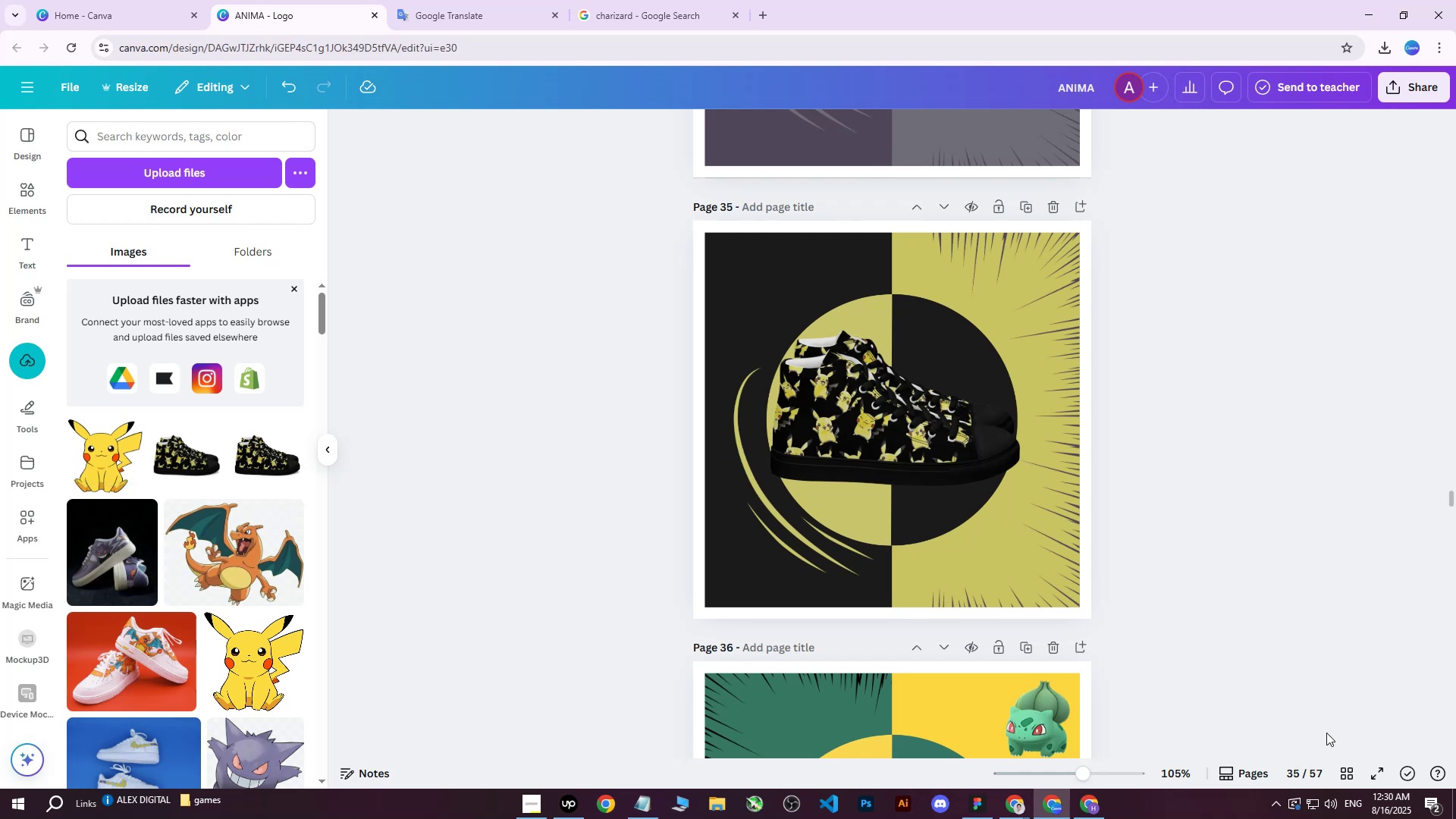 
wait(5.5)
 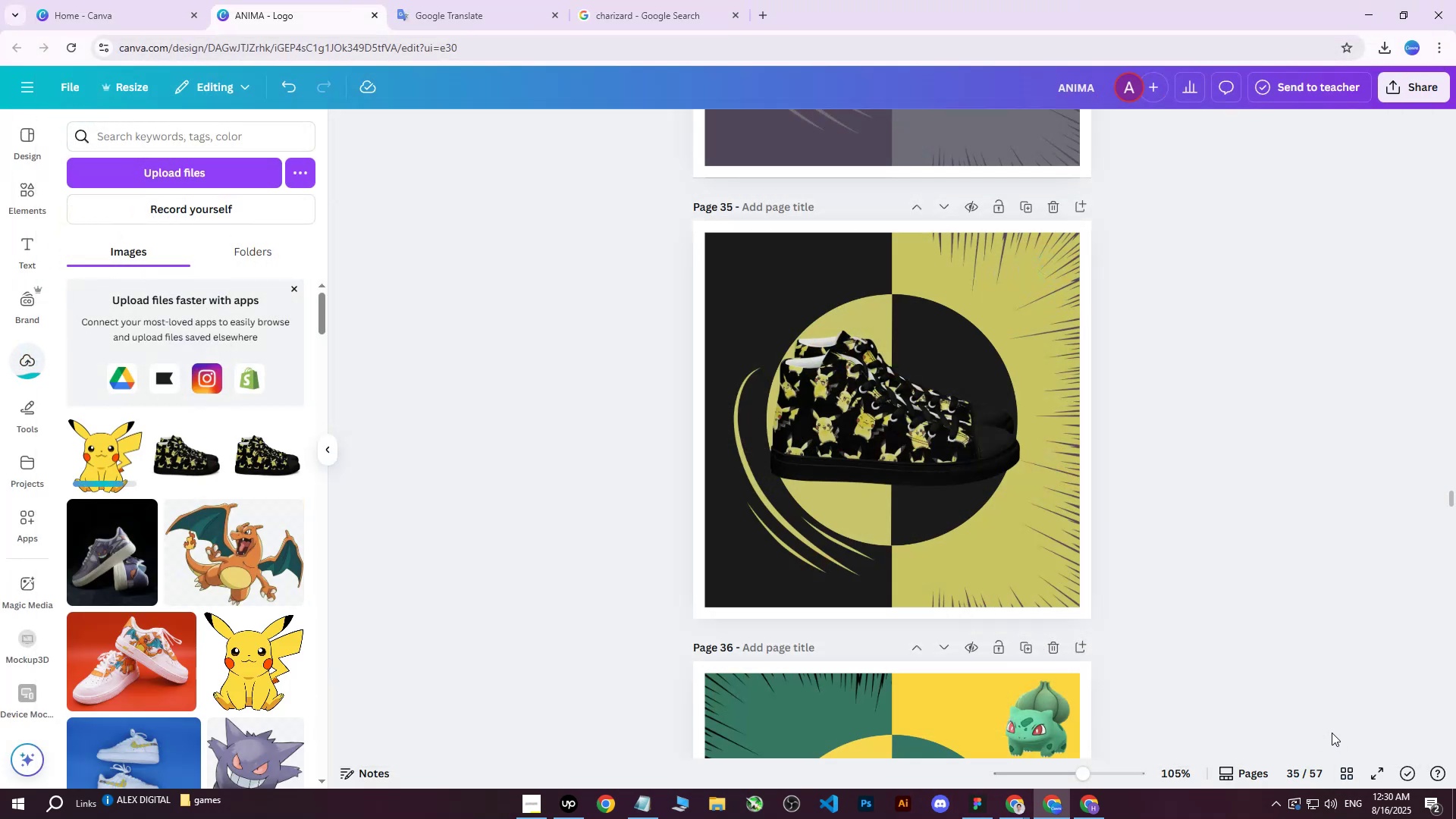 
left_click([115, 468])
 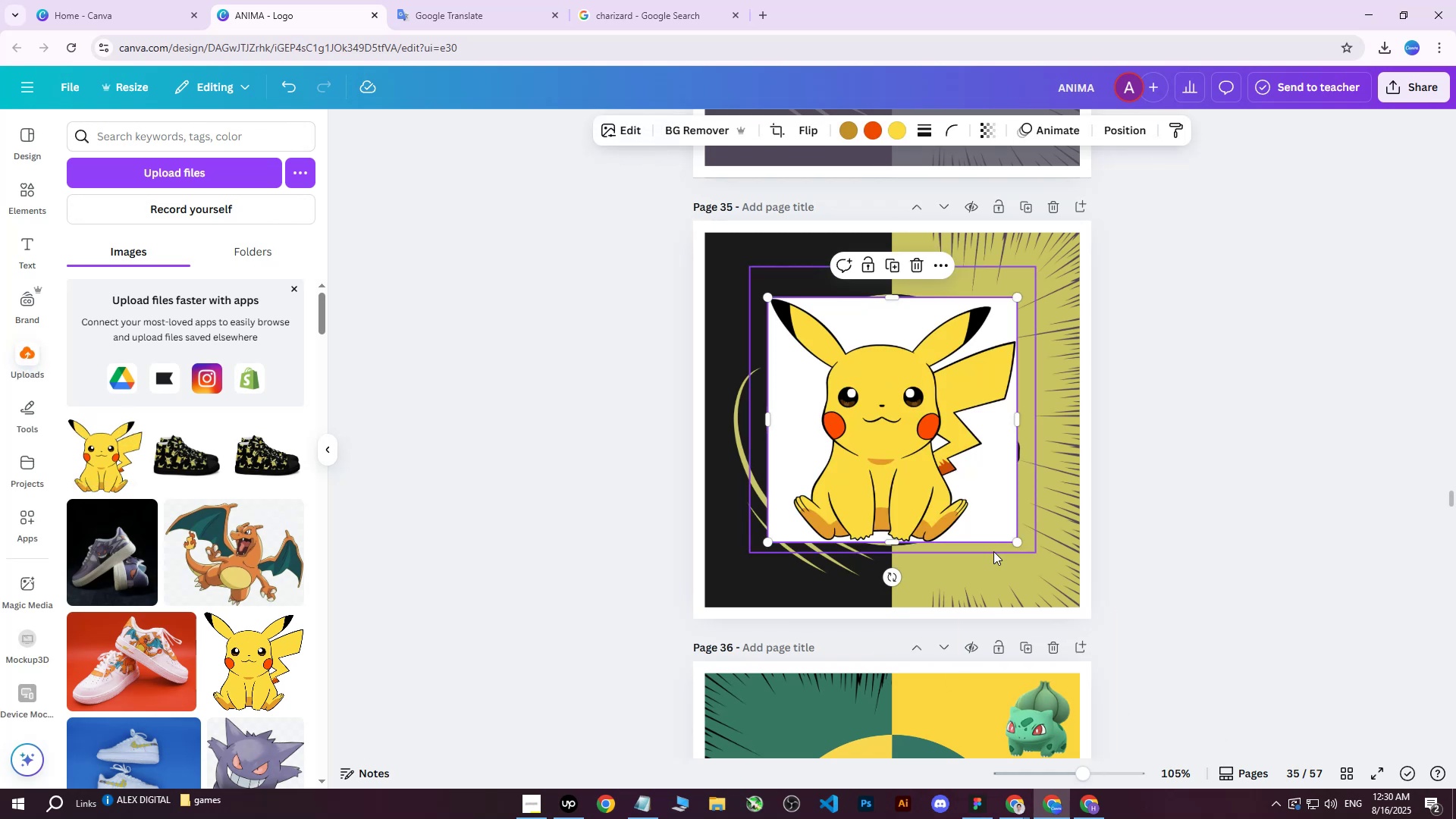 
left_click_drag(start_coordinate=[1011, 546], to_coordinate=[877, 371])
 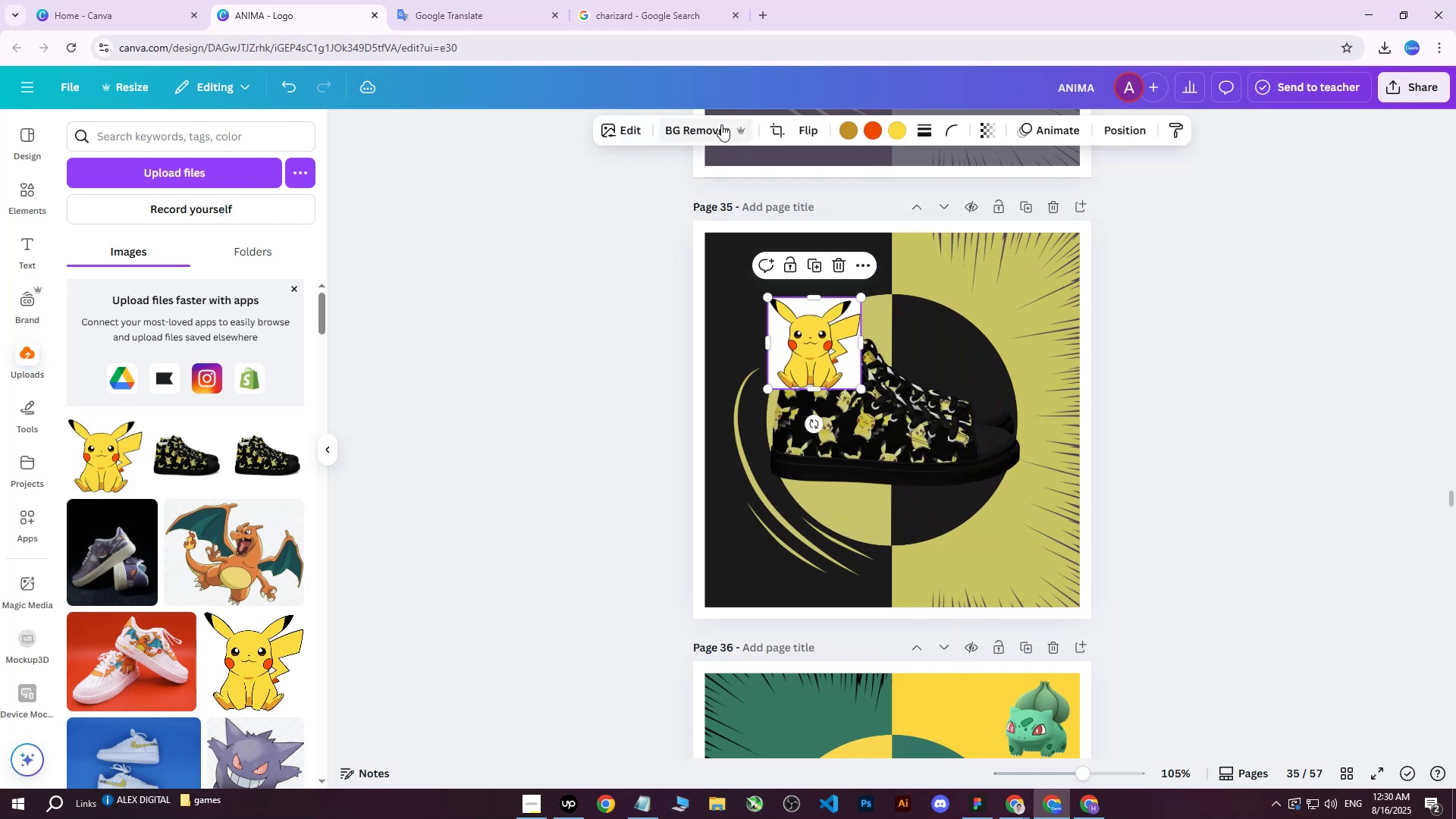 
left_click([705, 130])
 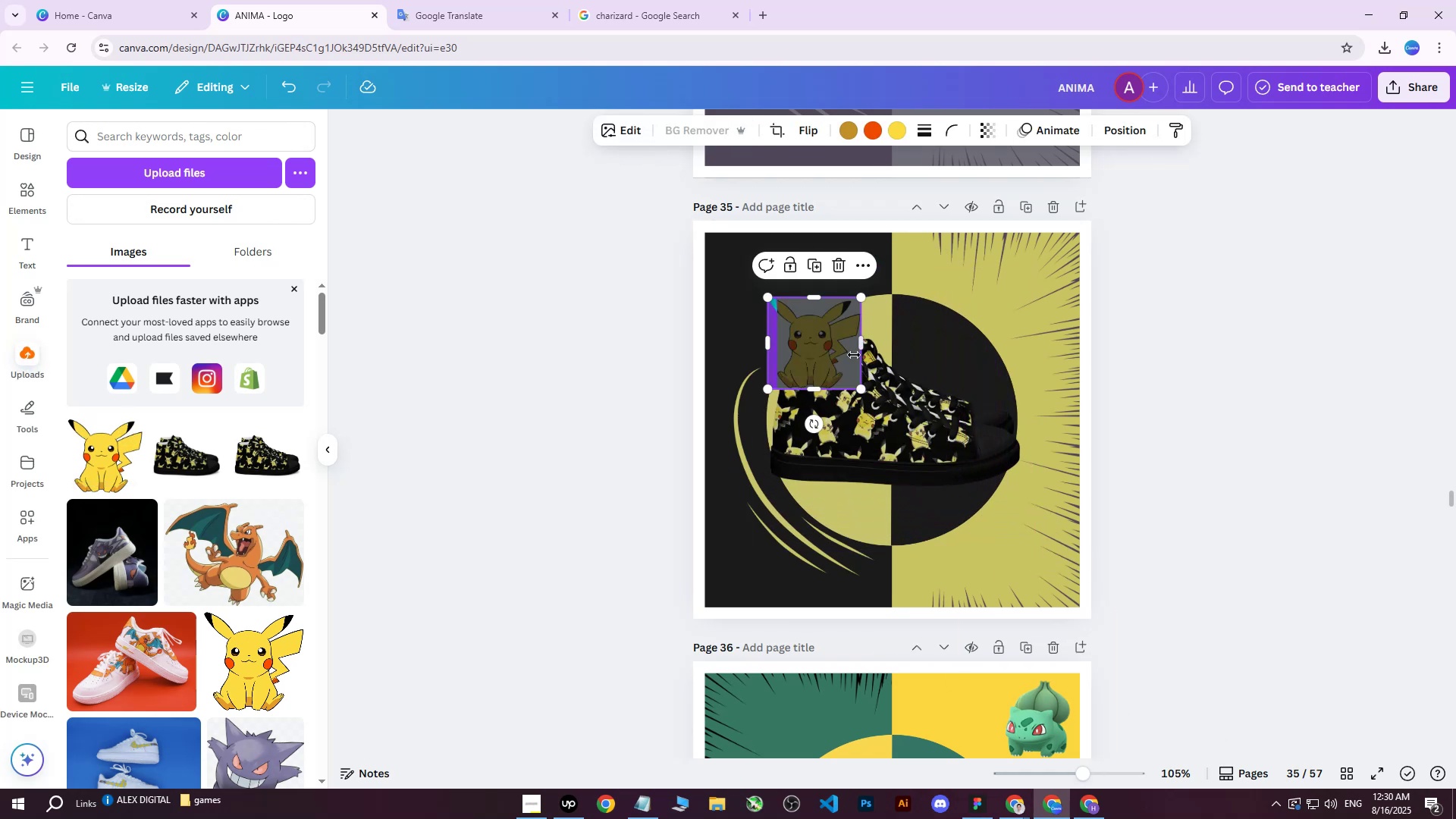 
left_click_drag(start_coordinate=[811, 353], to_coordinate=[754, 293])
 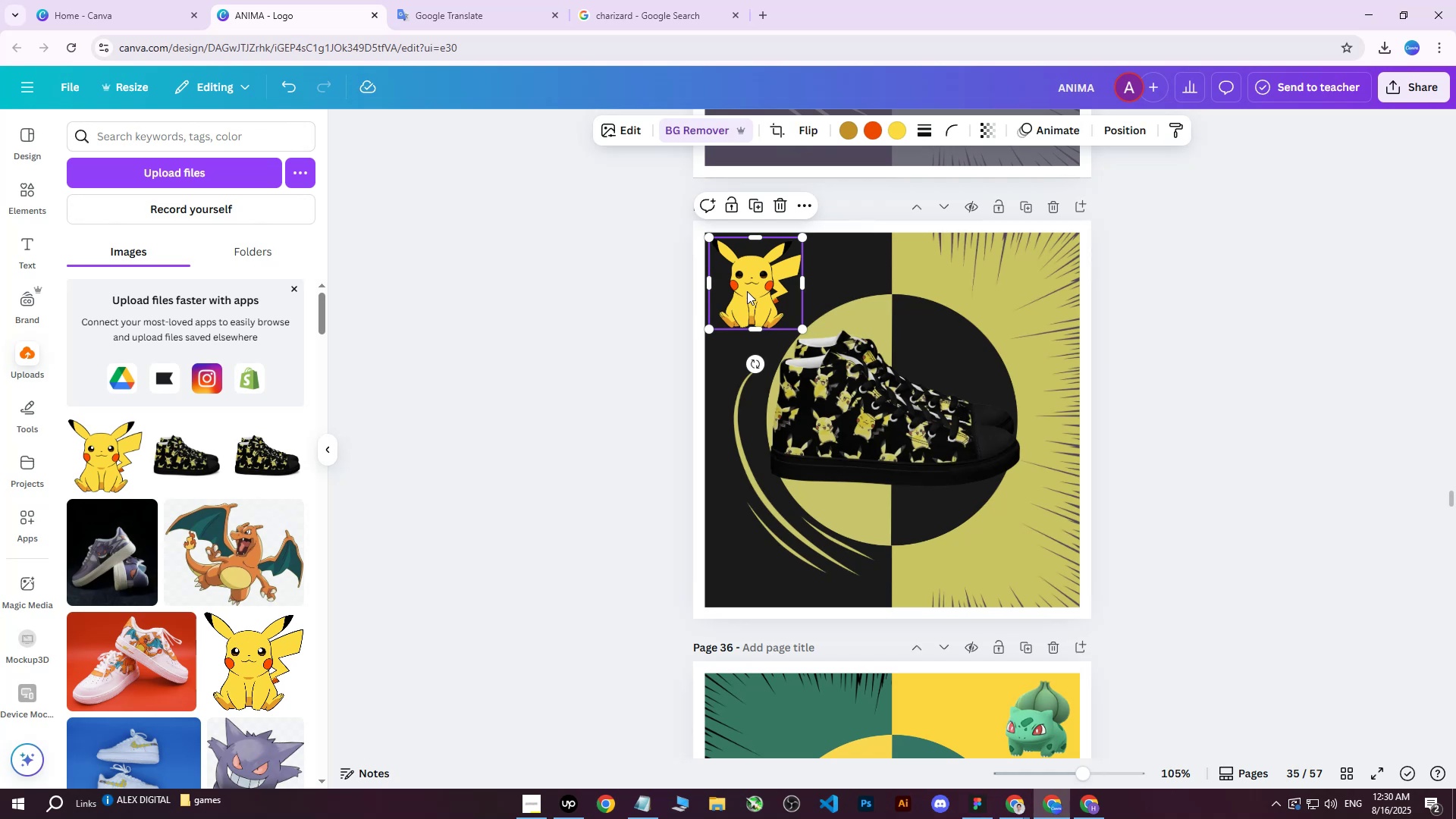 
wait(13.57)
 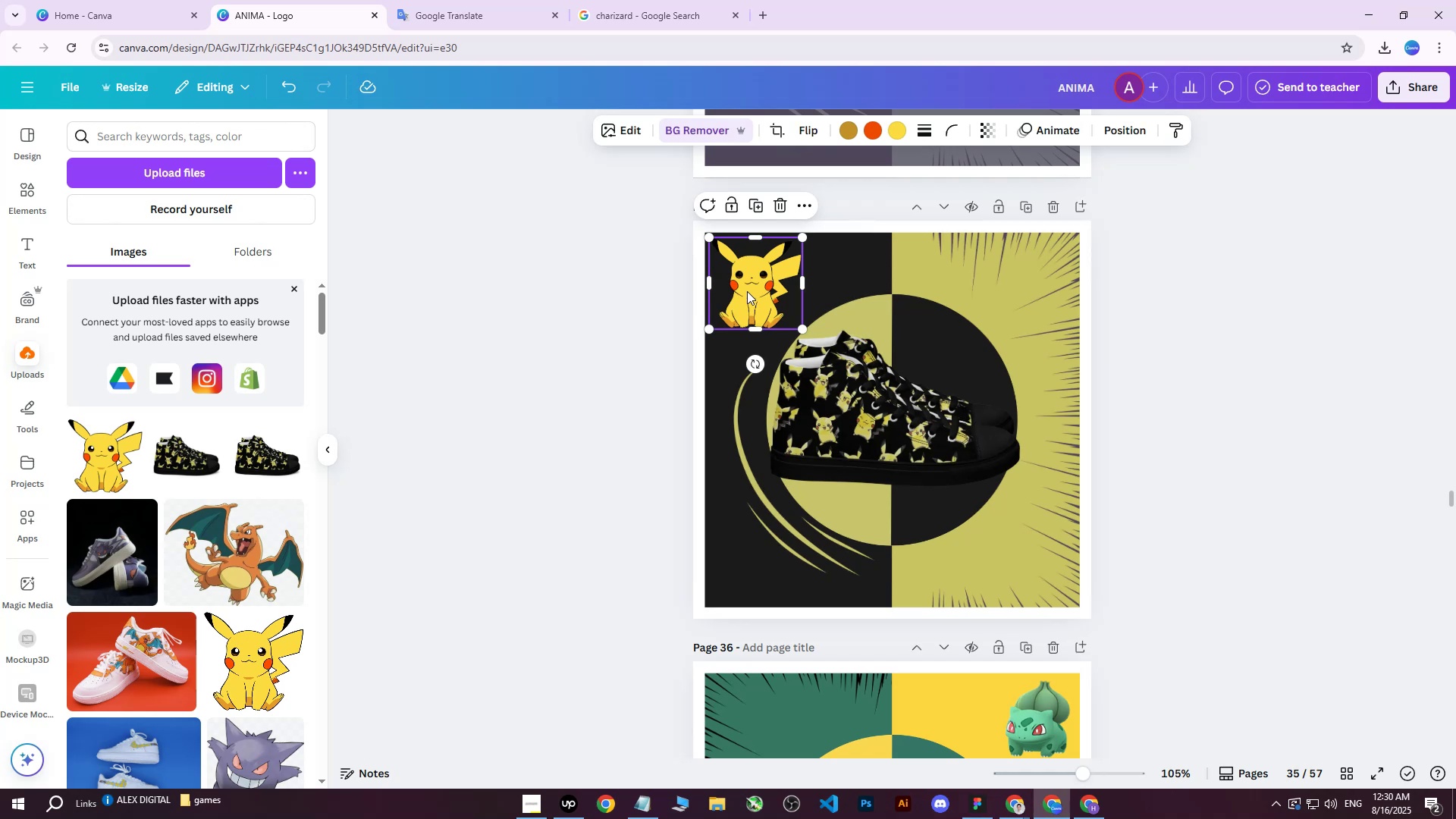 
left_click_drag(start_coordinate=[805, 327], to_coordinate=[788, 306])
 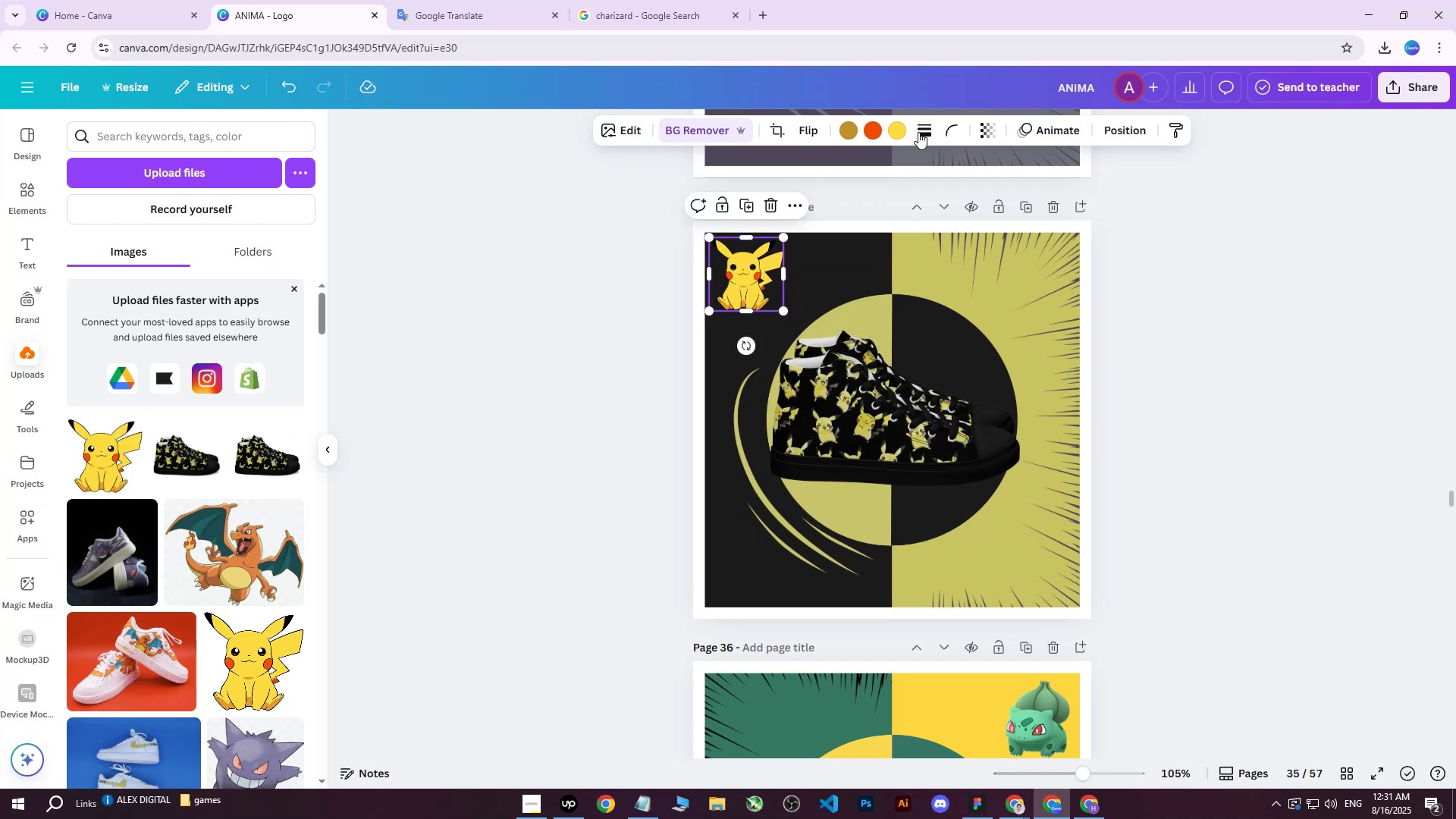 
double_click([896, 128])
 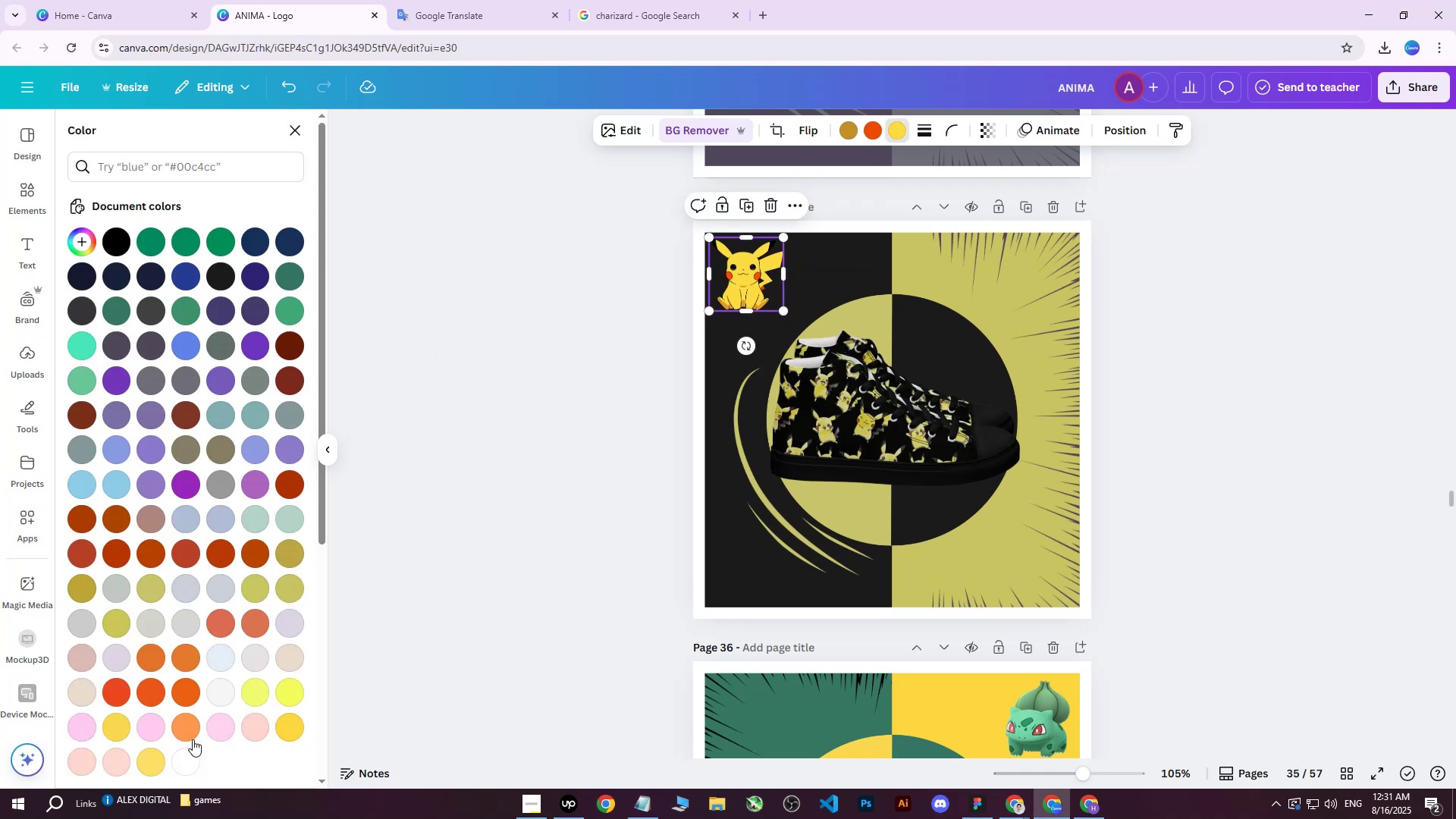 
left_click([190, 756])
 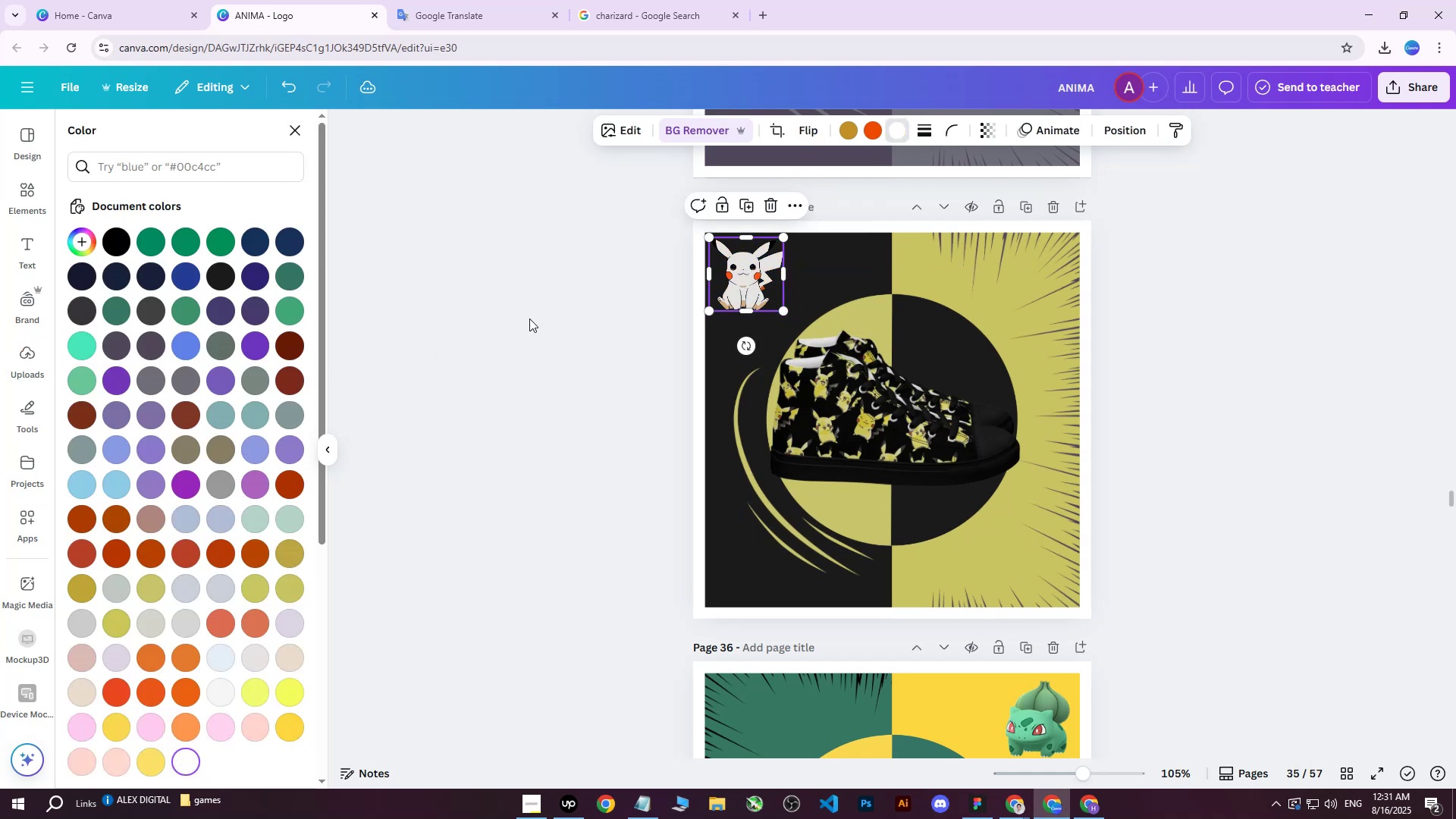 
key(Control+ControlLeft)
 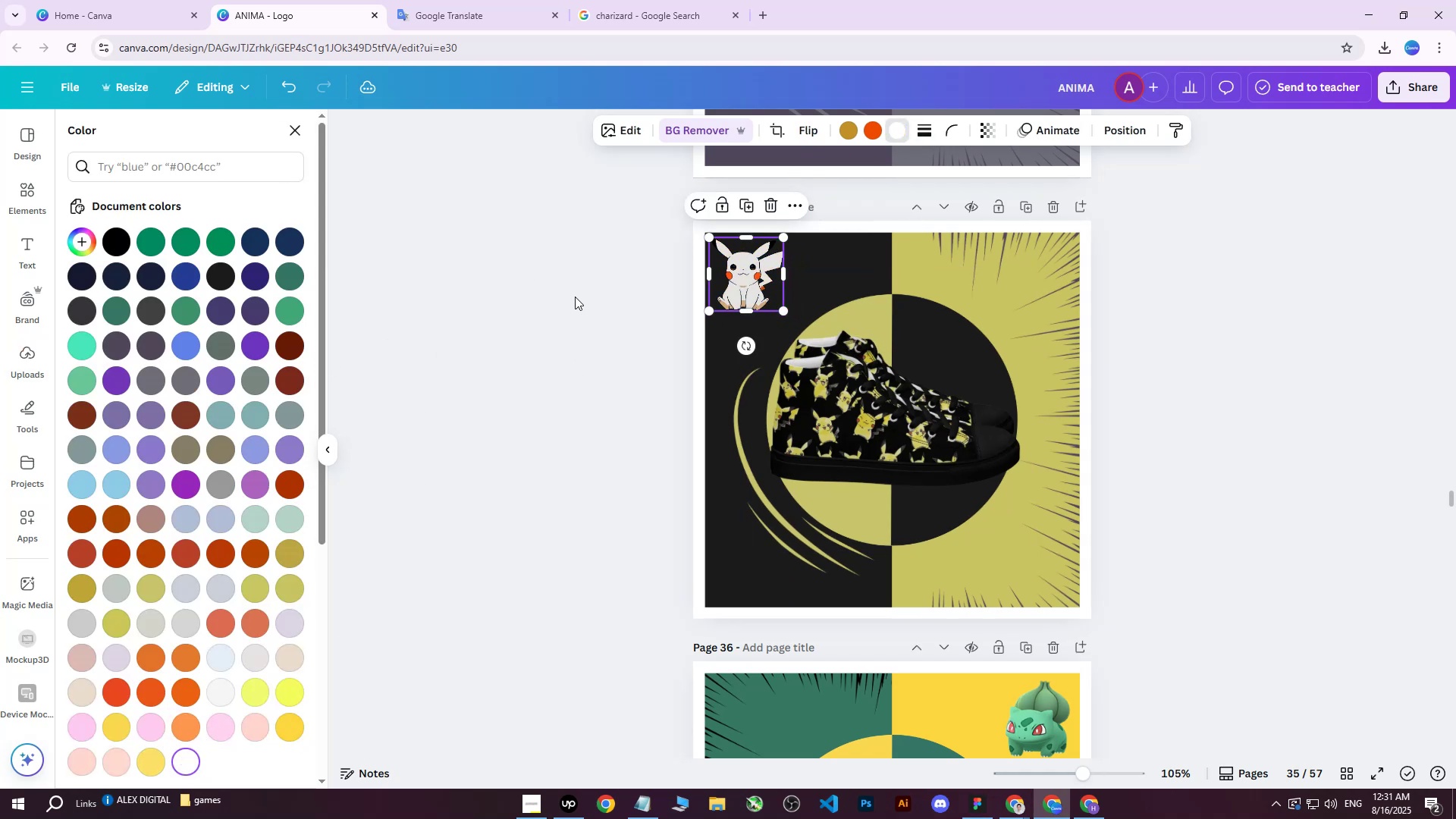 
key(Control+Z)
 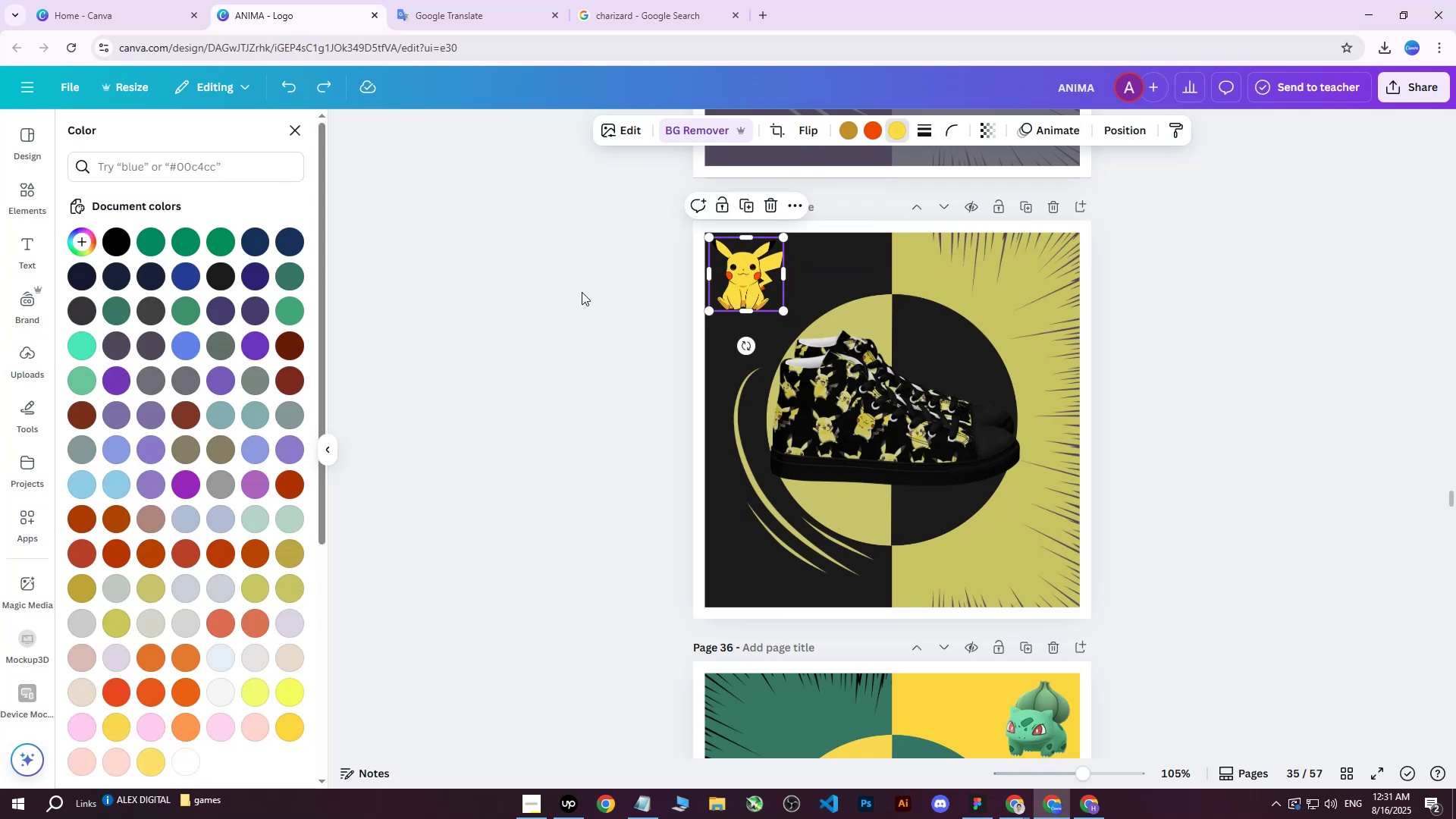 
left_click([583, 290])
 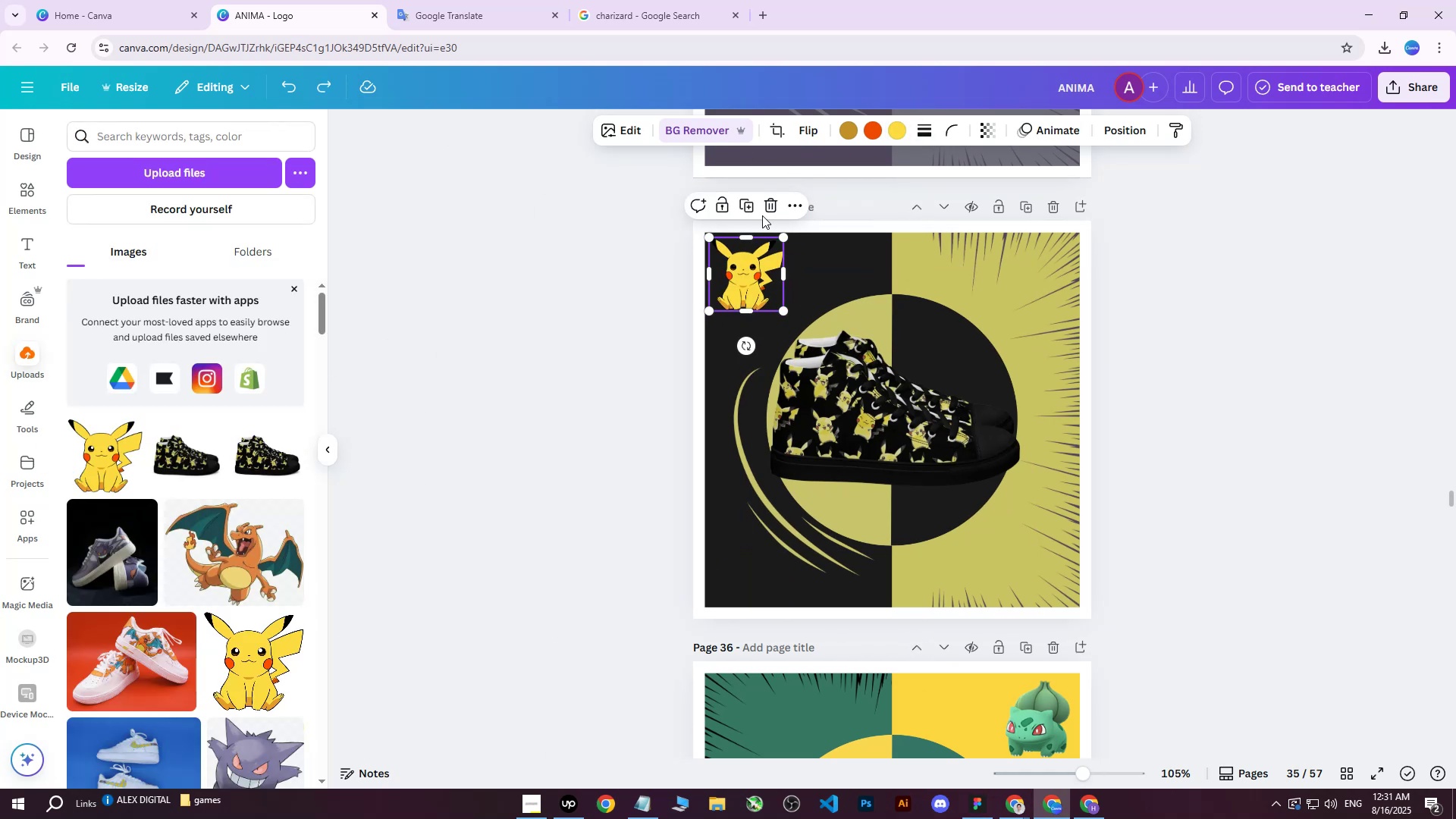 
hold_key(key=ControlLeft, duration=1.5)
scroll: coordinate [507, 315], scroll_direction: up, amount: 9.0
 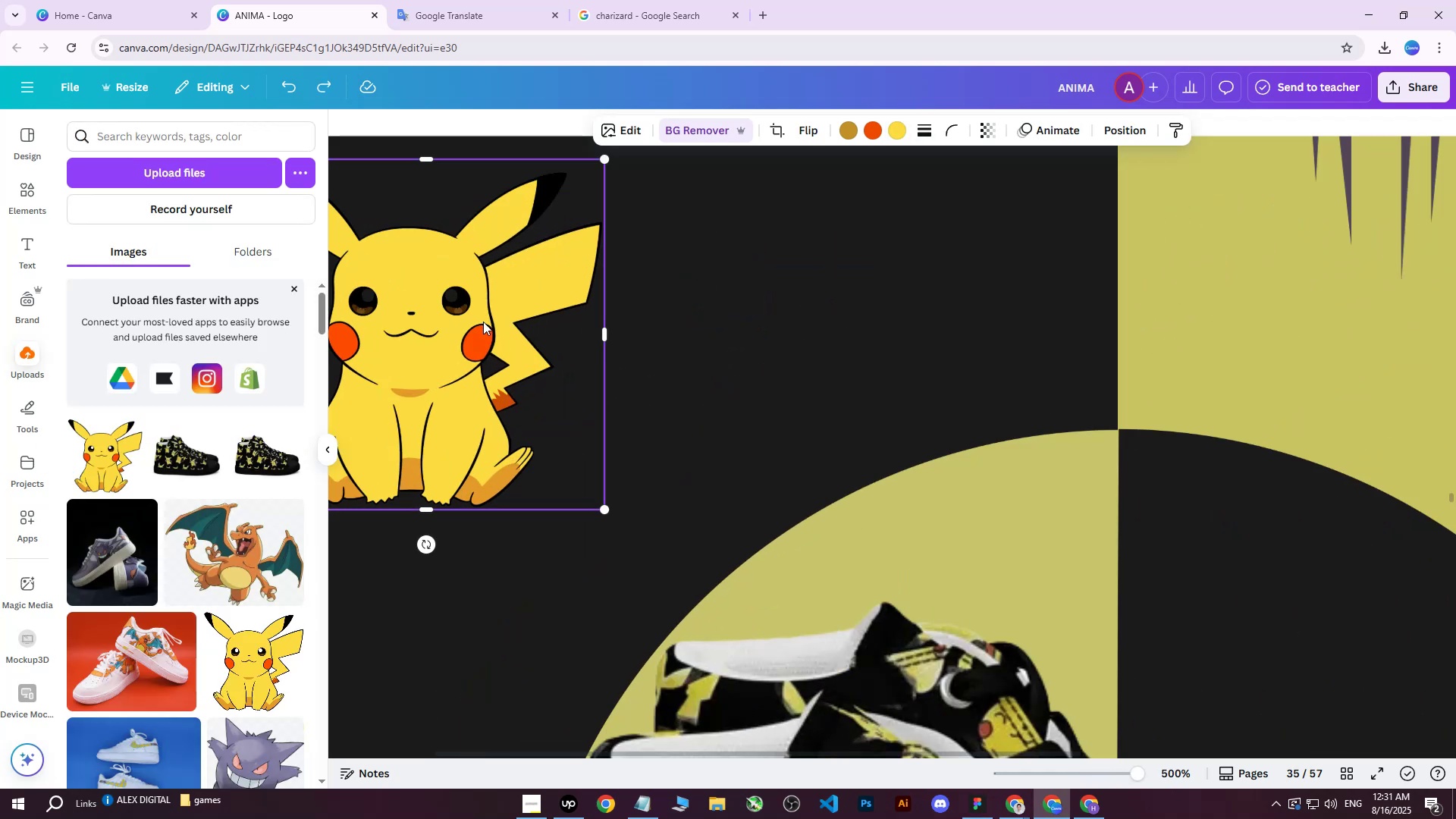 
hold_key(key=ControlLeft, duration=1.11)
scroll: coordinate [483, 322], scroll_direction: down, amount: 5.0
 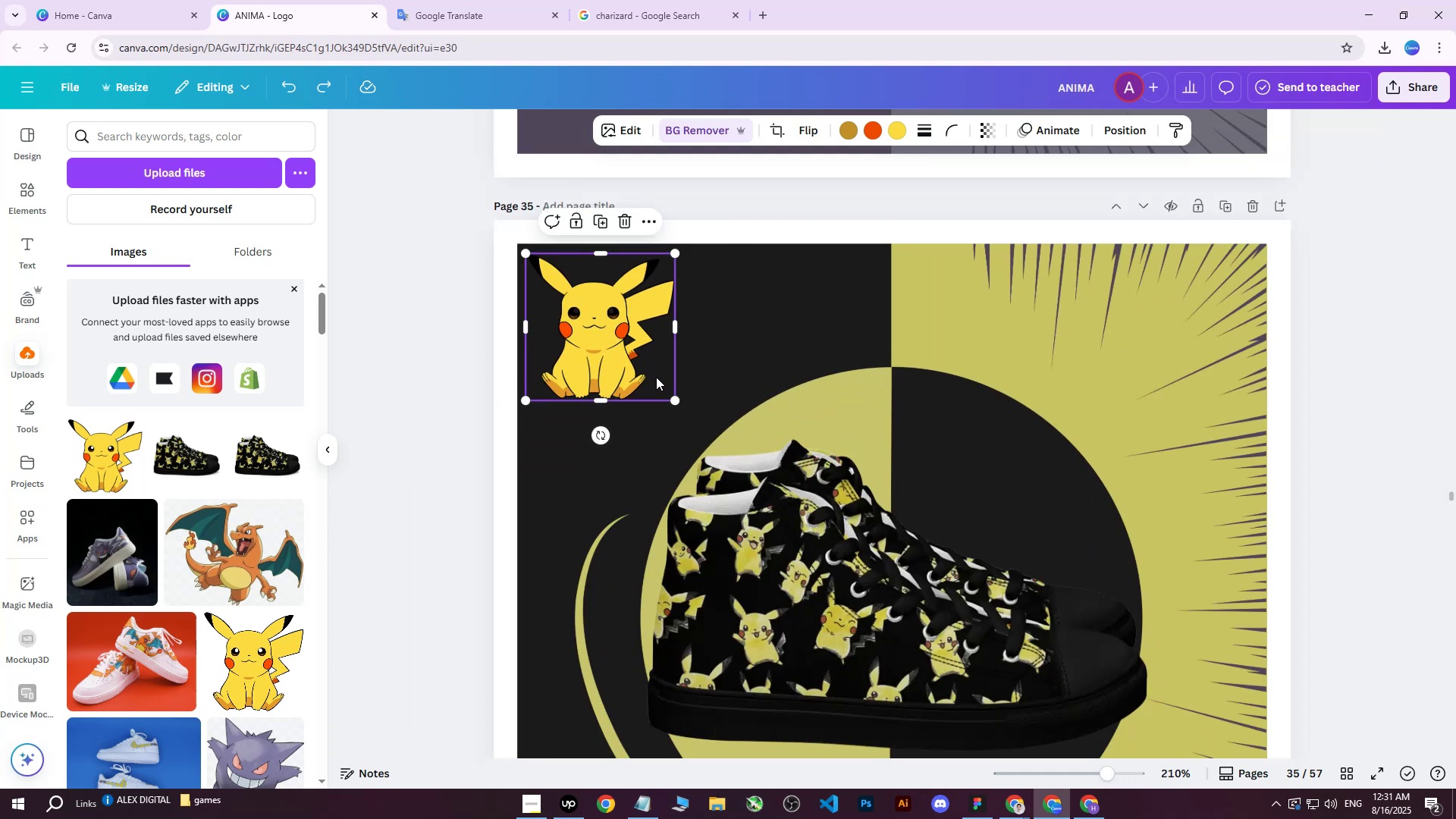 
wait(5.6)
 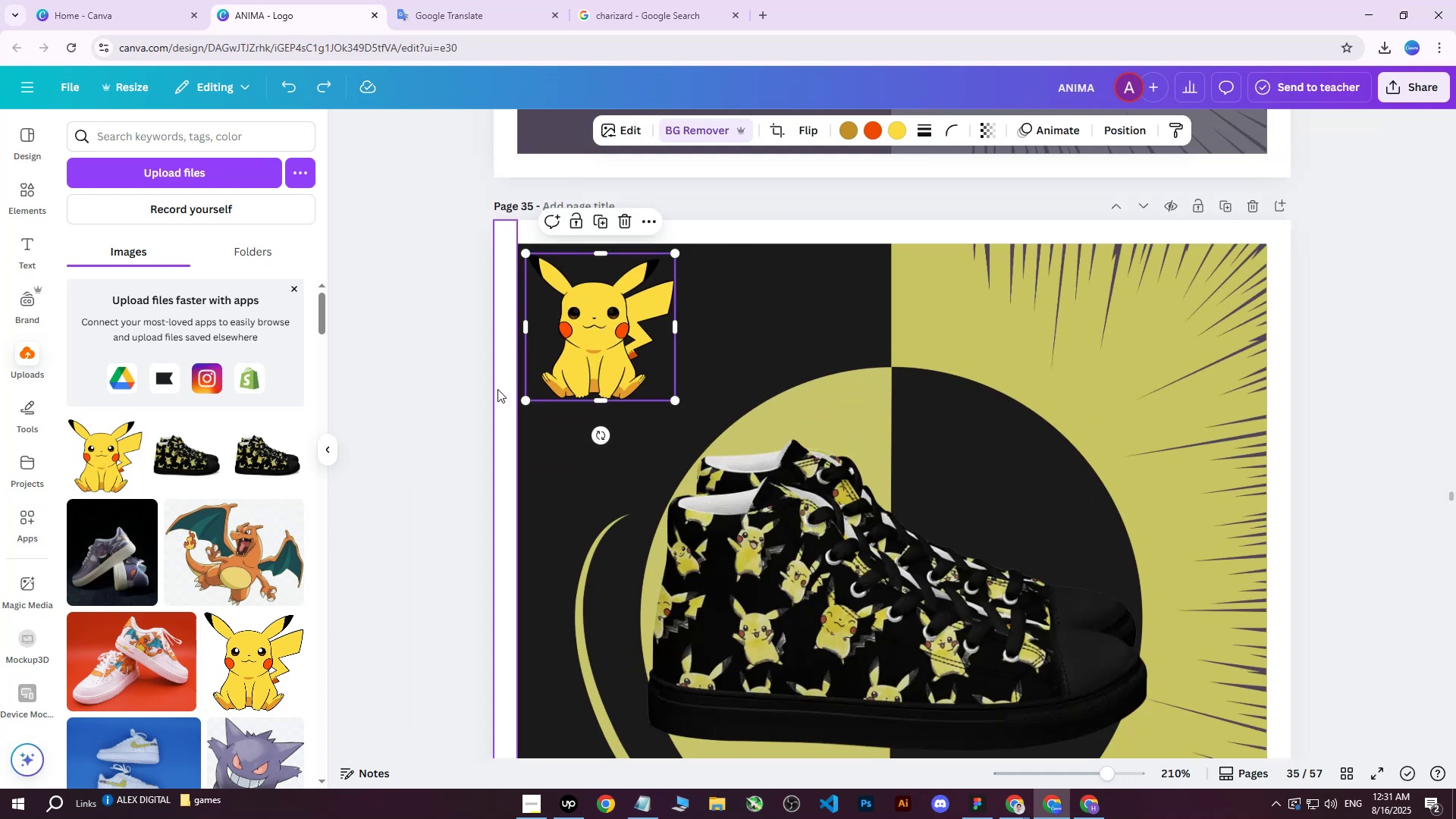 
left_click_drag(start_coordinate=[673, 398], to_coordinate=[692, 416])
 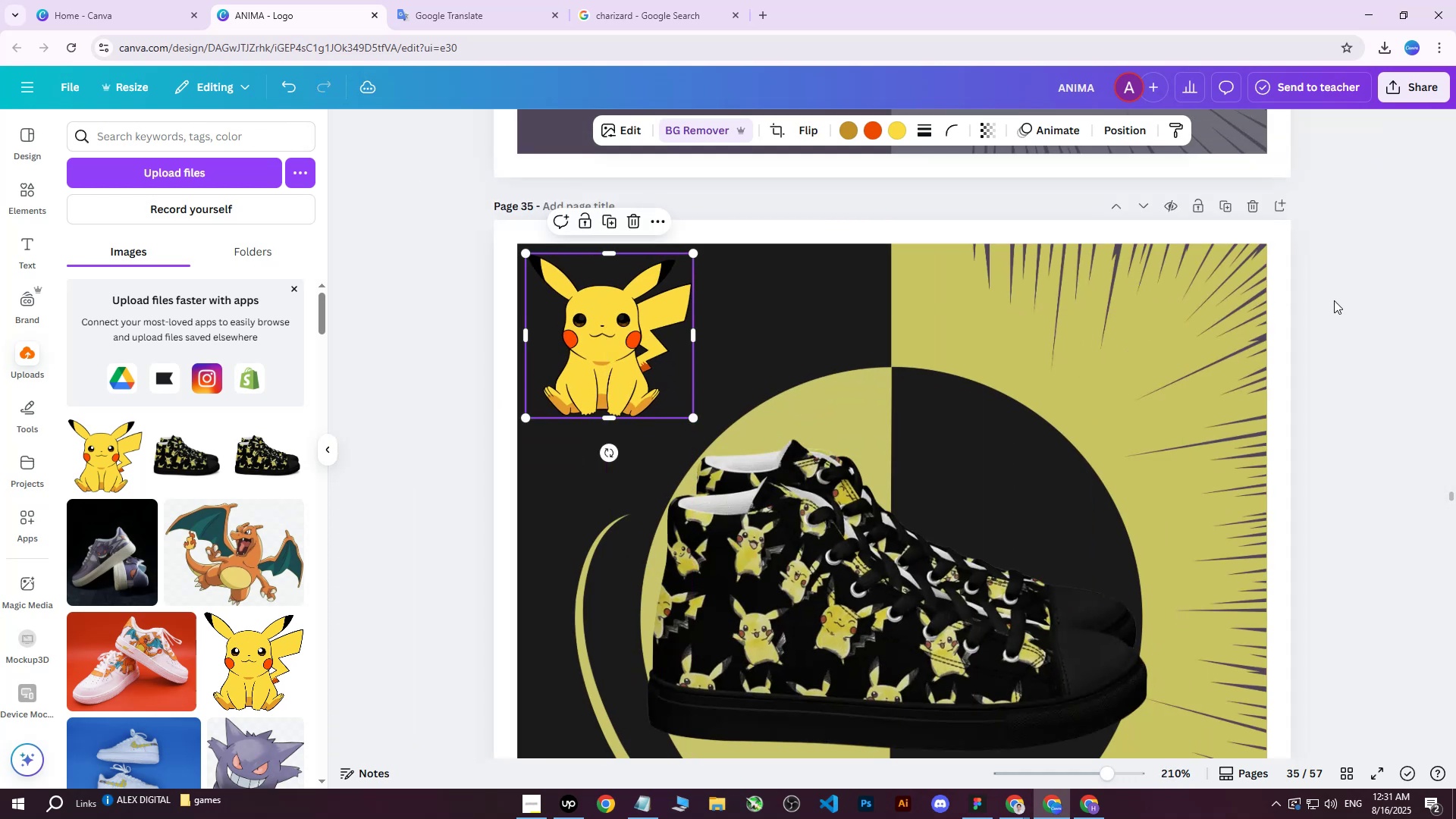 
left_click([1340, 318])
 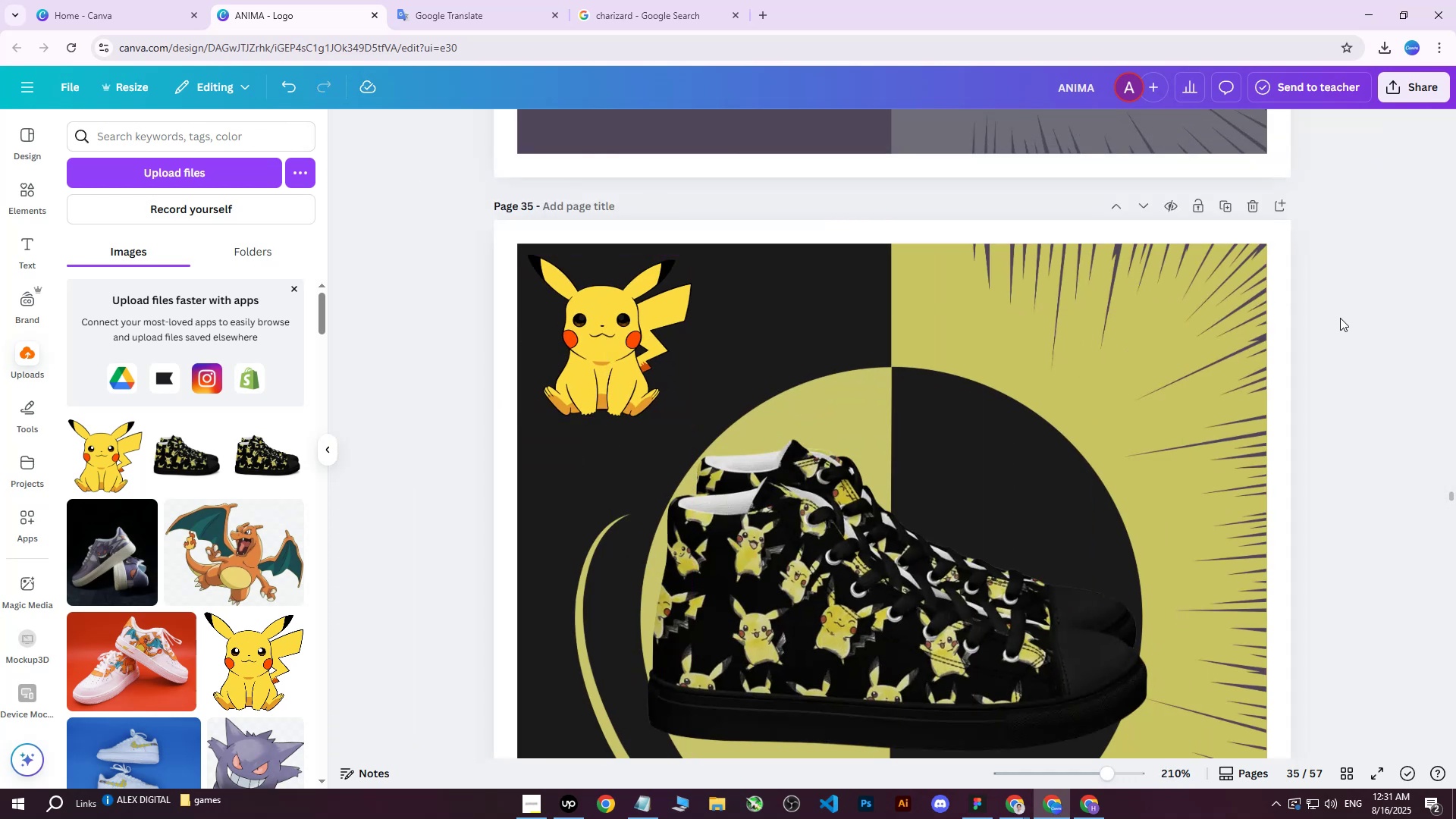 
scroll: coordinate [1326, 323], scroll_direction: down, amount: 4.0
 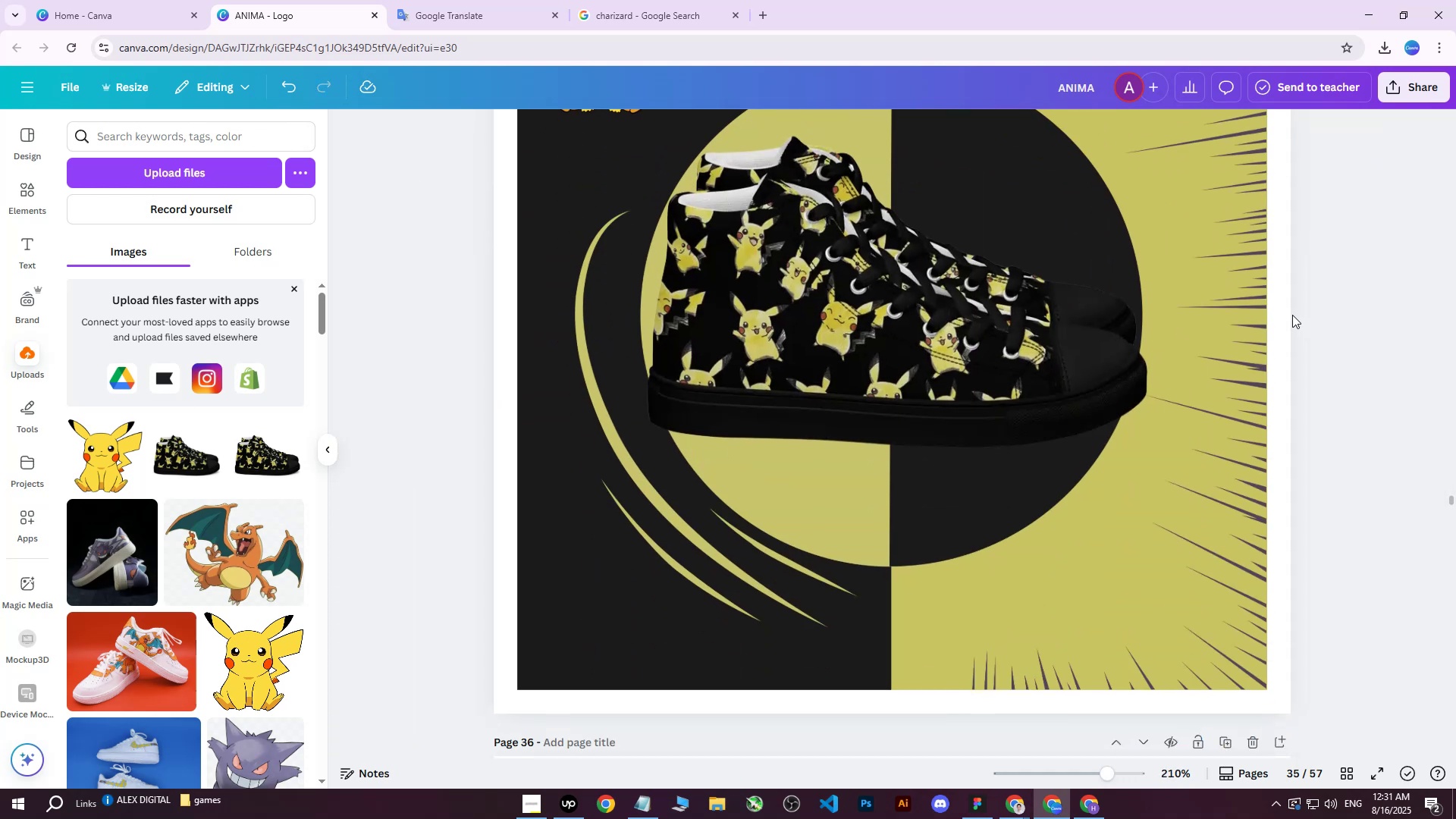 
hold_key(key=ControlLeft, duration=0.77)
scroll: coordinate [1198, 299], scroll_direction: down, amount: 3.0
 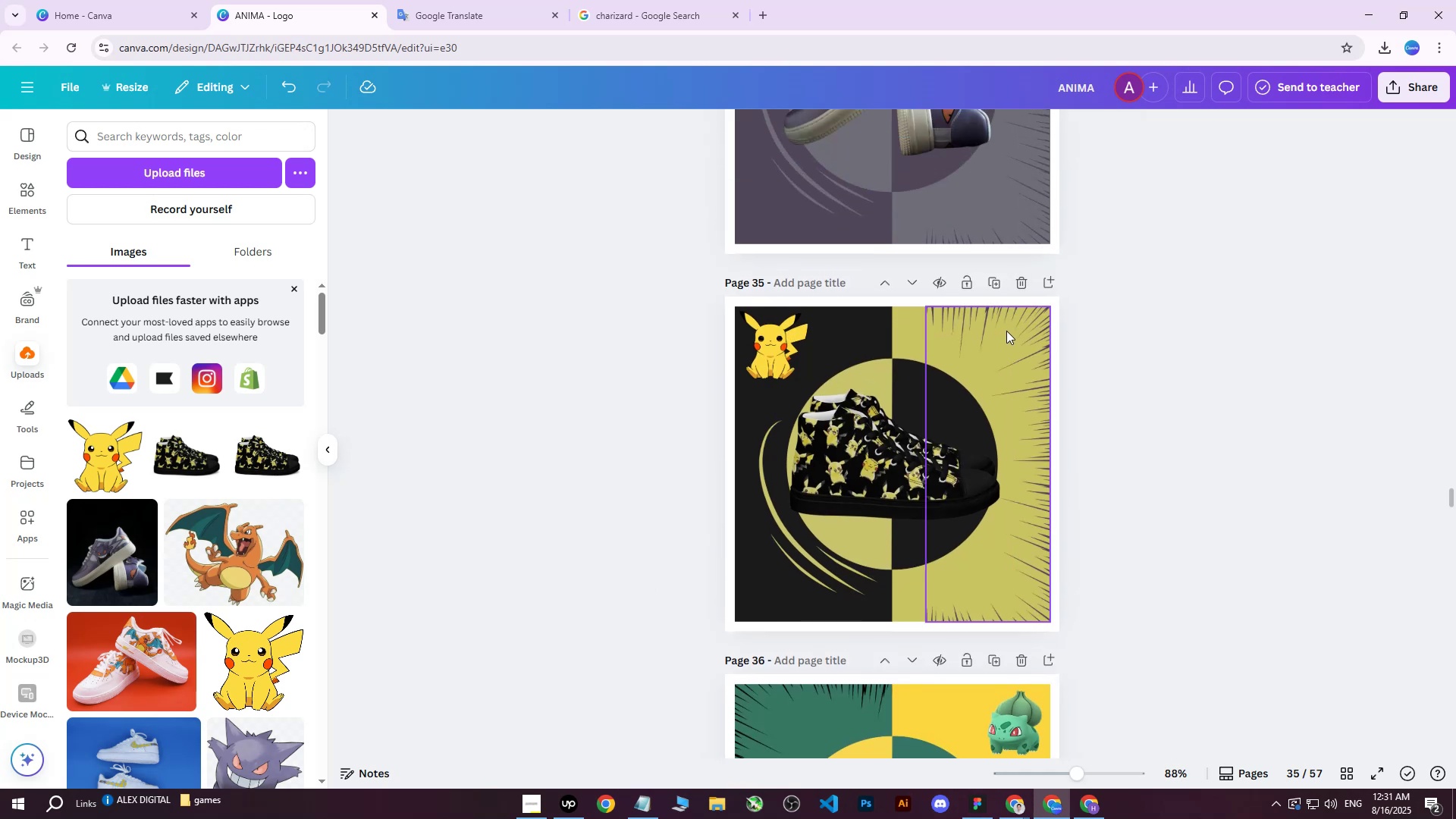 
left_click([1018, 328])
 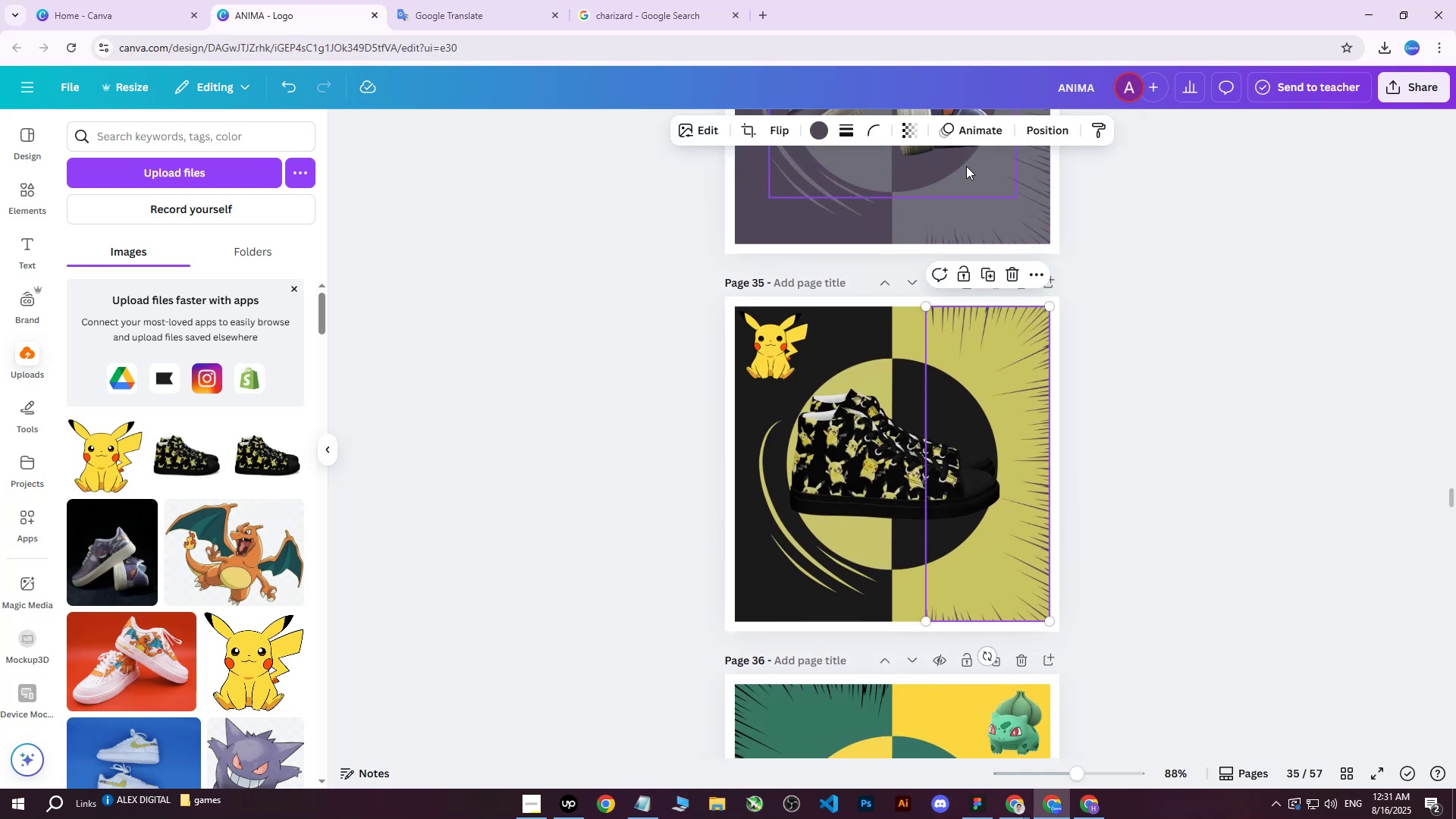 
left_click([824, 127])
 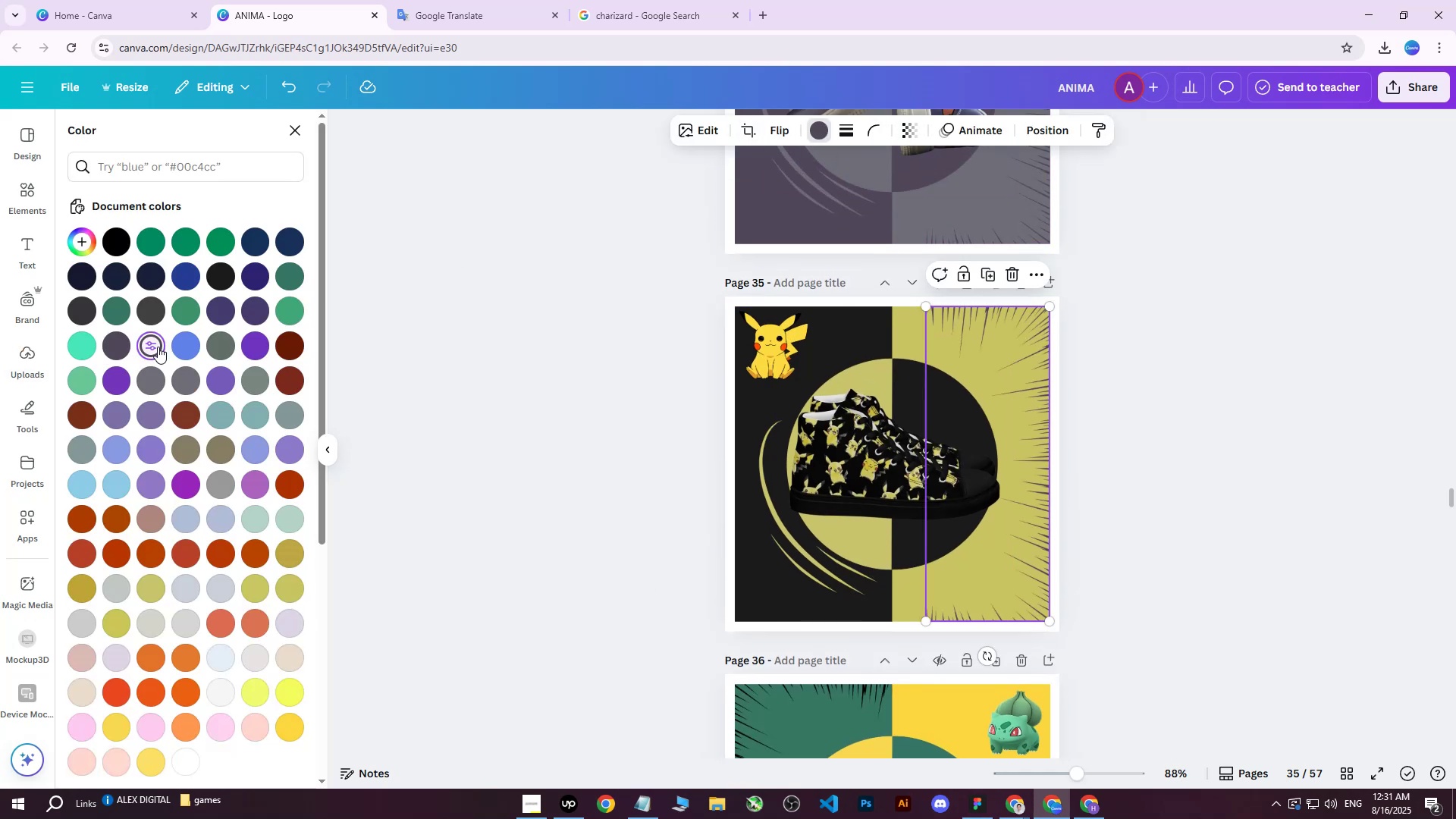 
double_click([155, 347])
 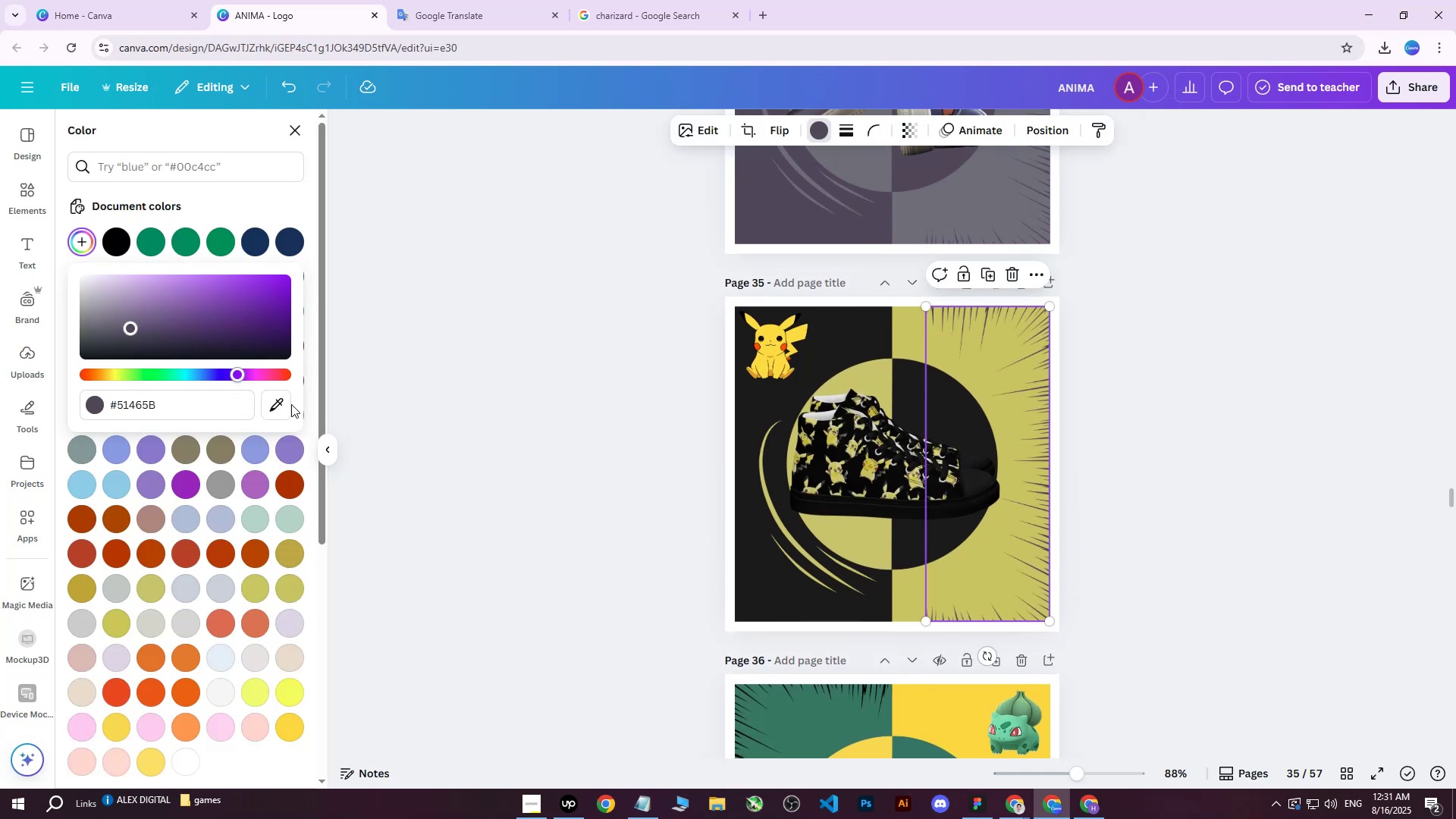 
double_click([278, 405])
 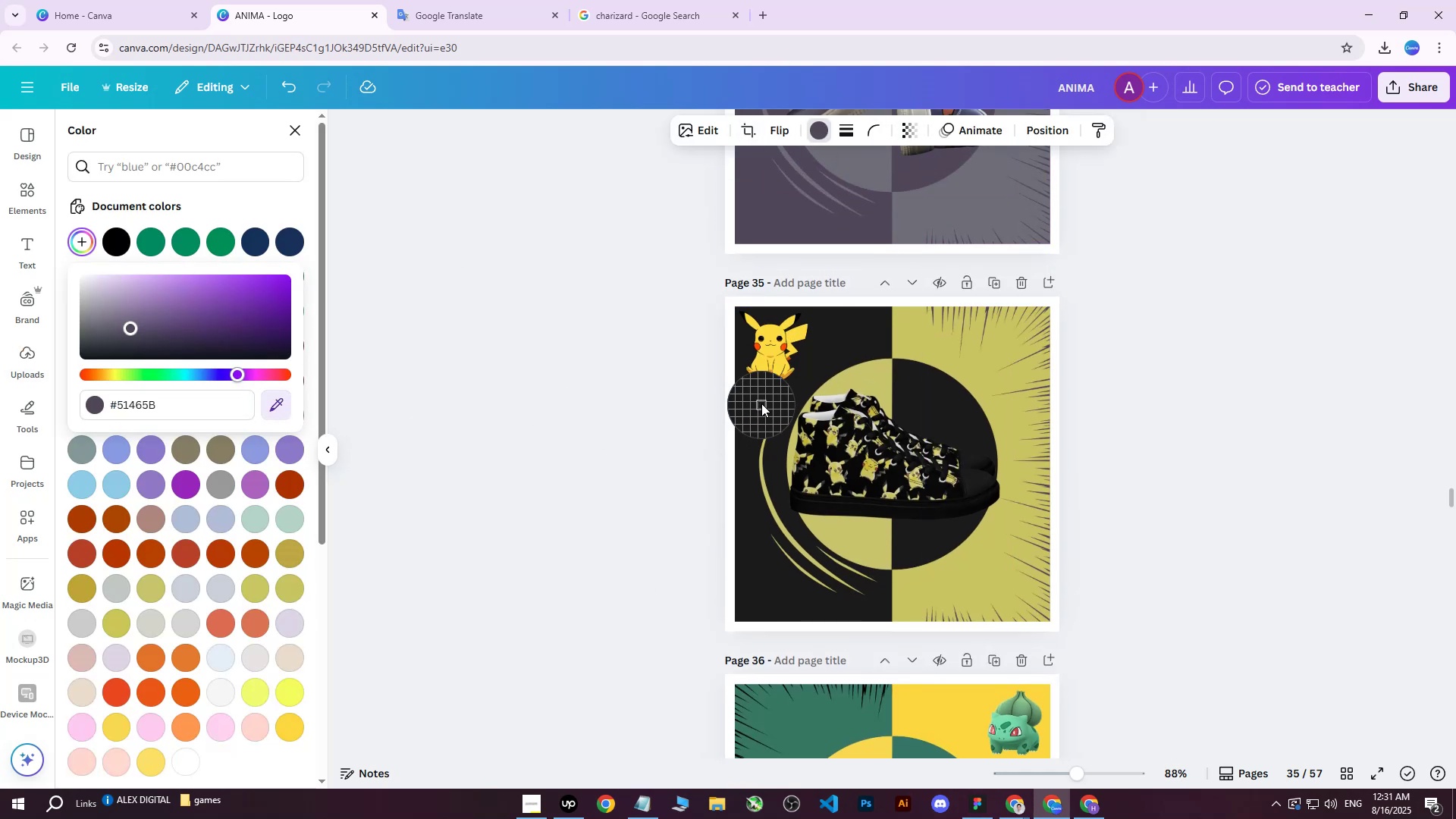 
left_click([761, 403])
 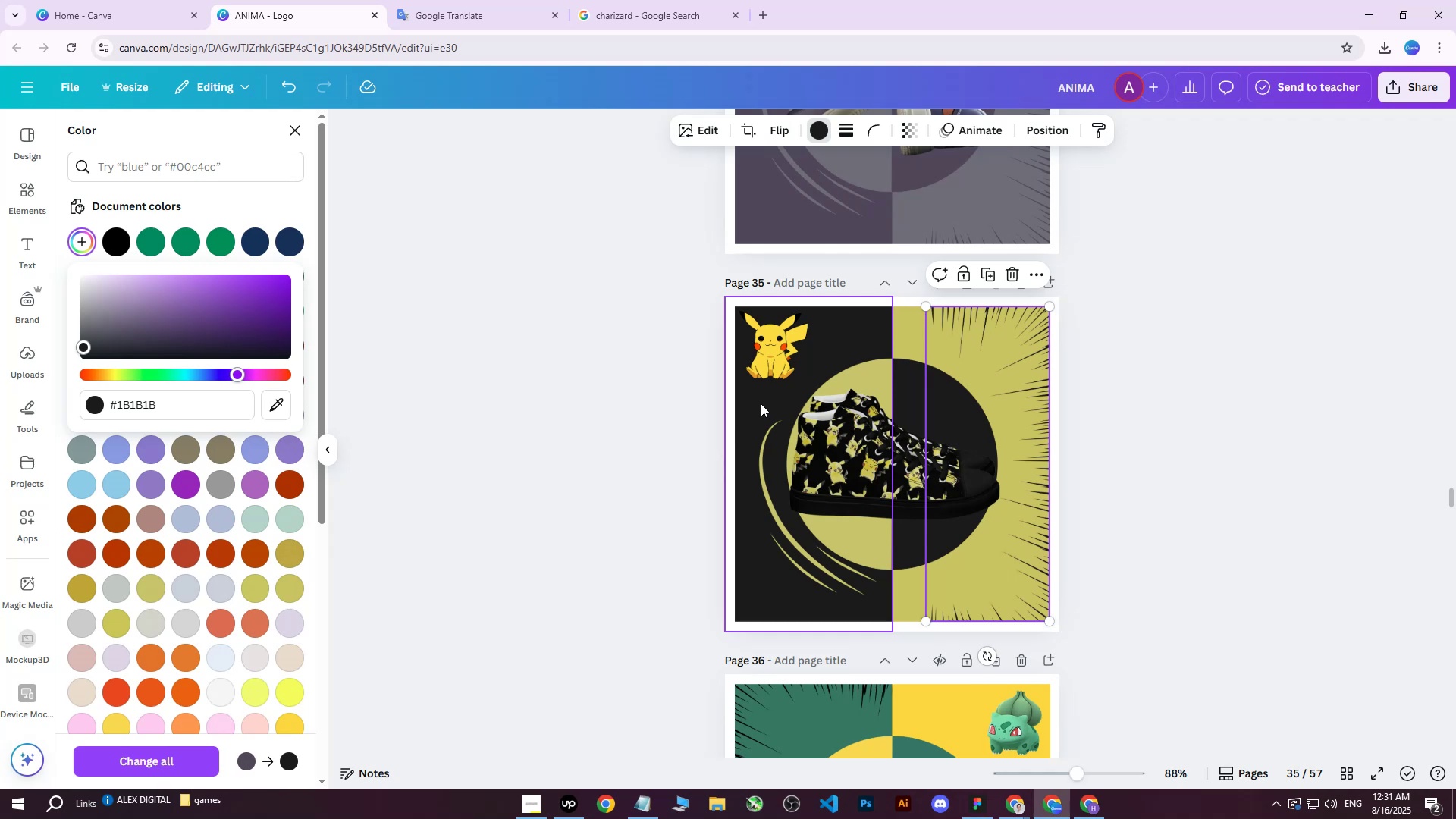 
wait(9.89)
 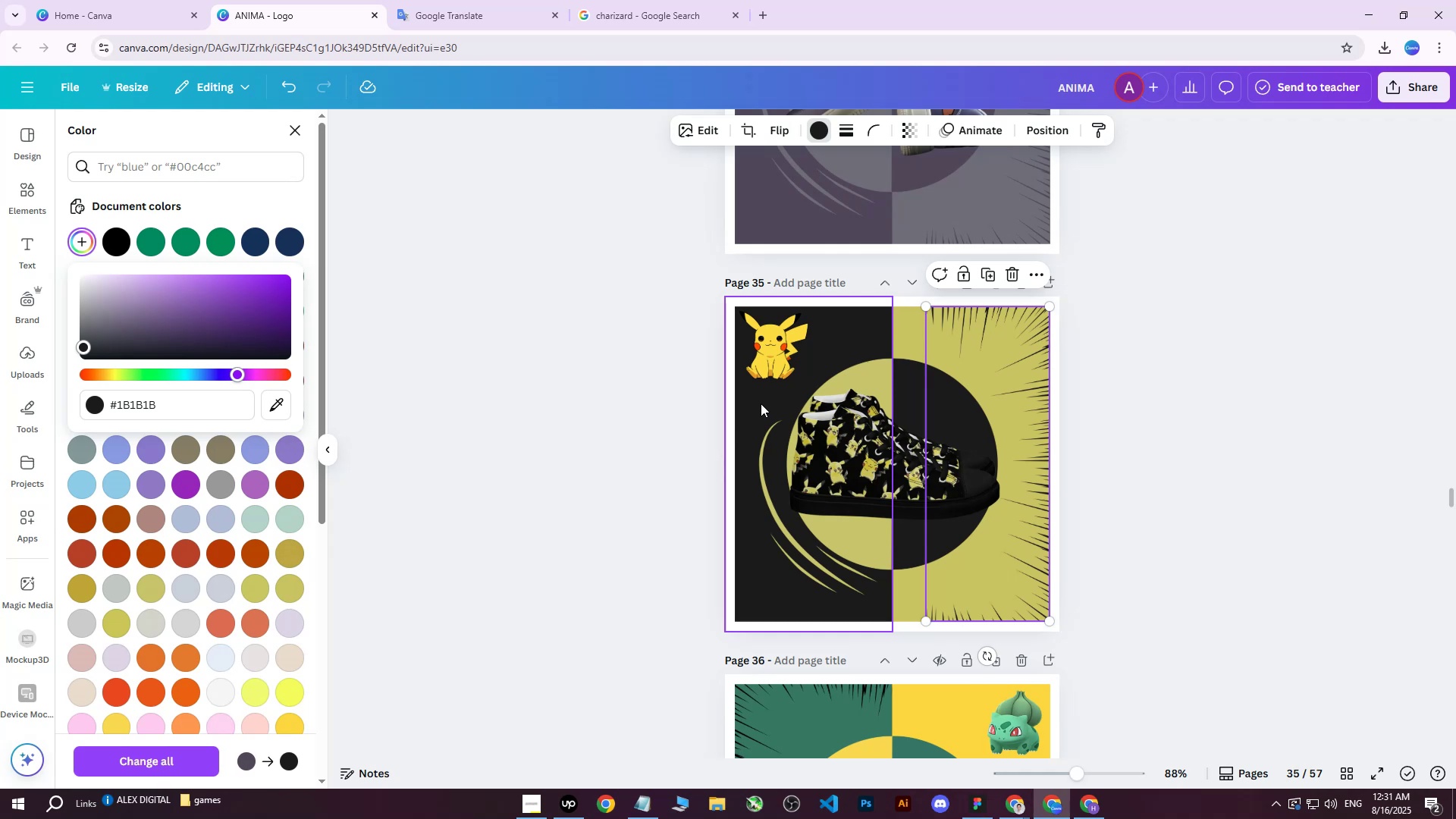 
left_click([1170, 366])
 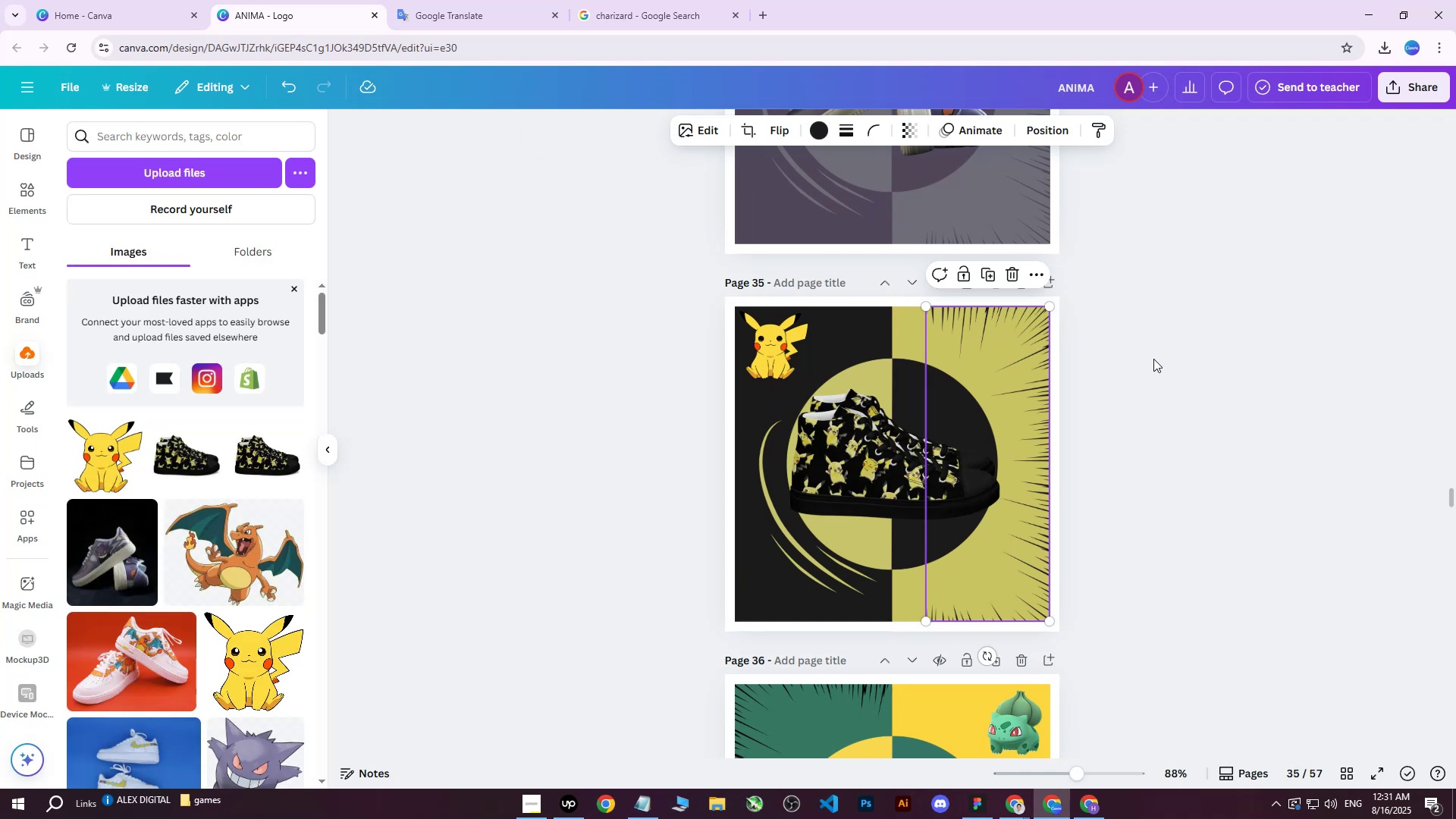 
left_click([1153, 359])
 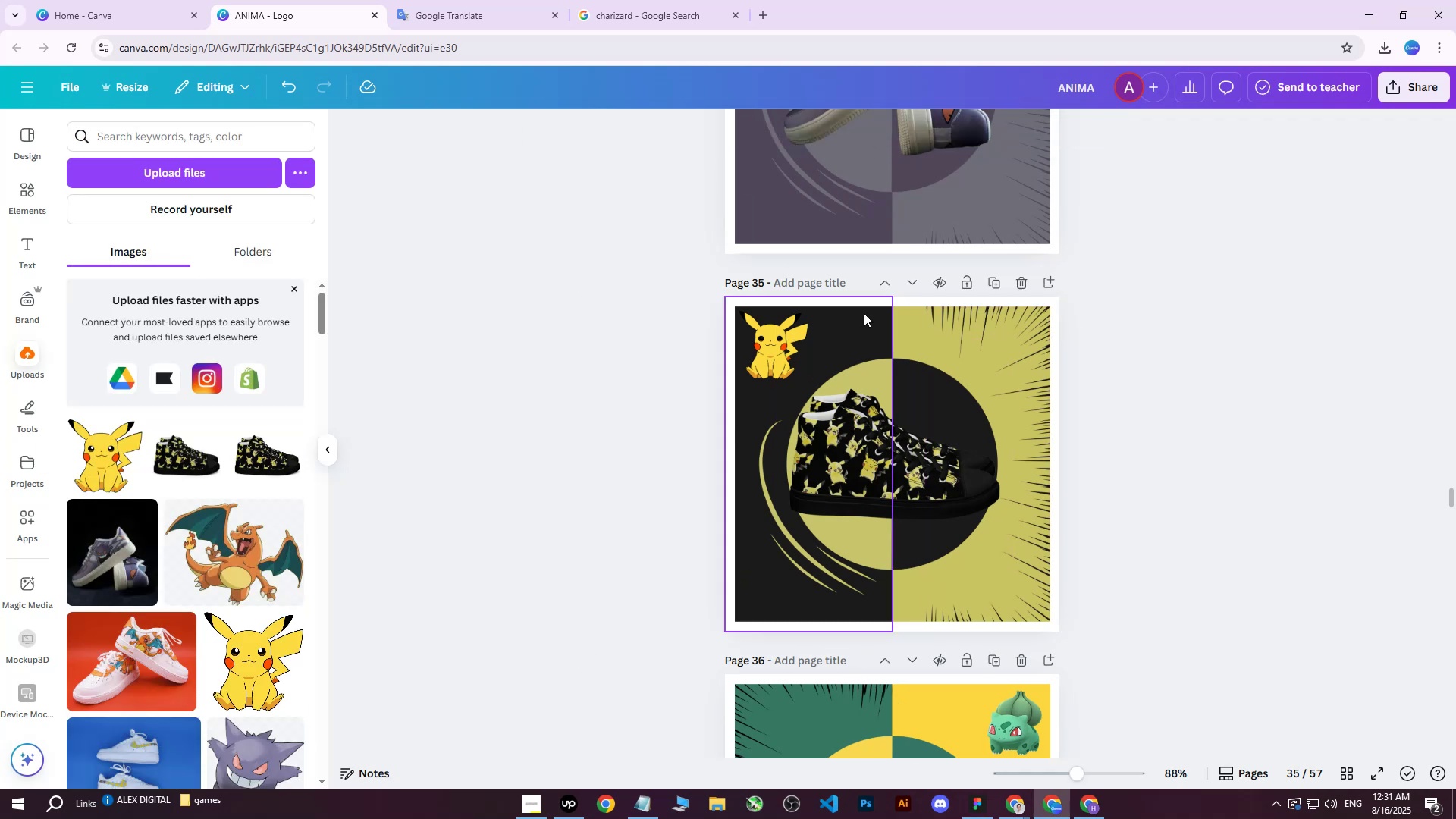 
left_click([789, 334])
 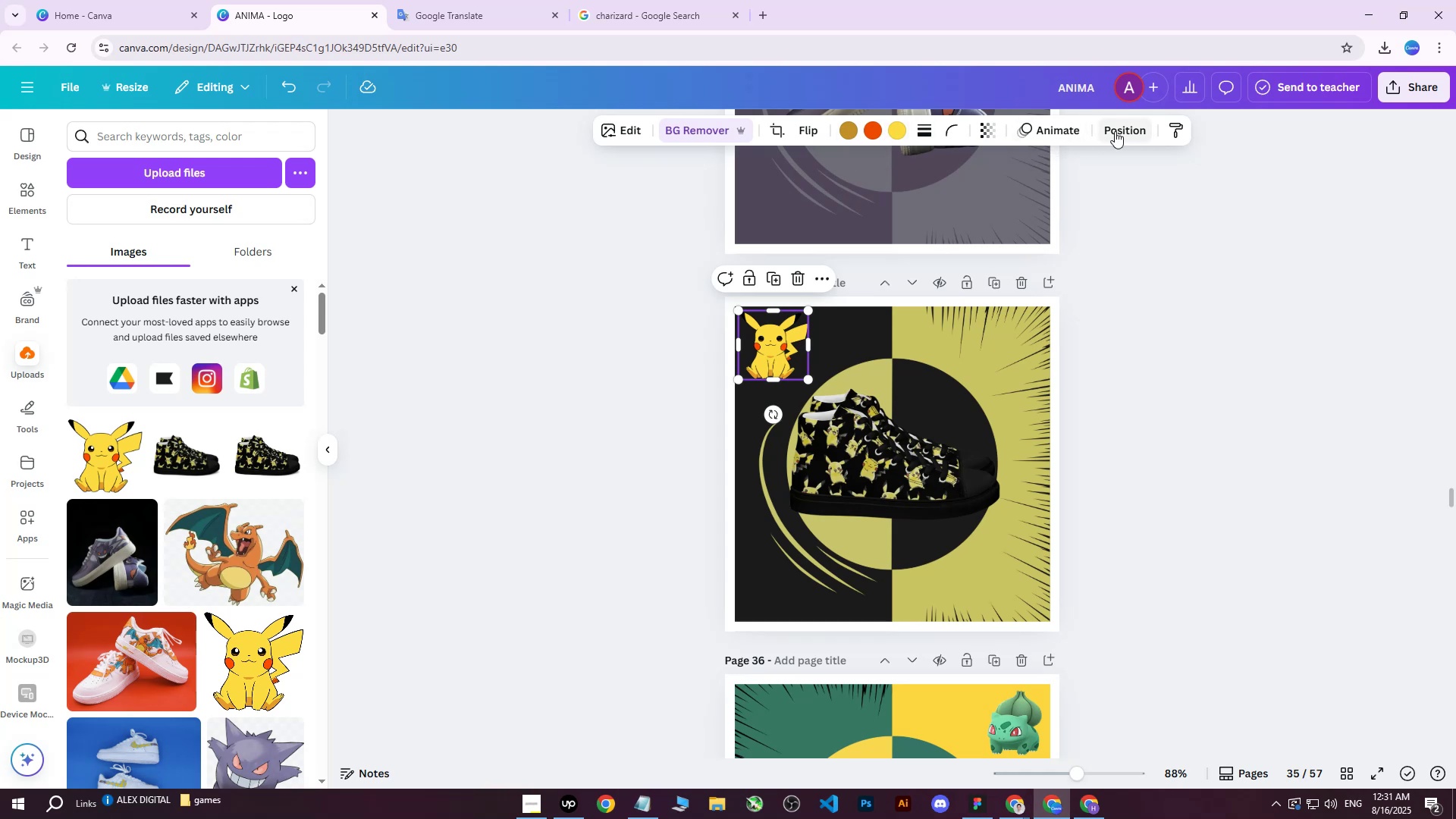 
left_click([994, 129])
 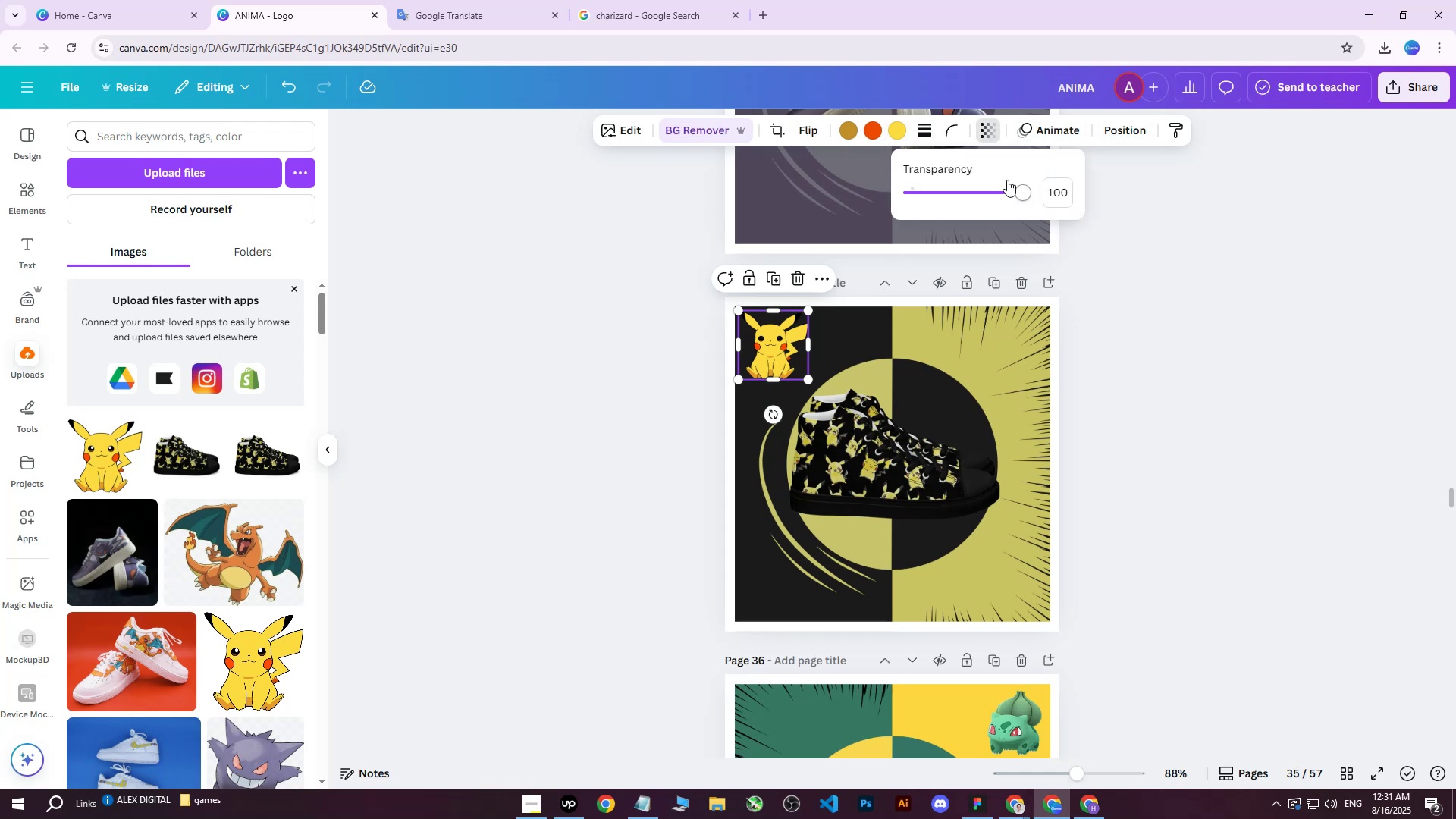 
left_click_drag(start_coordinate=[1016, 190], to_coordinate=[994, 191])
 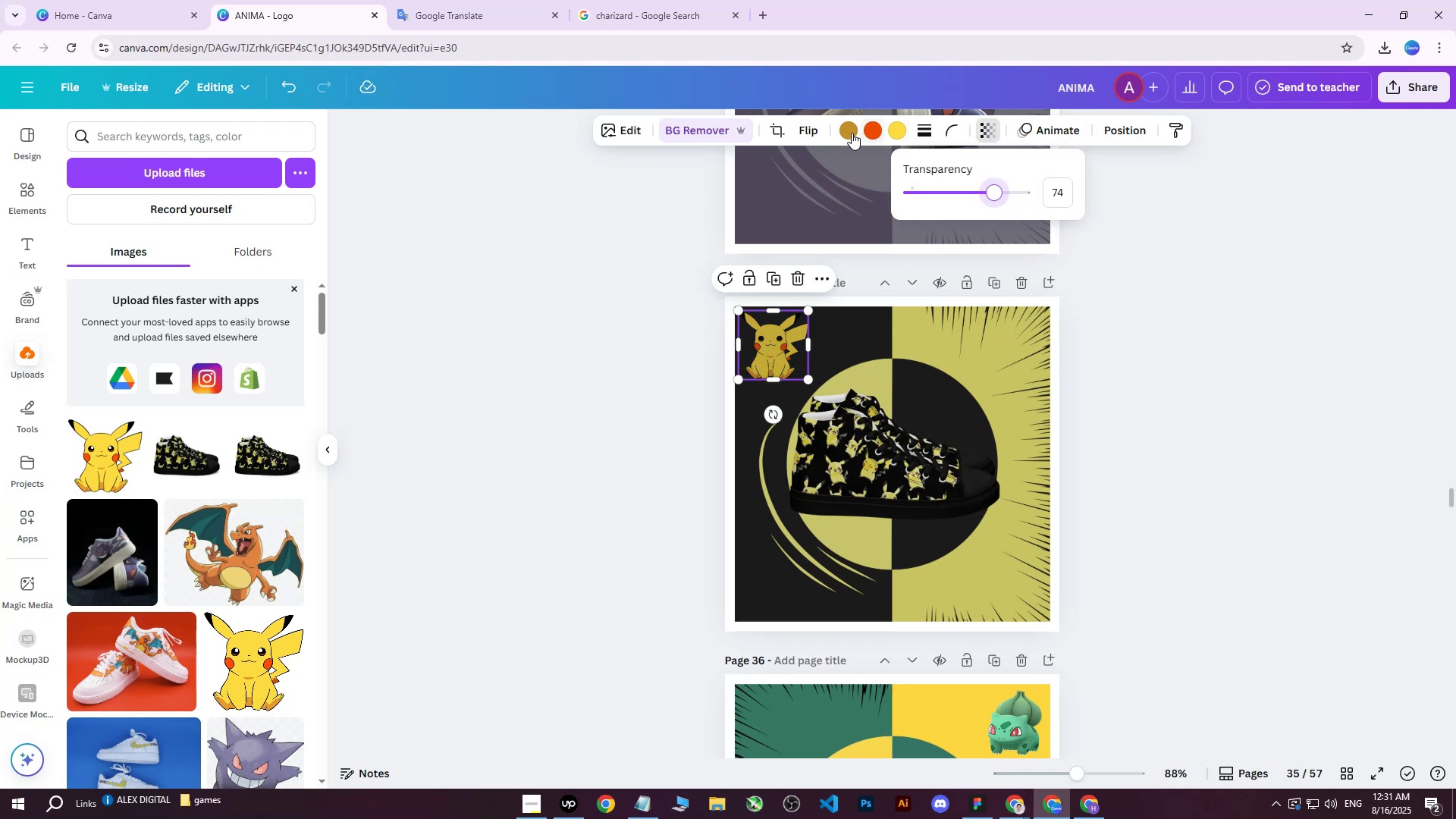 
left_click([843, 130])
 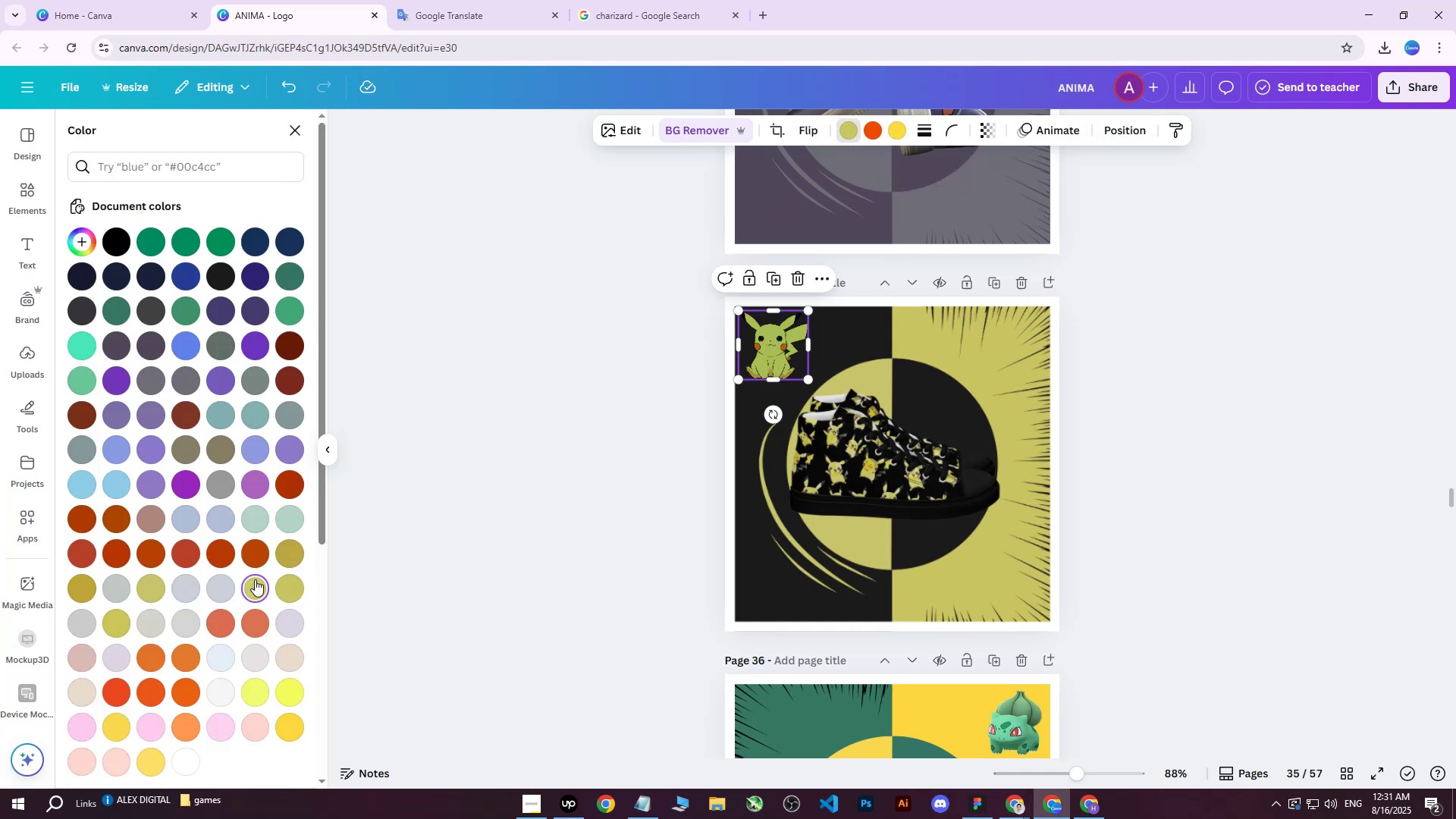 
double_click([287, 583])
 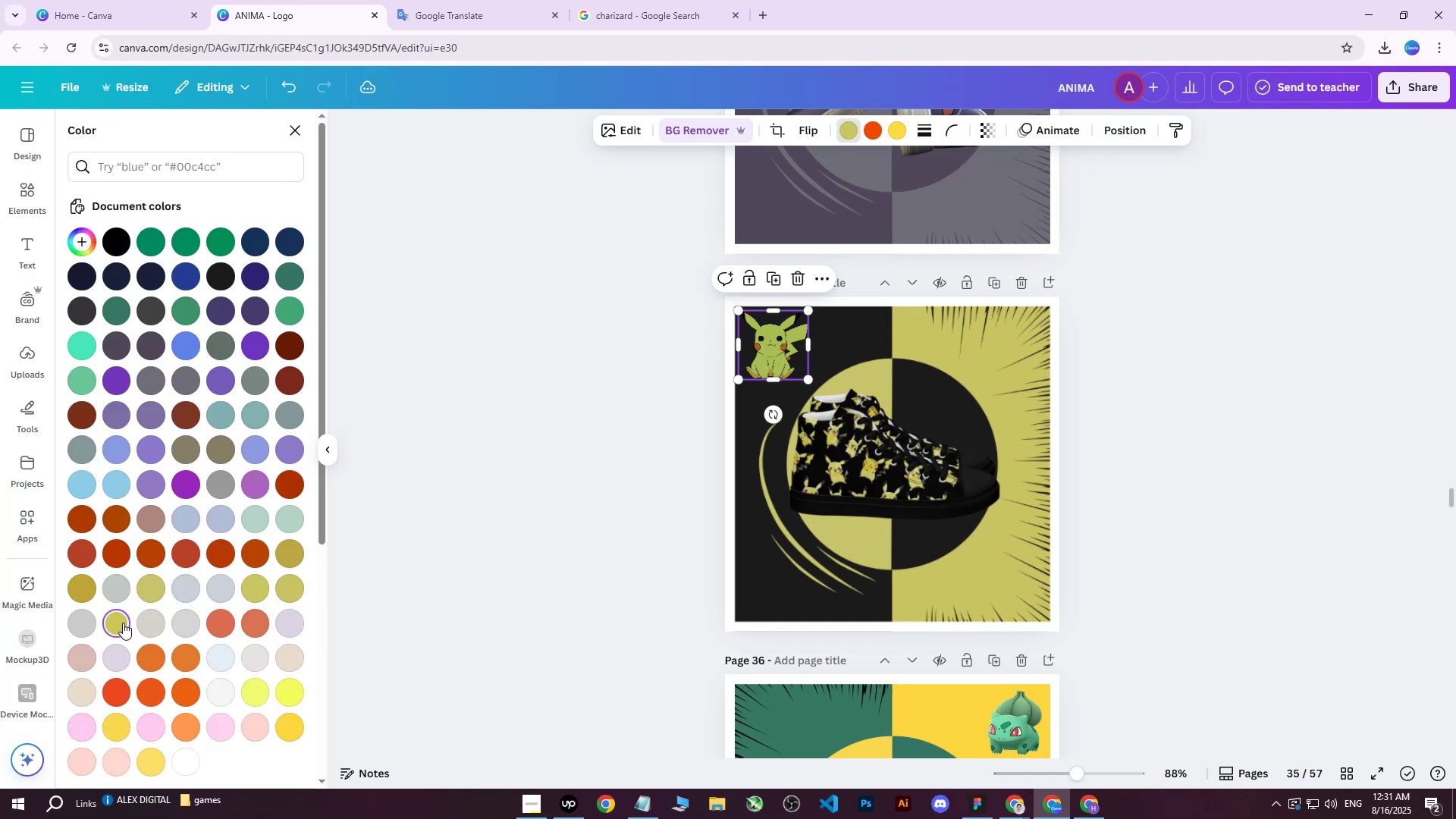 
double_click([146, 591])
 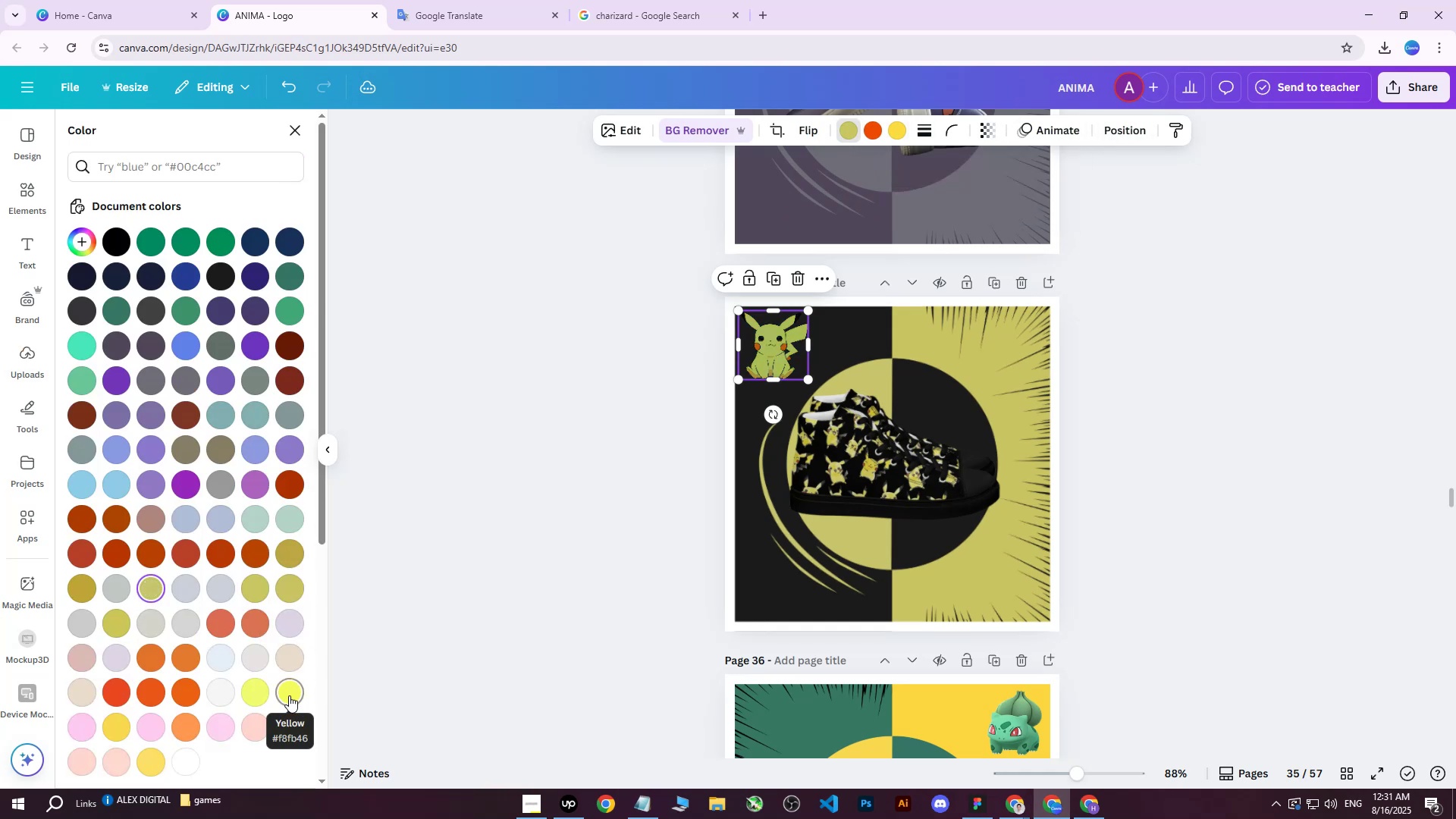 
left_click([289, 695])
 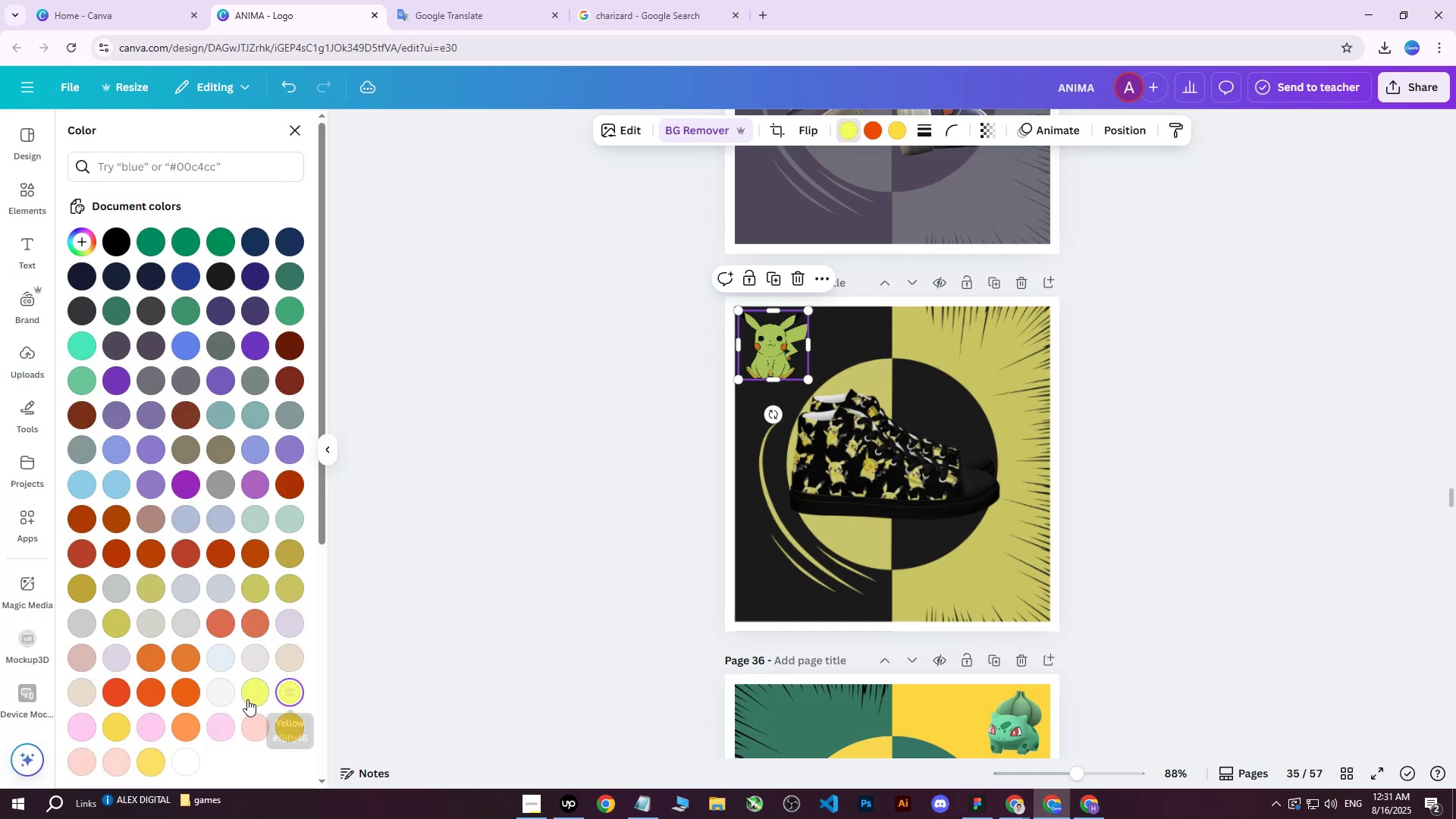 
left_click([247, 699])
 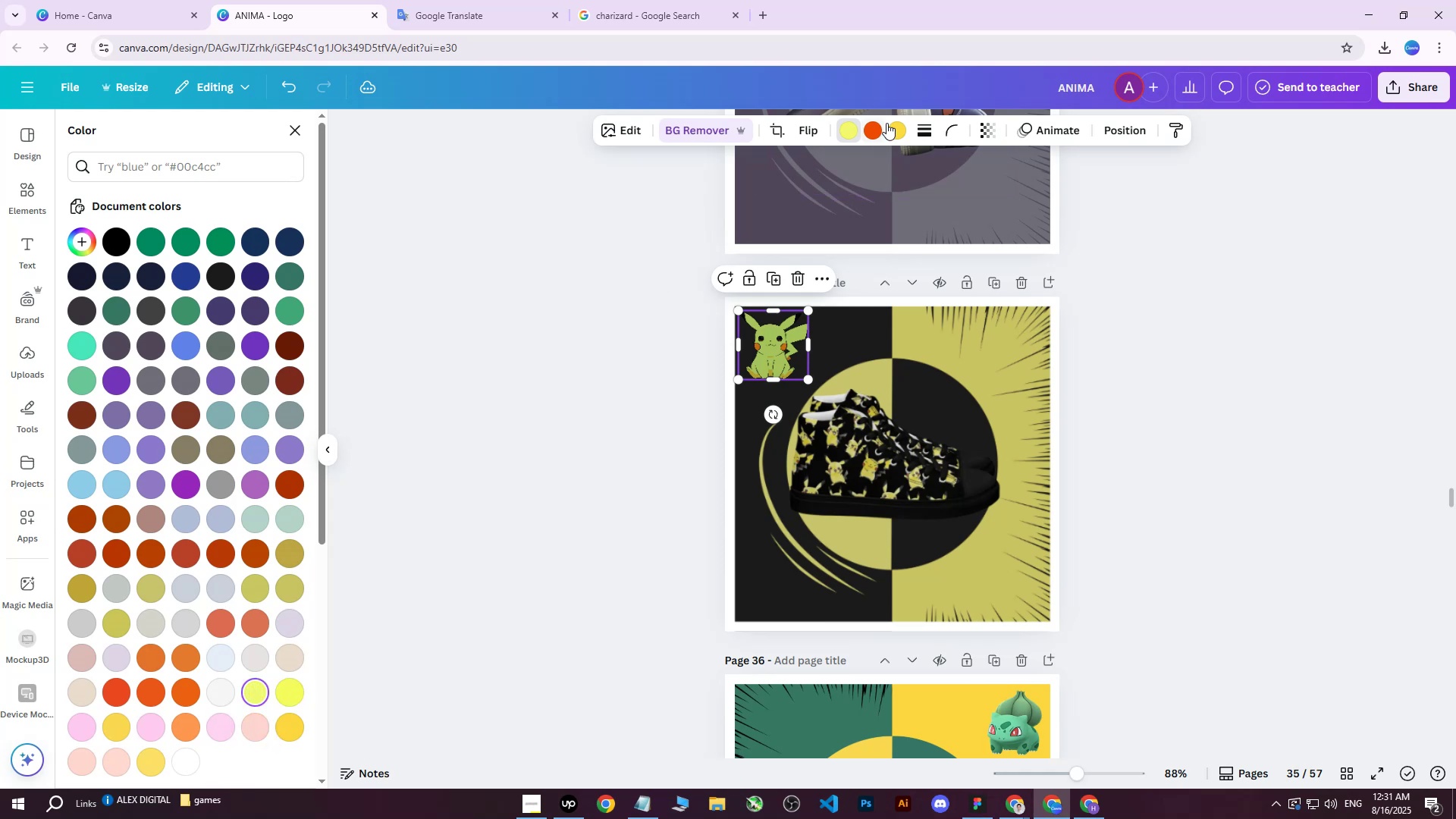 
double_click([877, 130])
 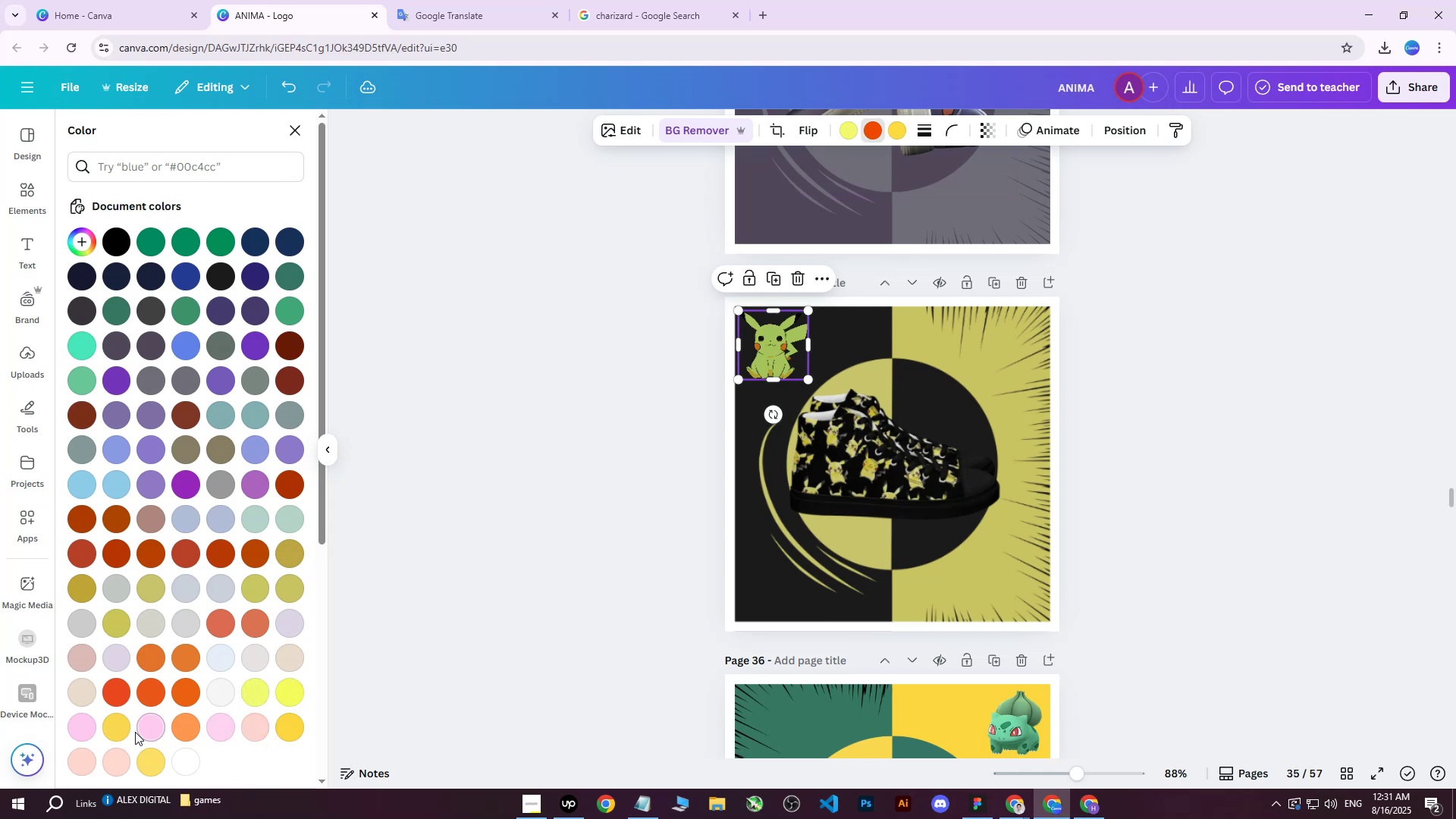 
left_click([119, 728])
 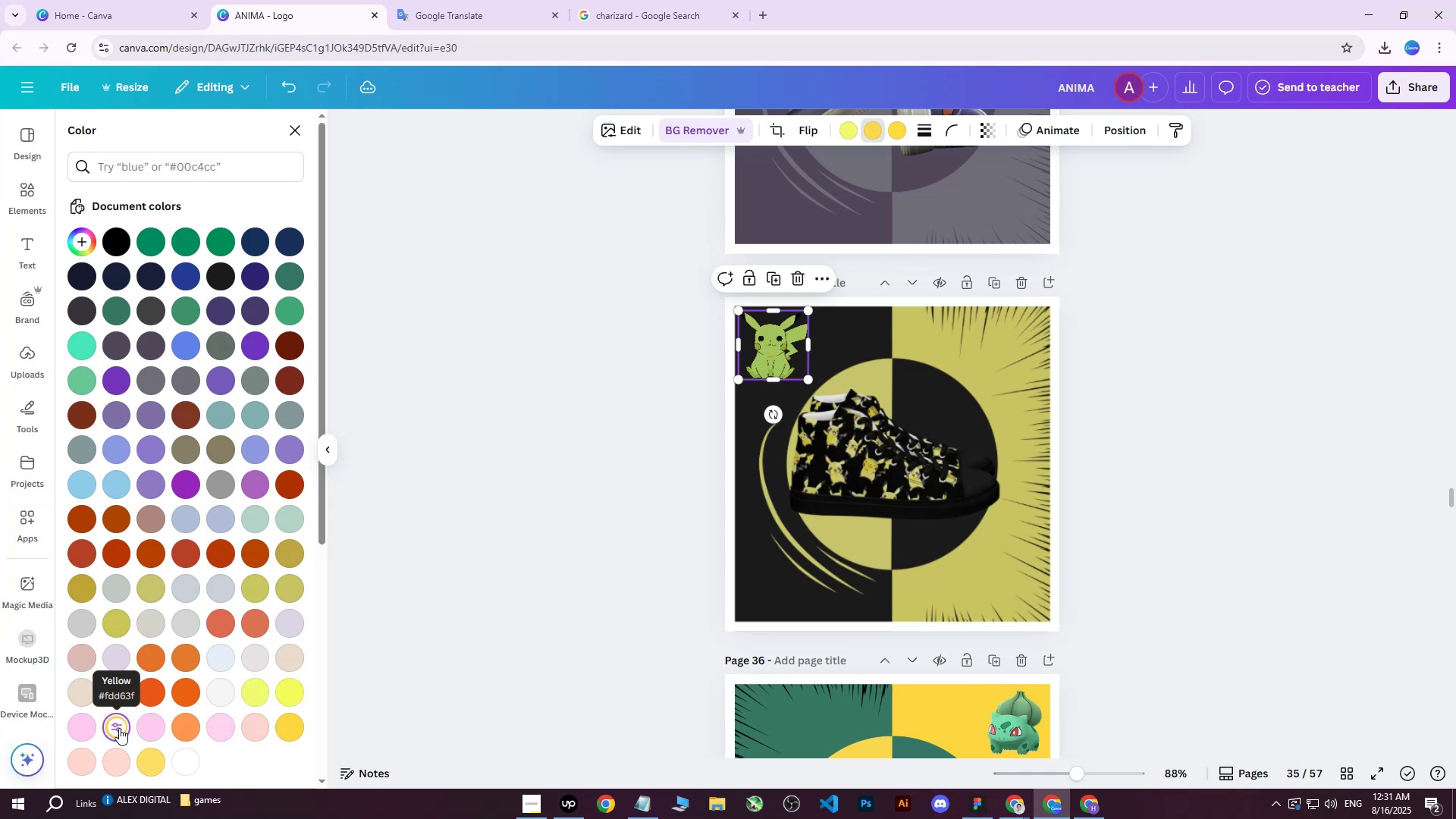 
left_click([119, 728])
 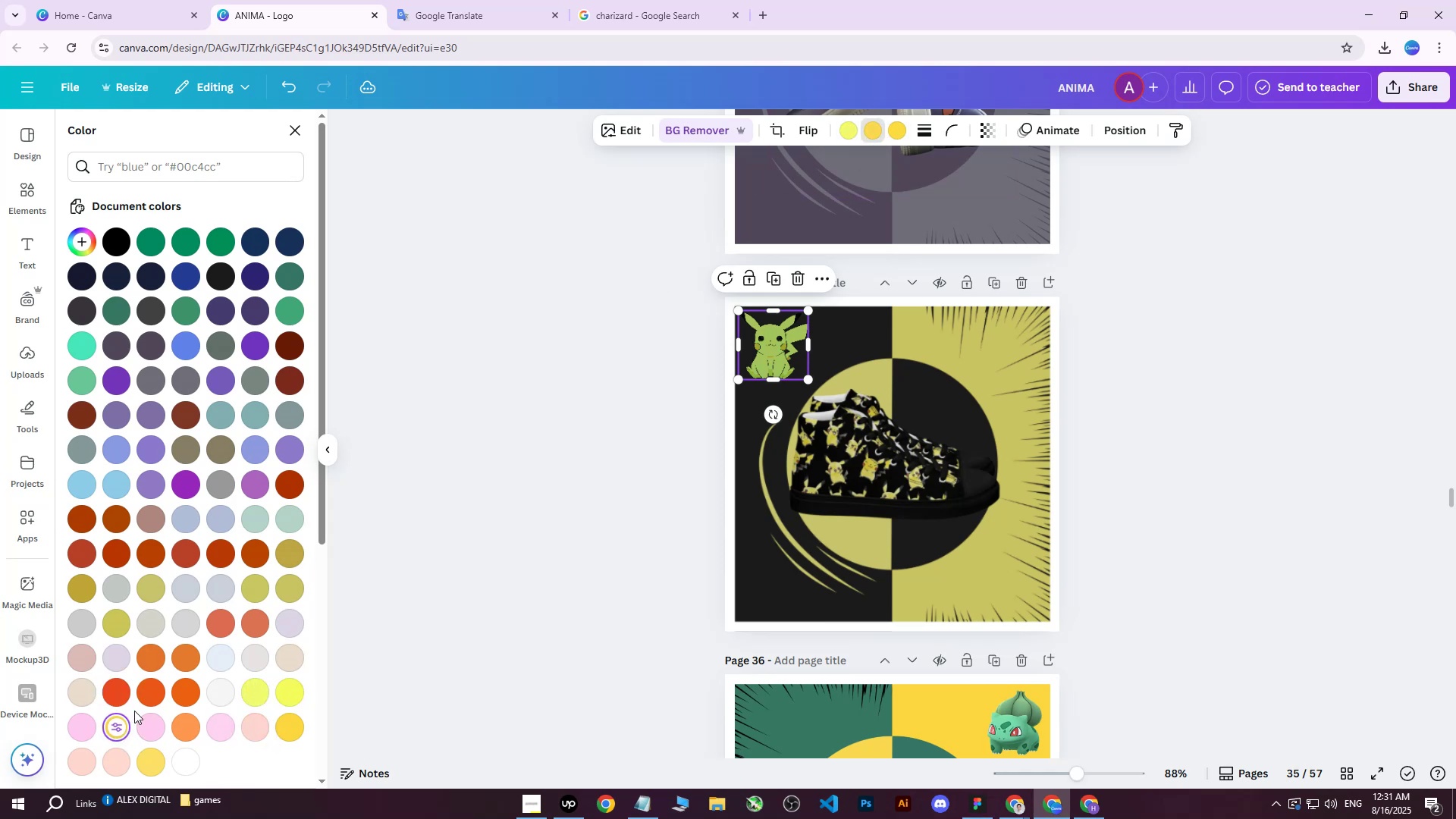 
key(Control+Z)
 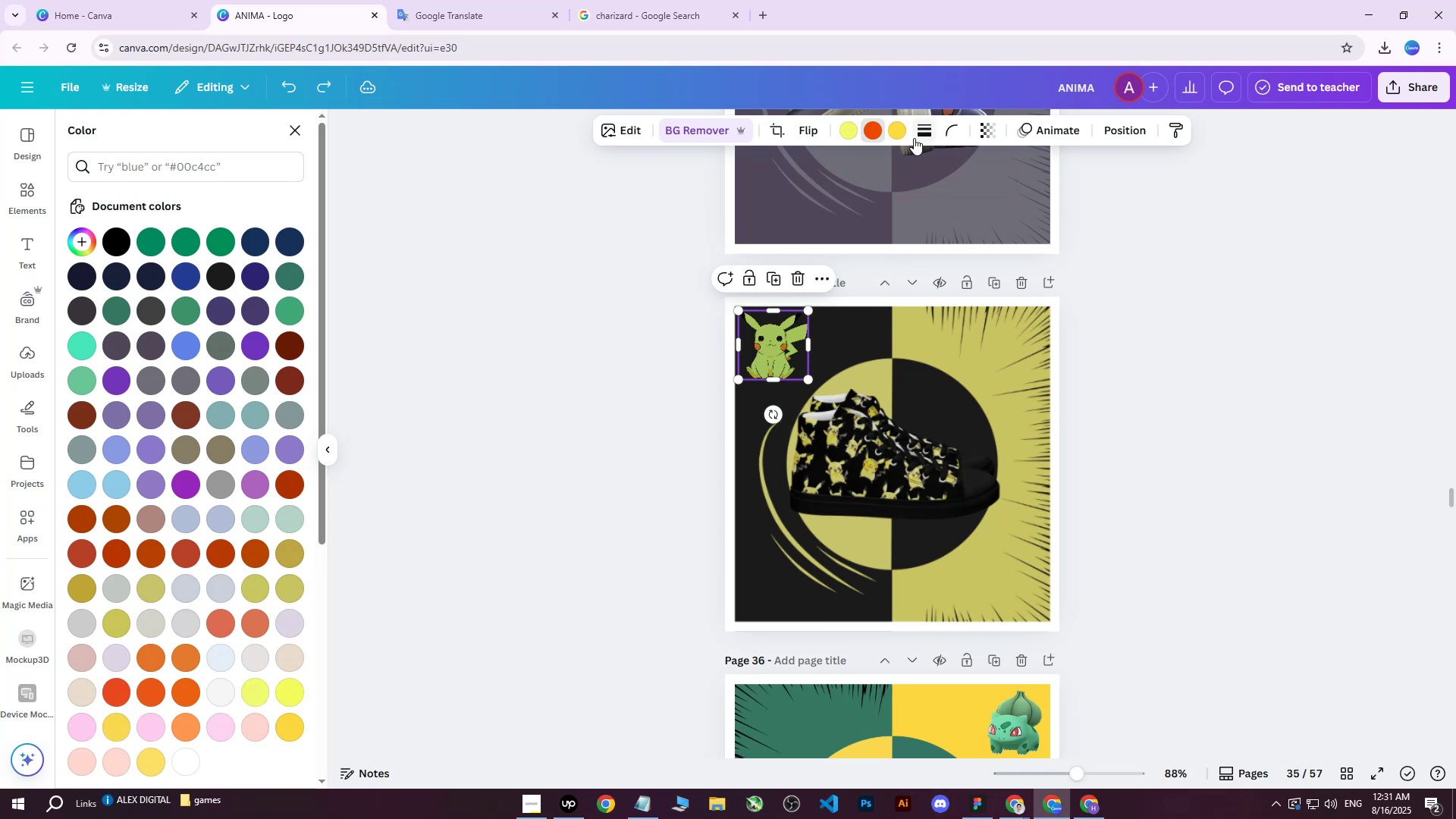 
left_click([902, 133])
 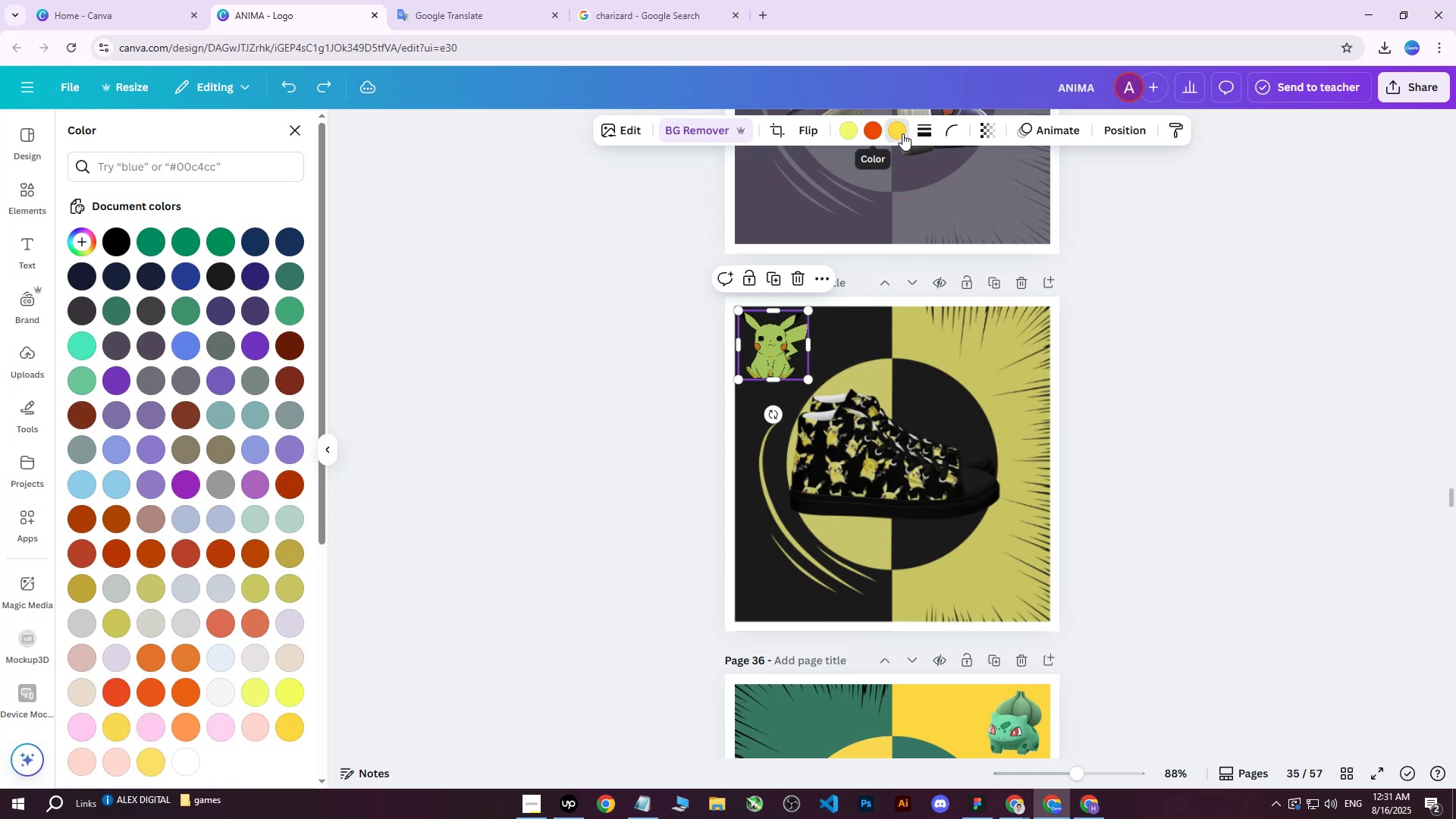 
left_click([902, 133])
 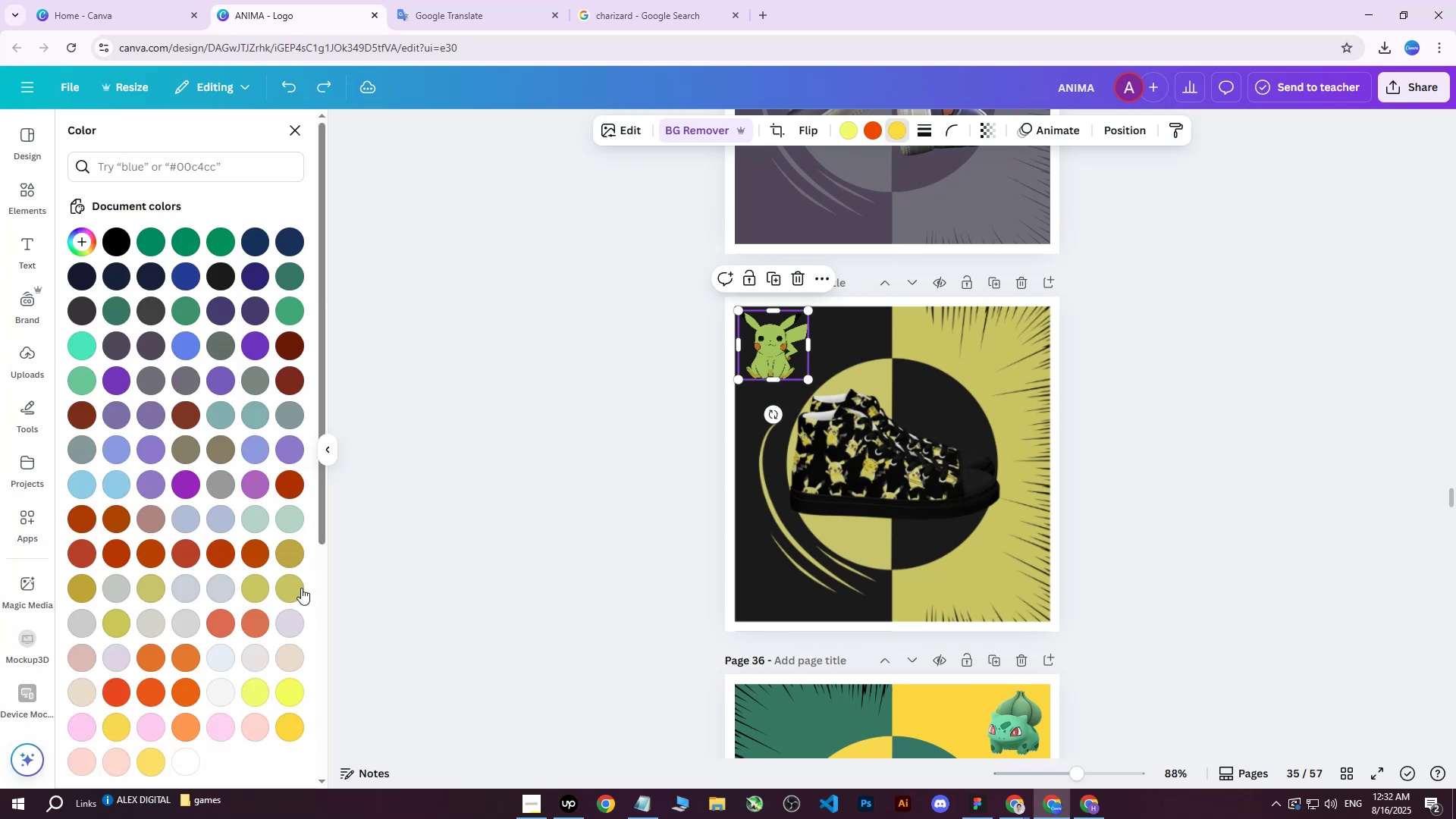 
double_click([281, 555])
 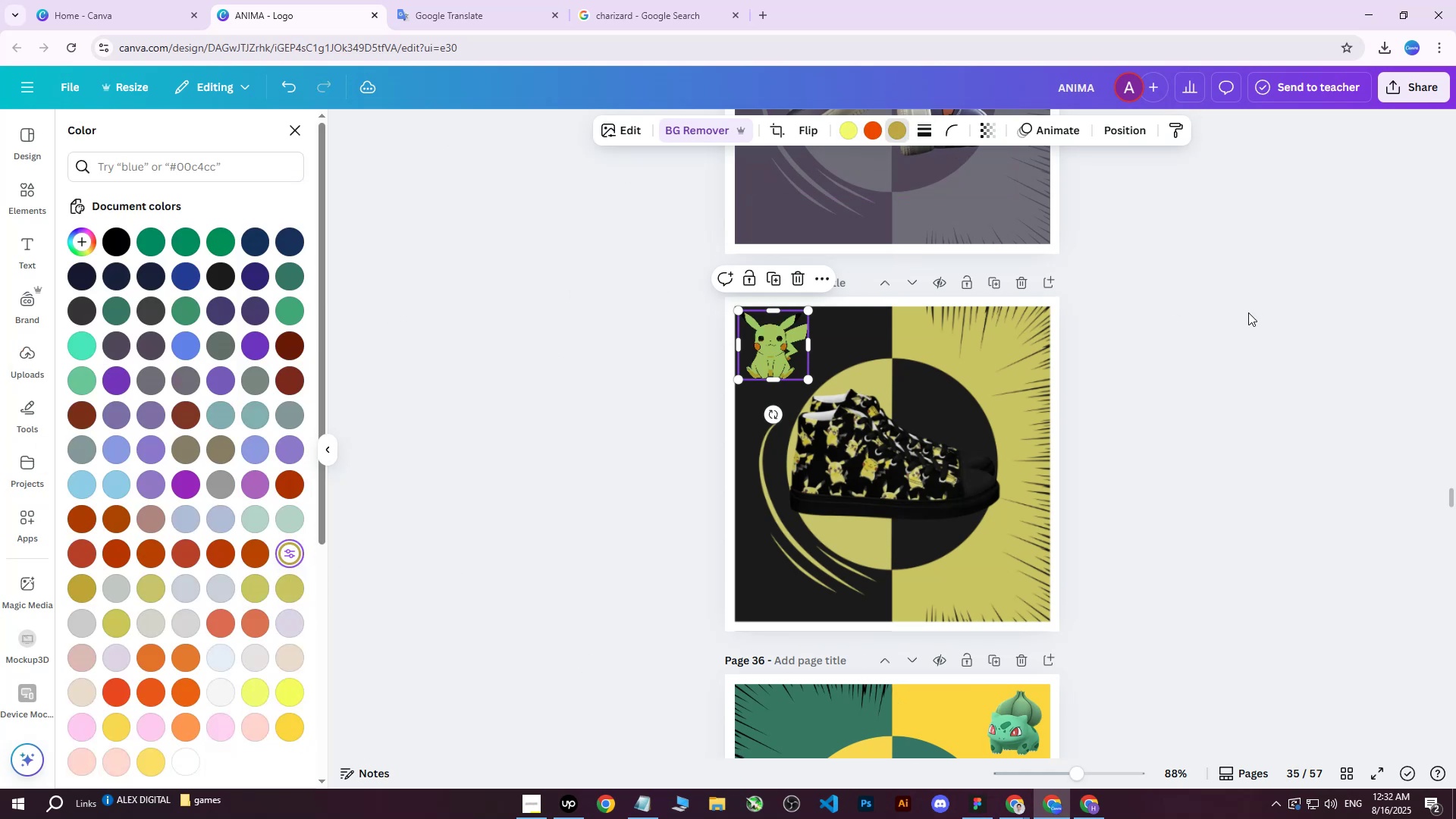 
double_click([1246, 318])
 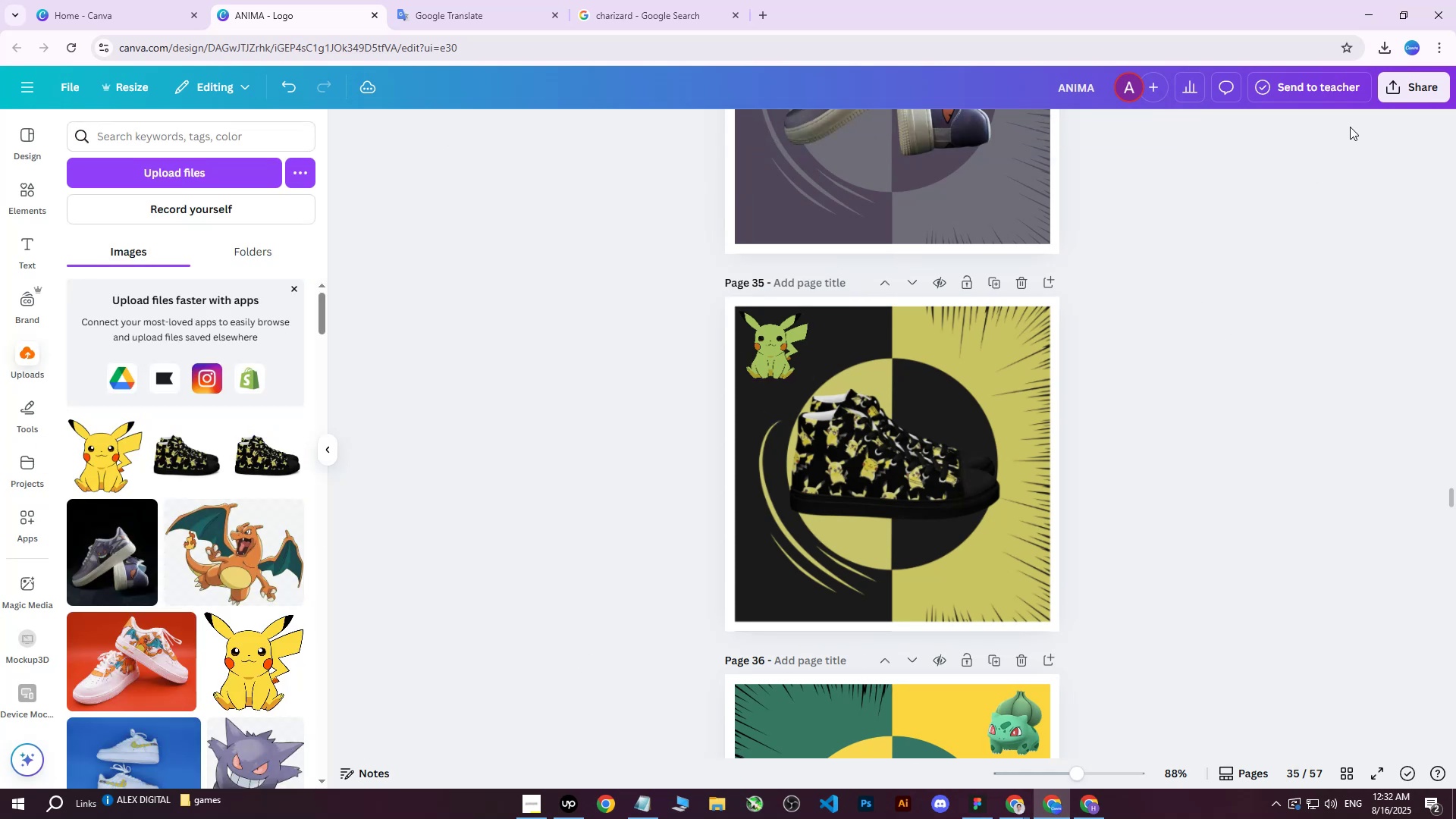 
left_click([1402, 93])
 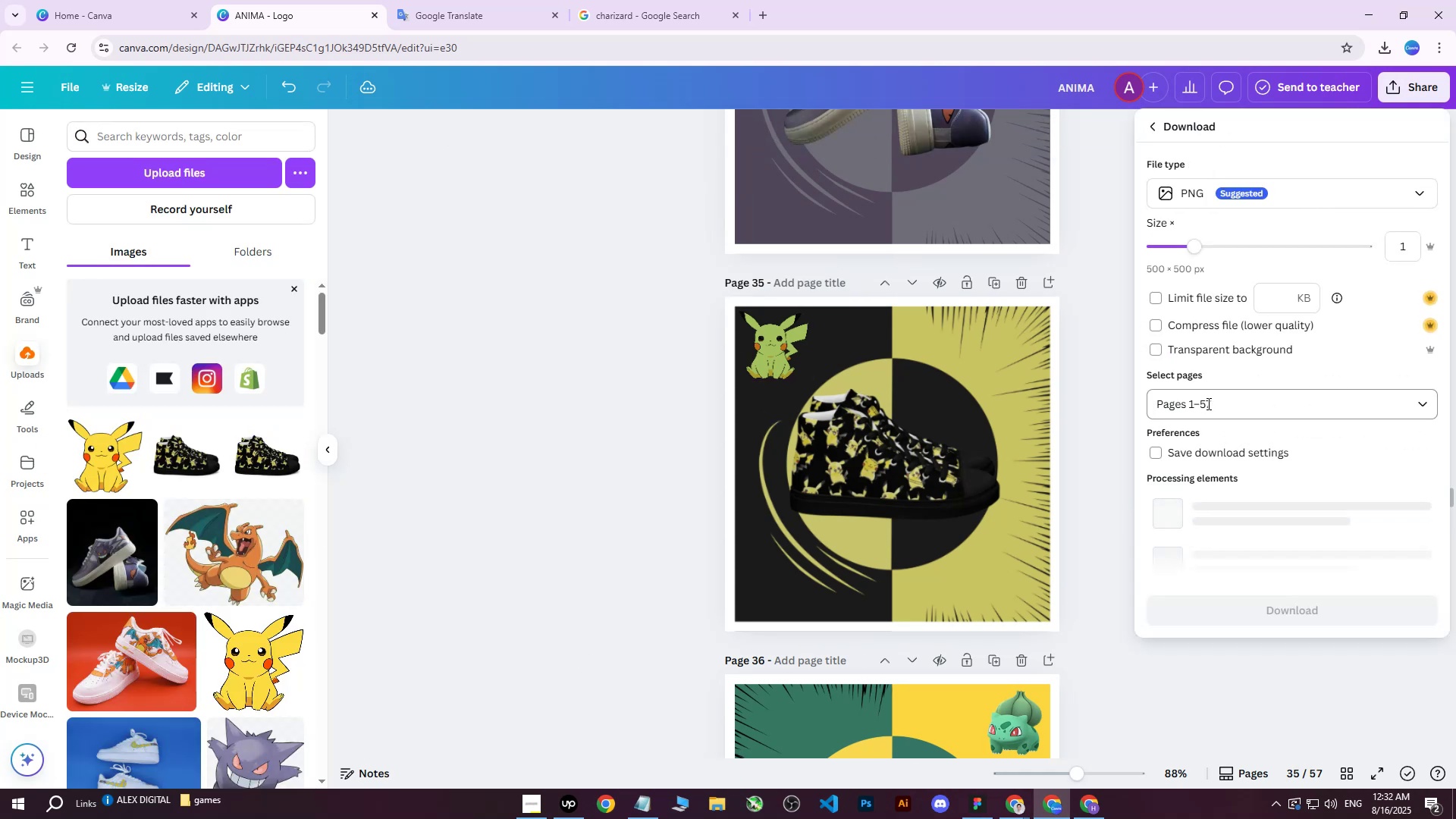 
left_click([1204, 404])
 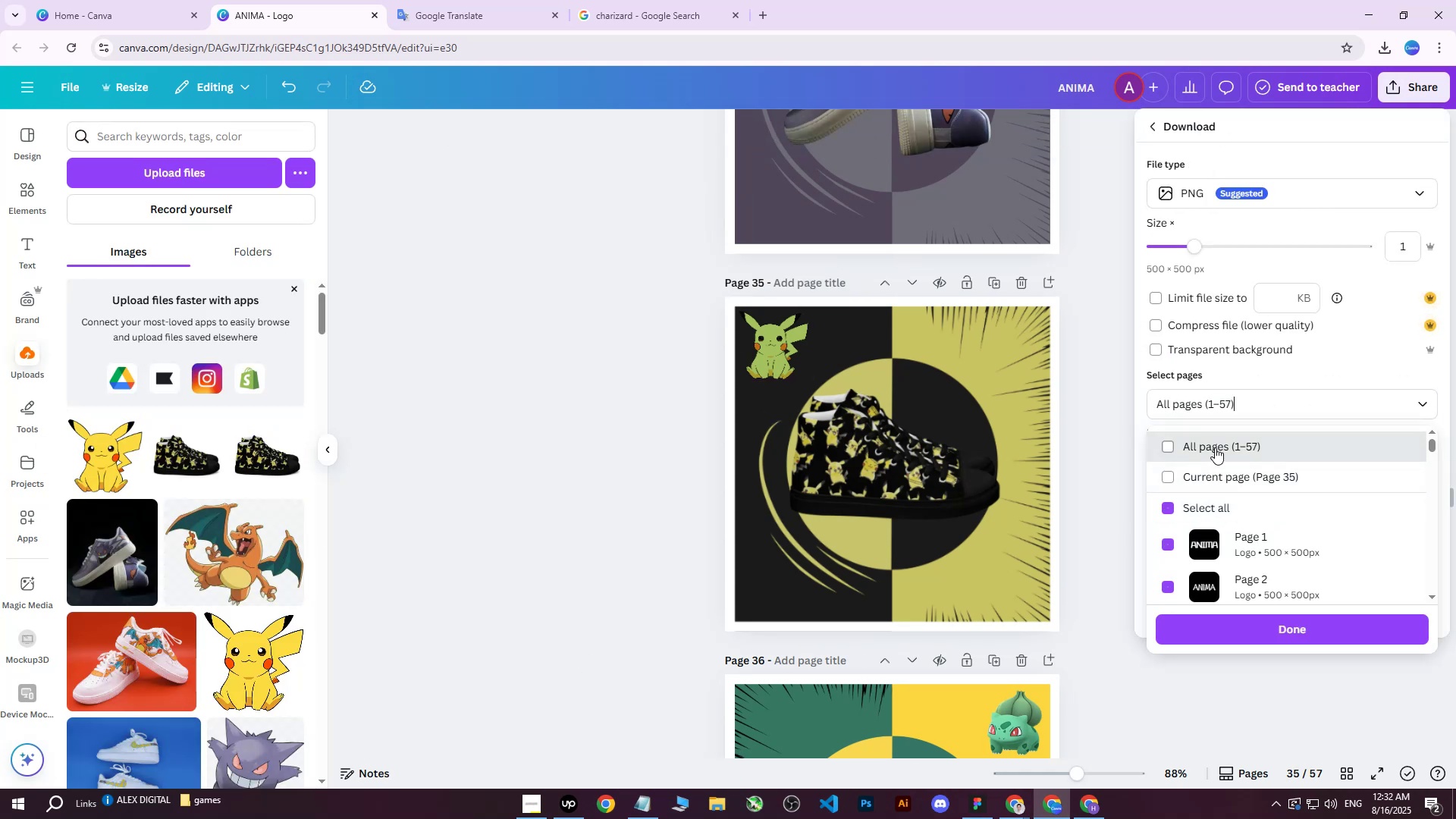 
double_click([1203, 476])
 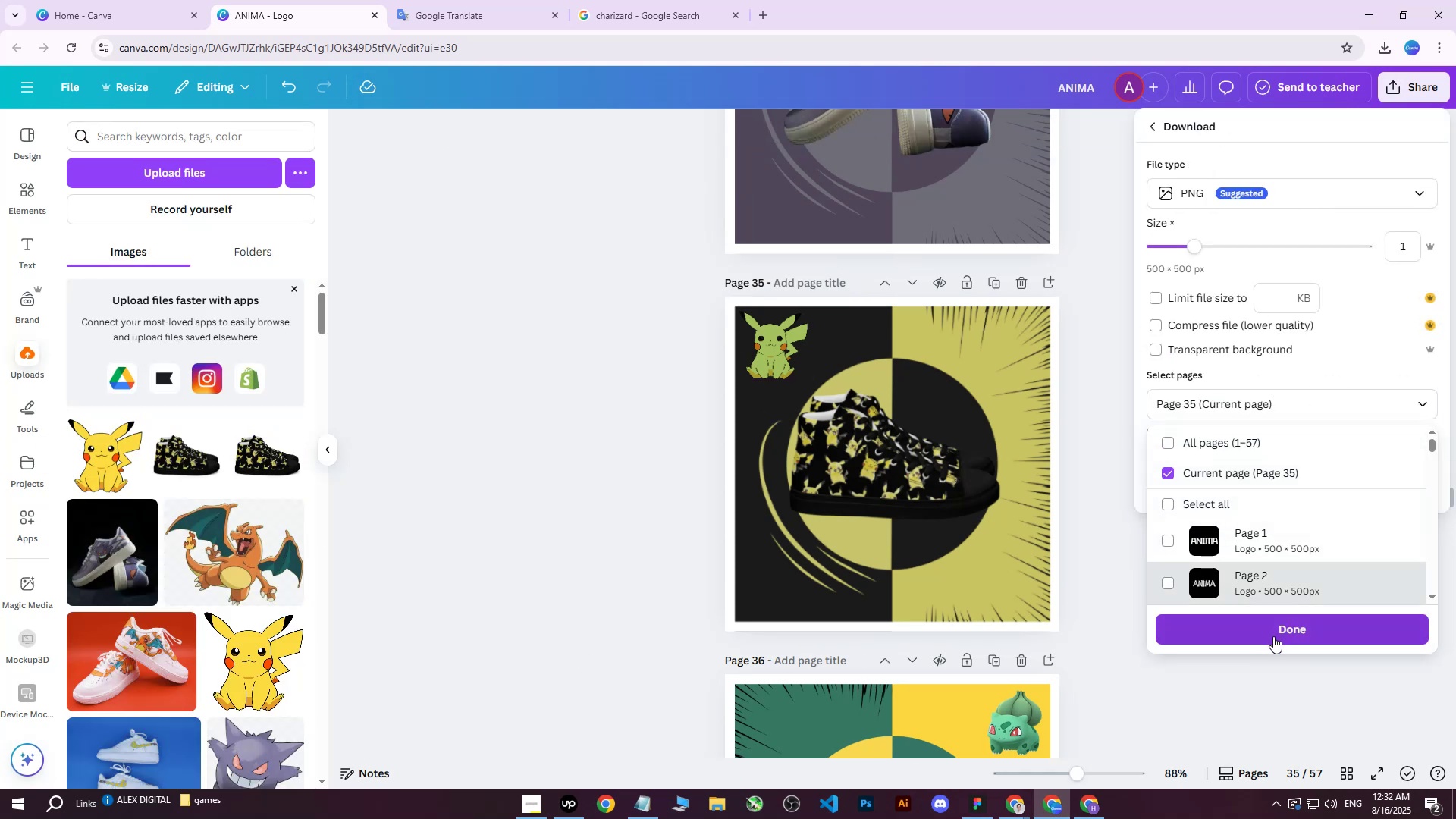 
left_click([1273, 636])
 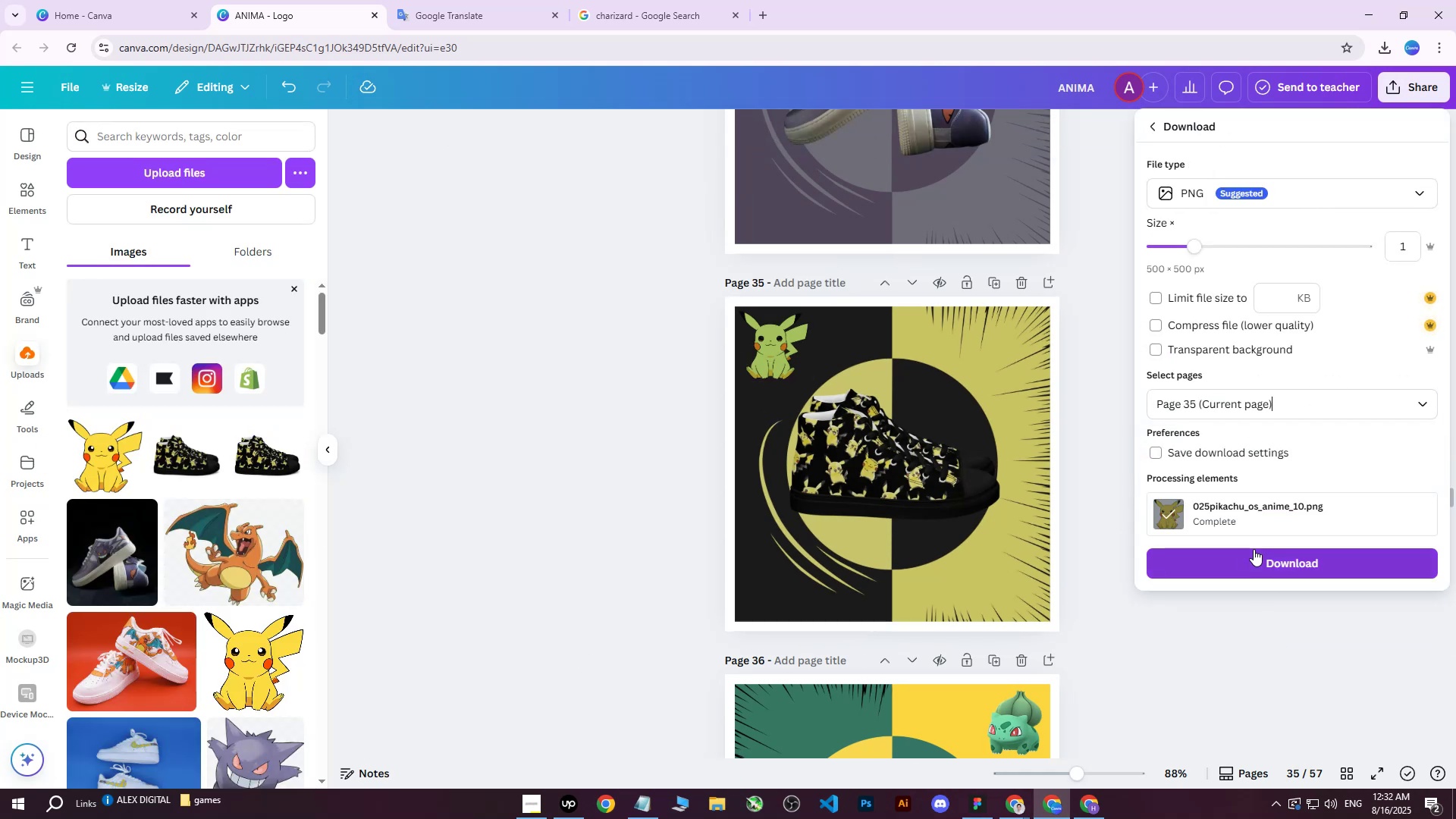 
left_click([1244, 560])
 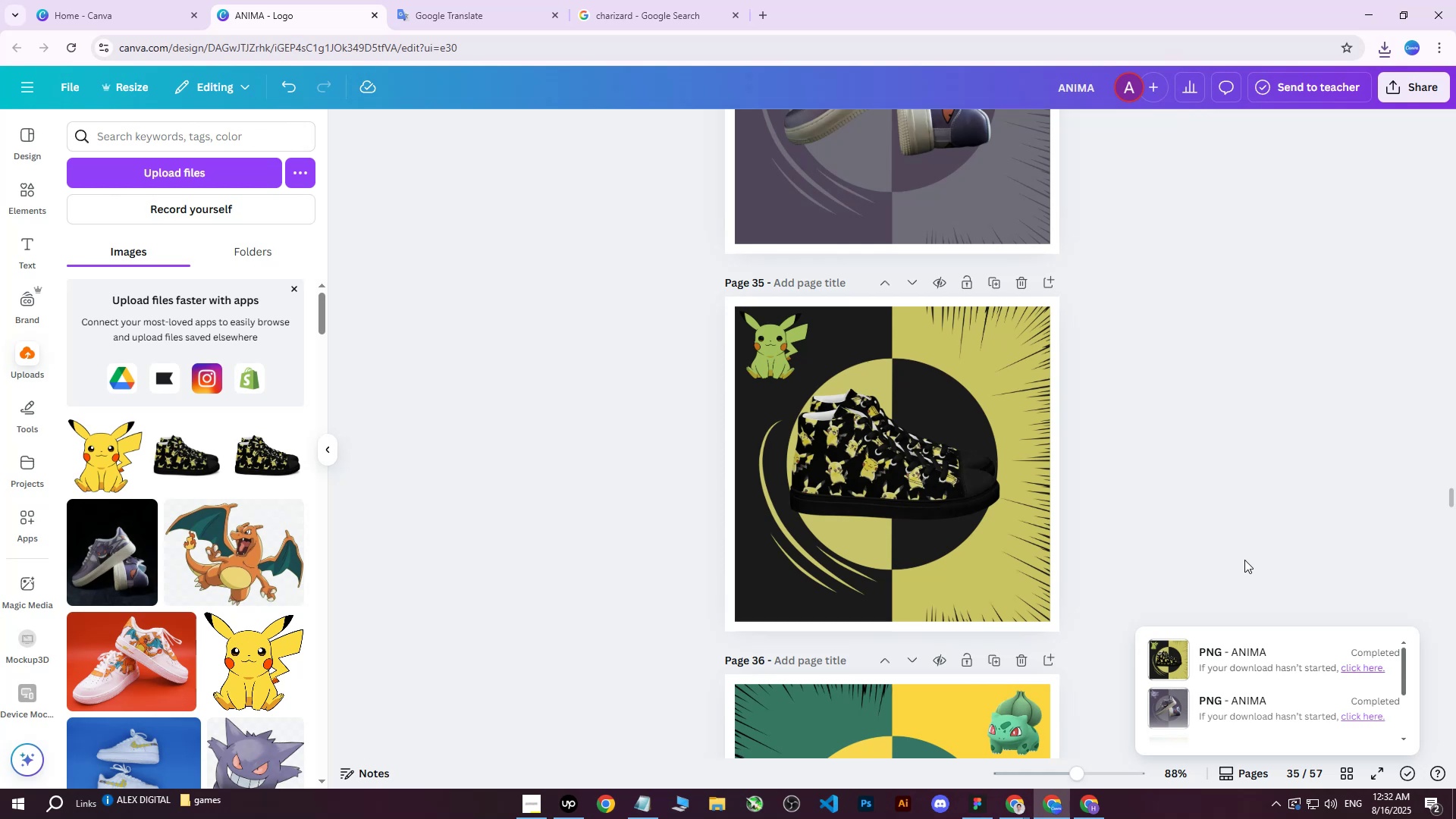 
wait(16.92)
 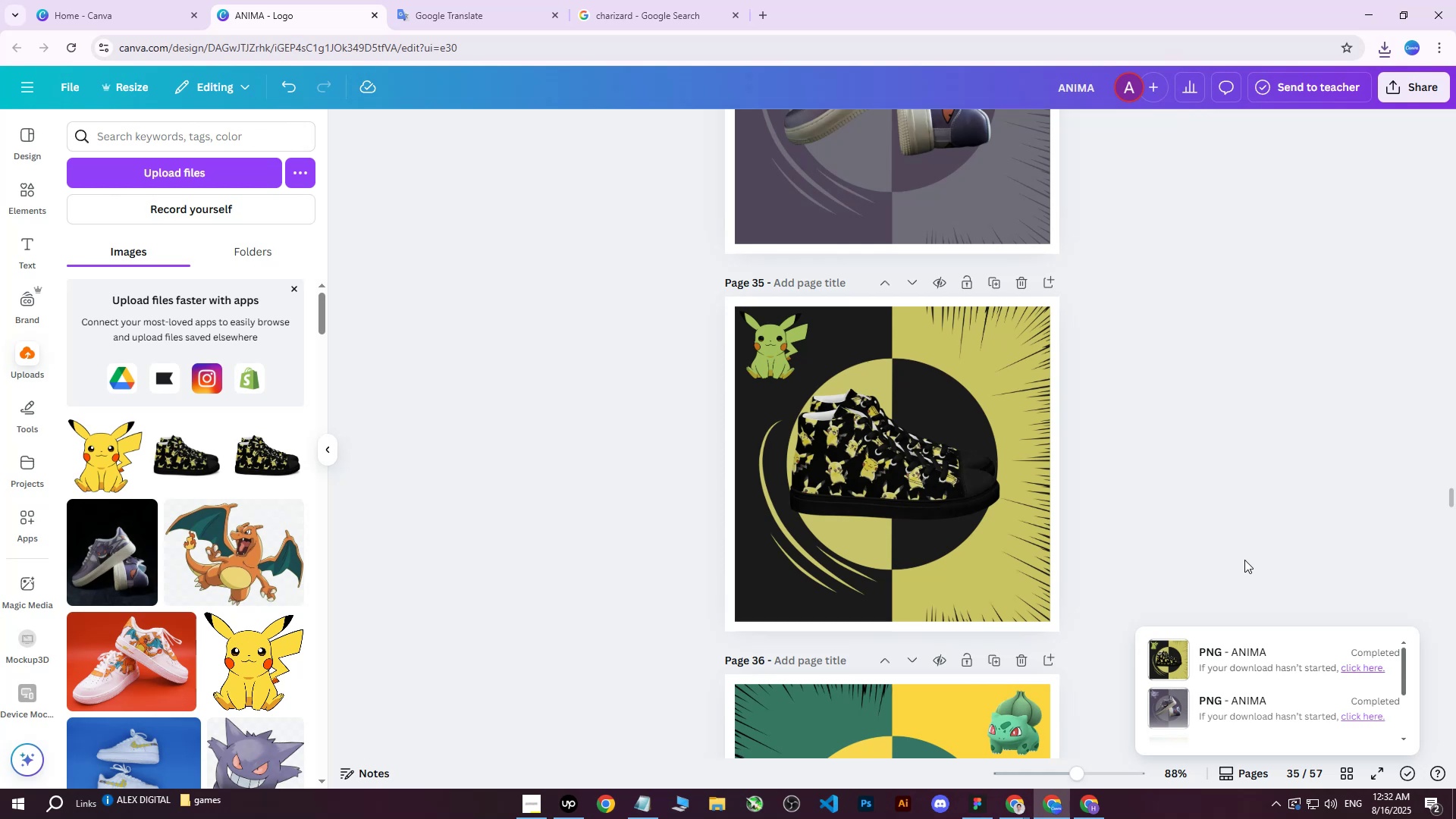 
left_click([1073, 818])
 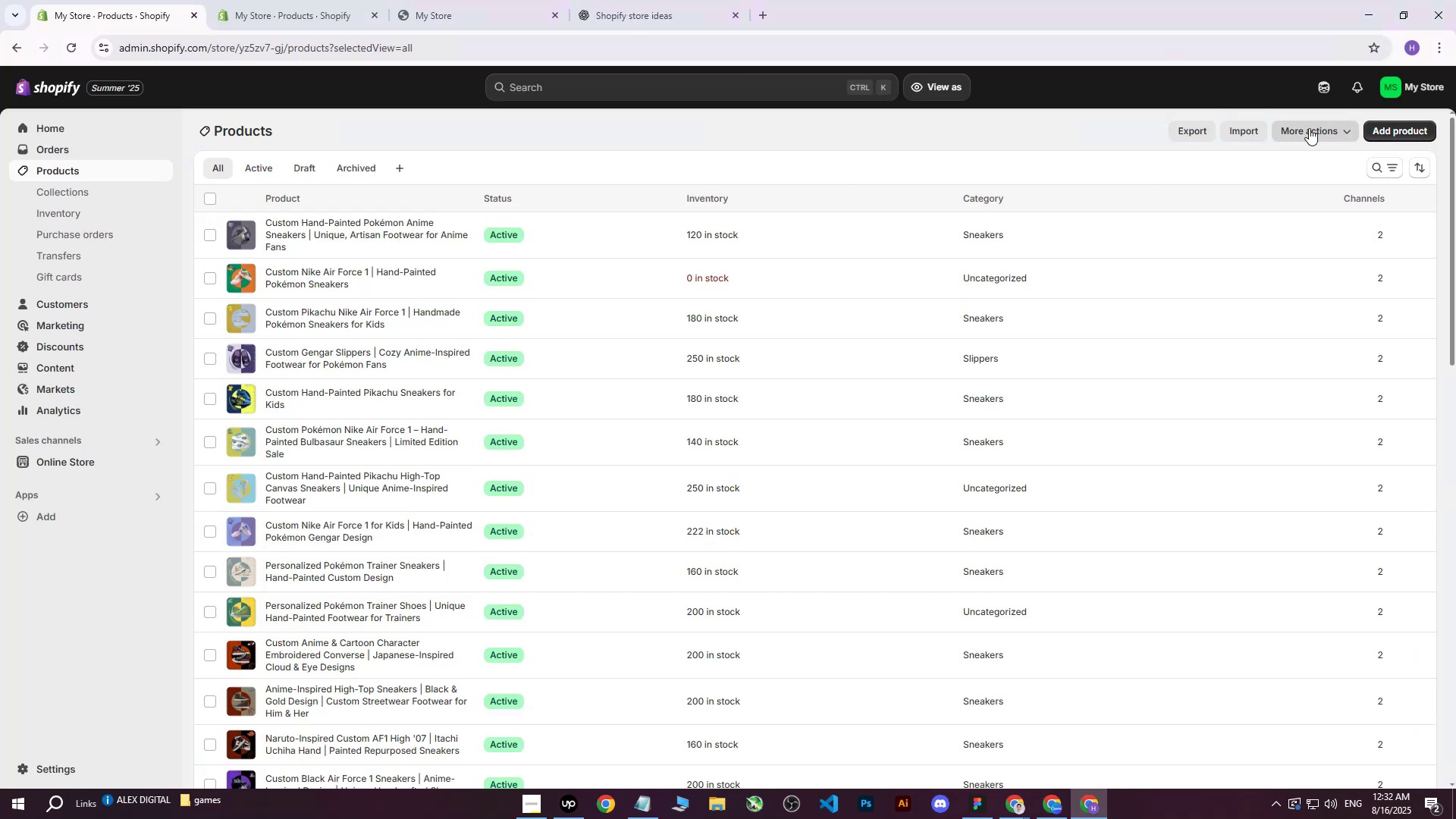 
double_click([1385, 122])
 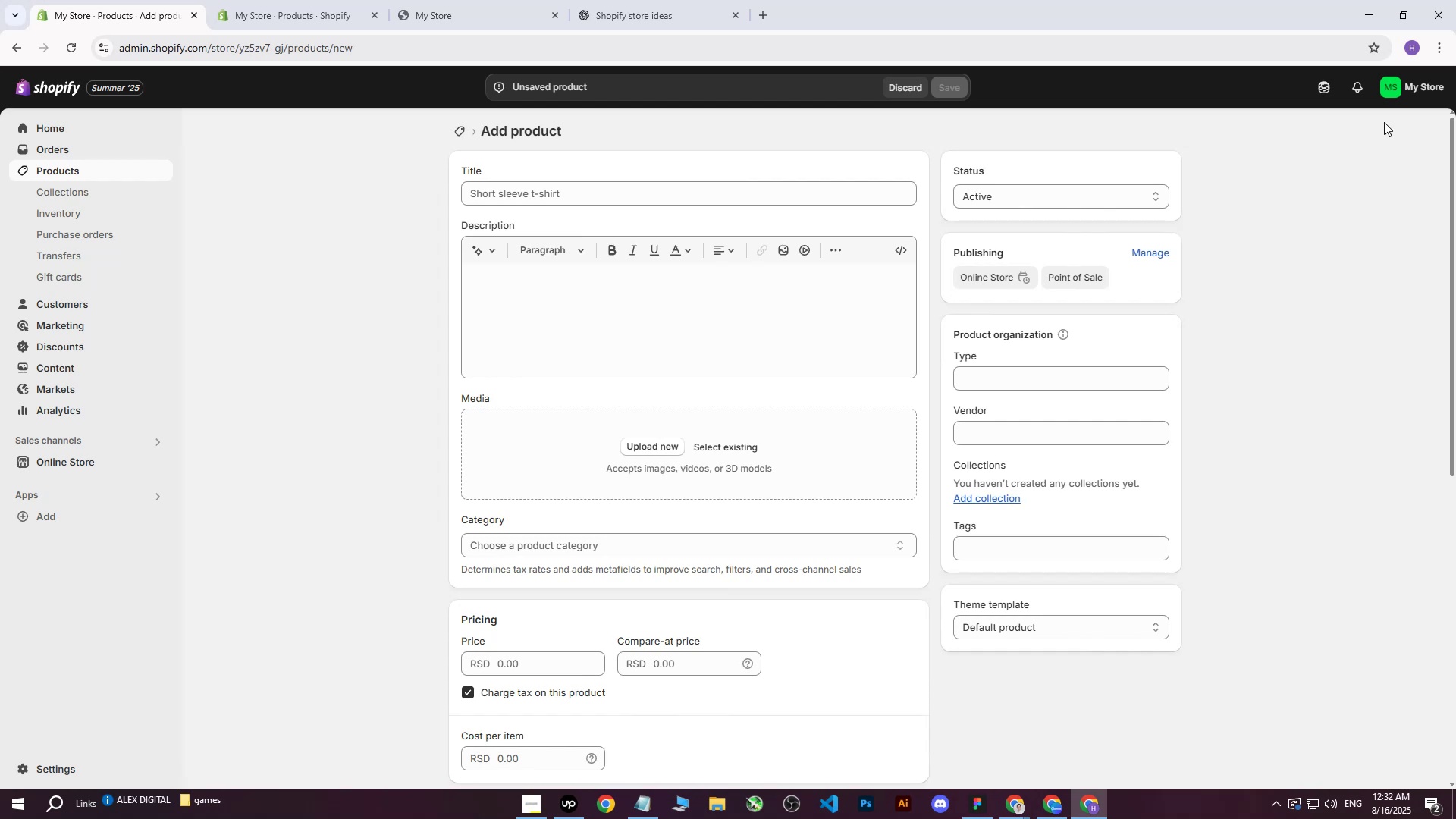 
wait(6.01)
 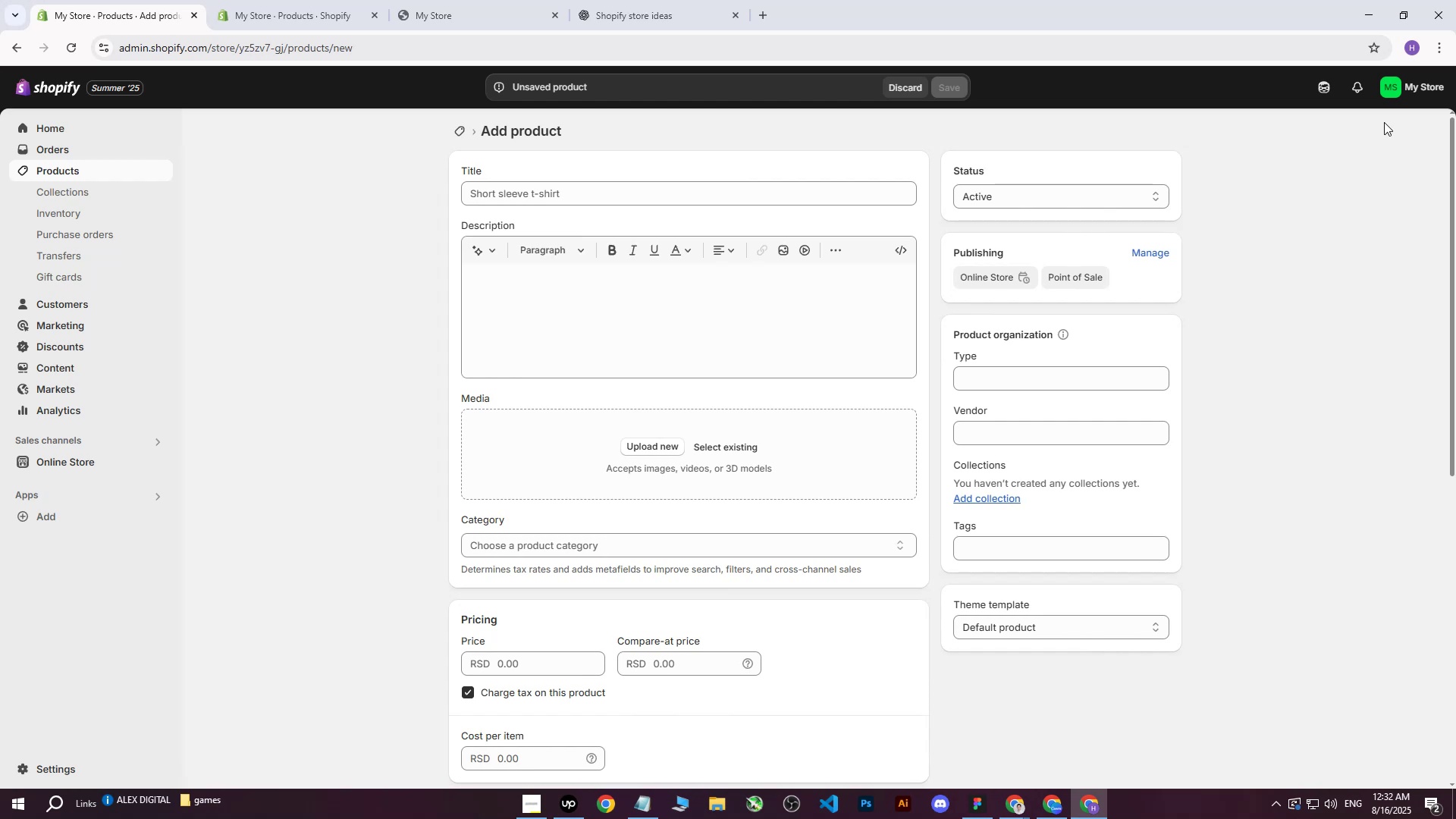 
left_click([629, 447])
 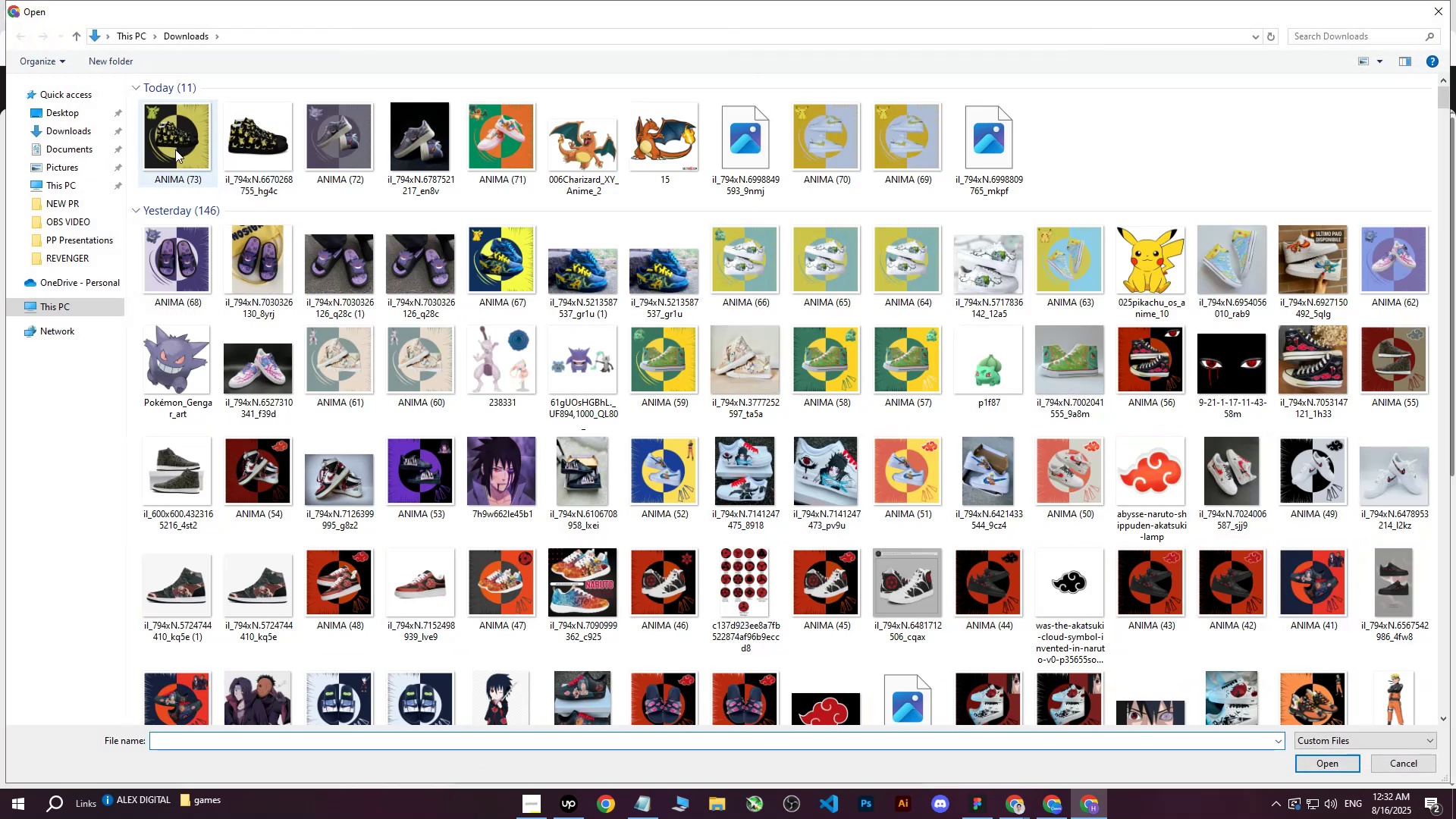 
left_click([175, 149])
 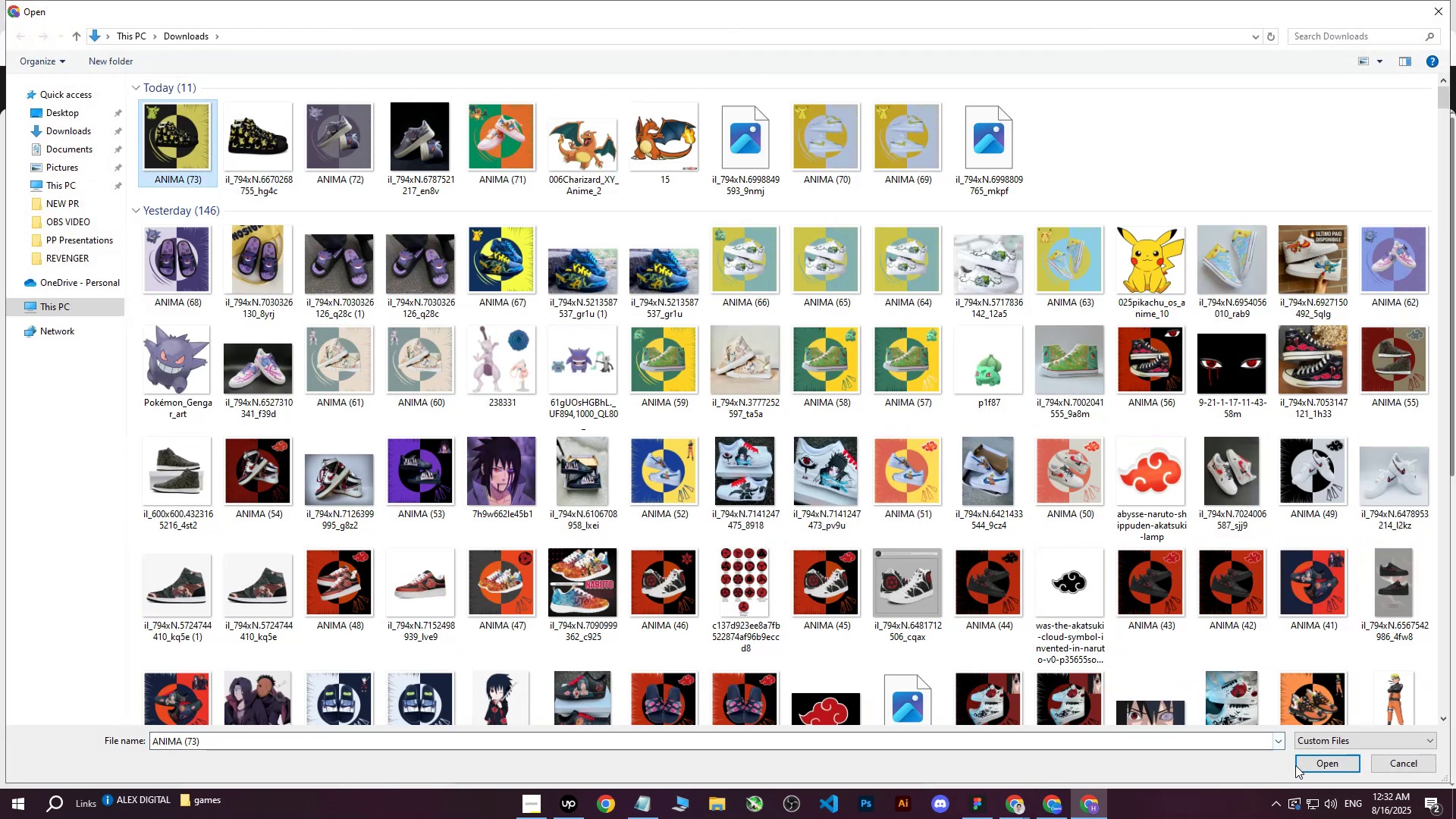 
left_click([1299, 764])
 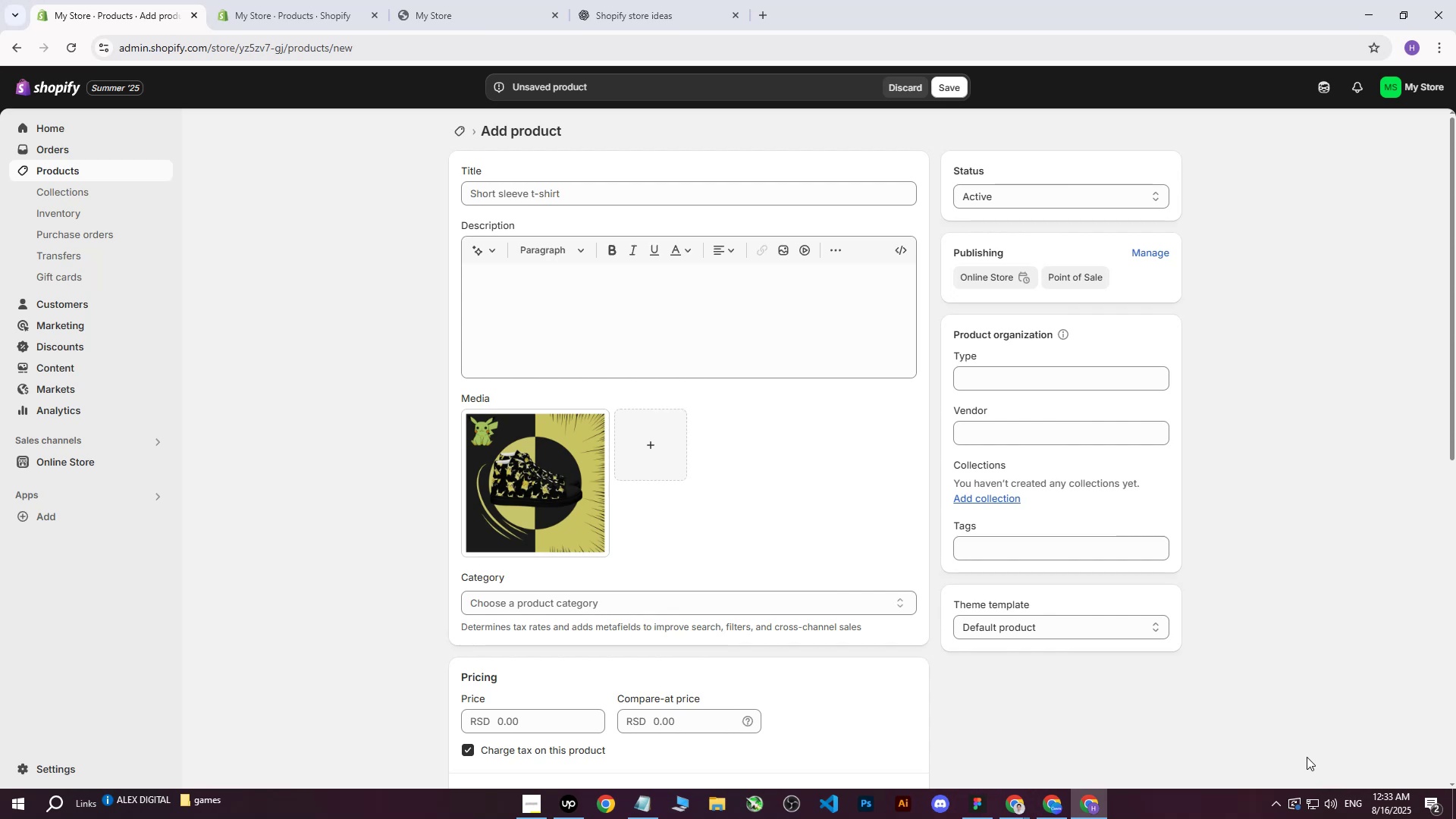 
wait(27.83)
 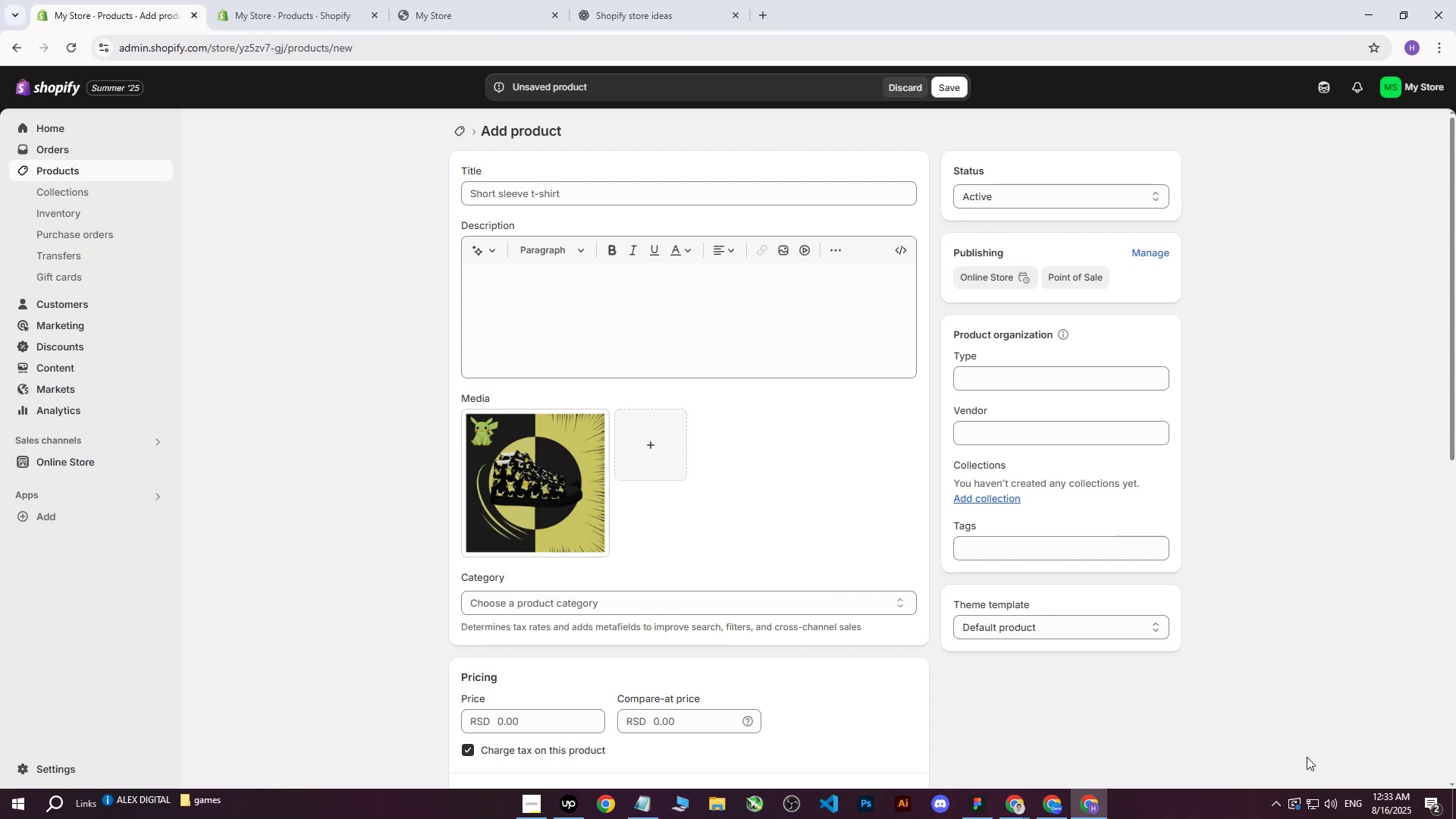 
double_click([929, 749])
 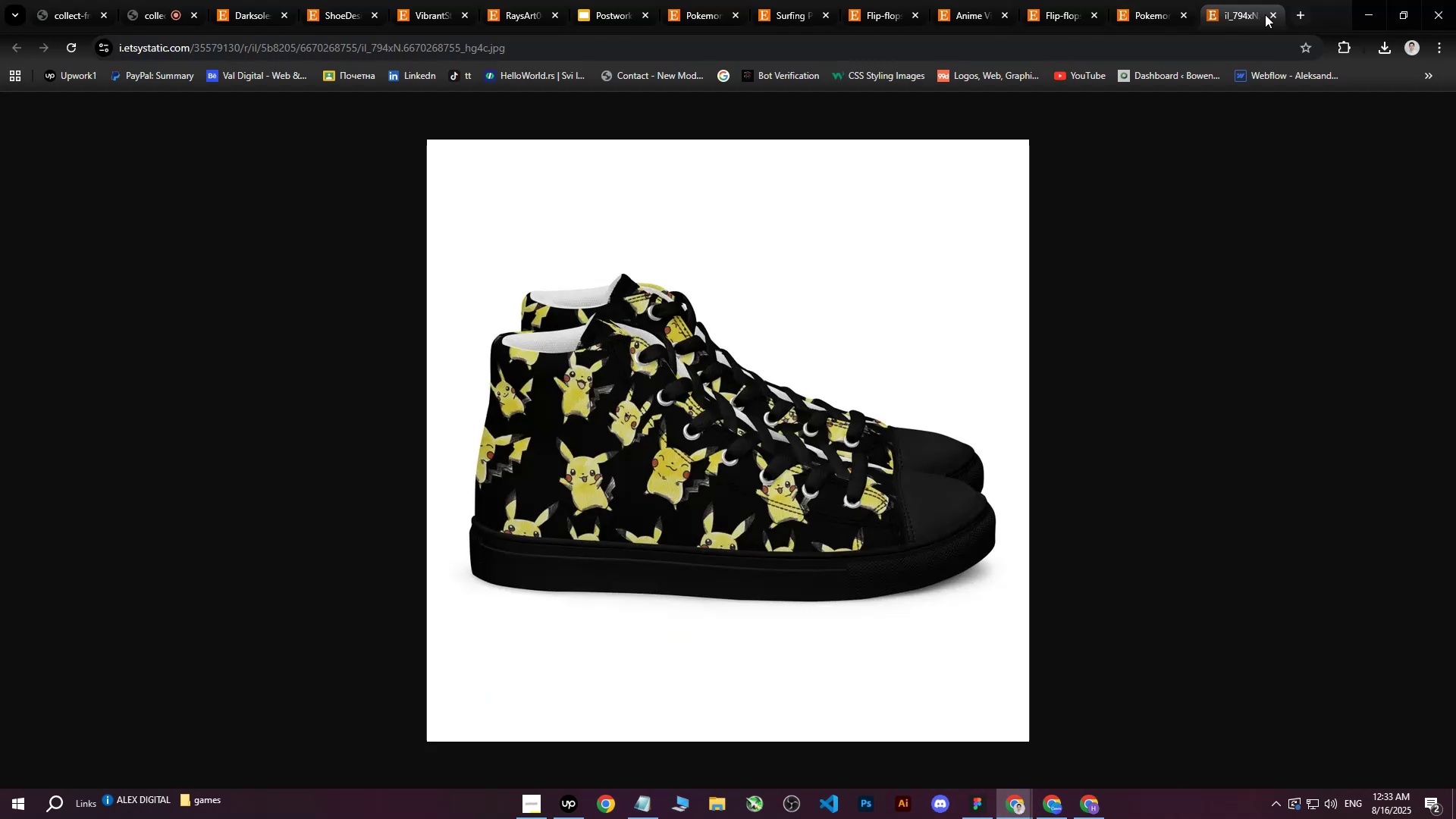 
left_click([1274, 13])
 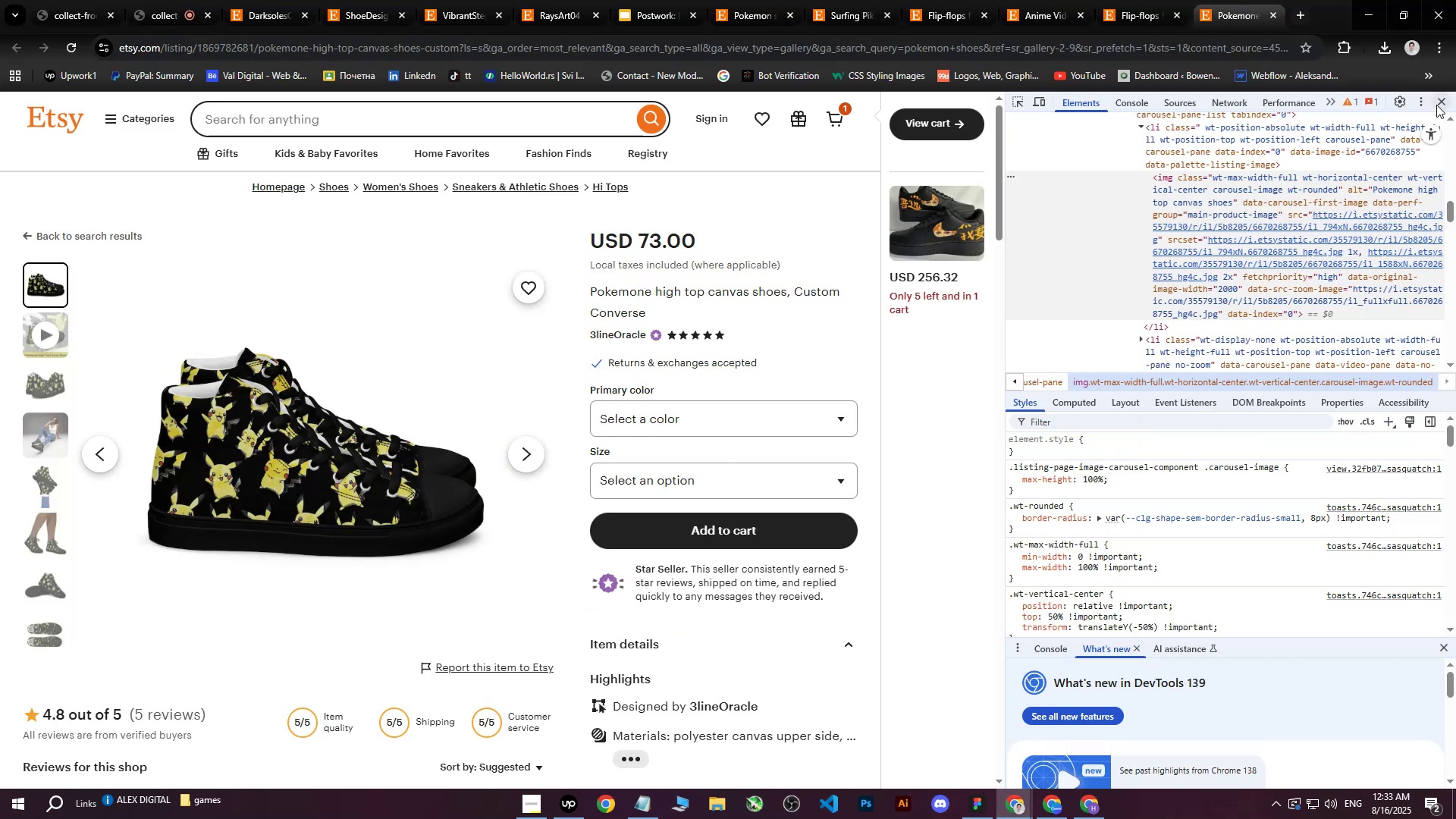 
left_click([1436, 102])
 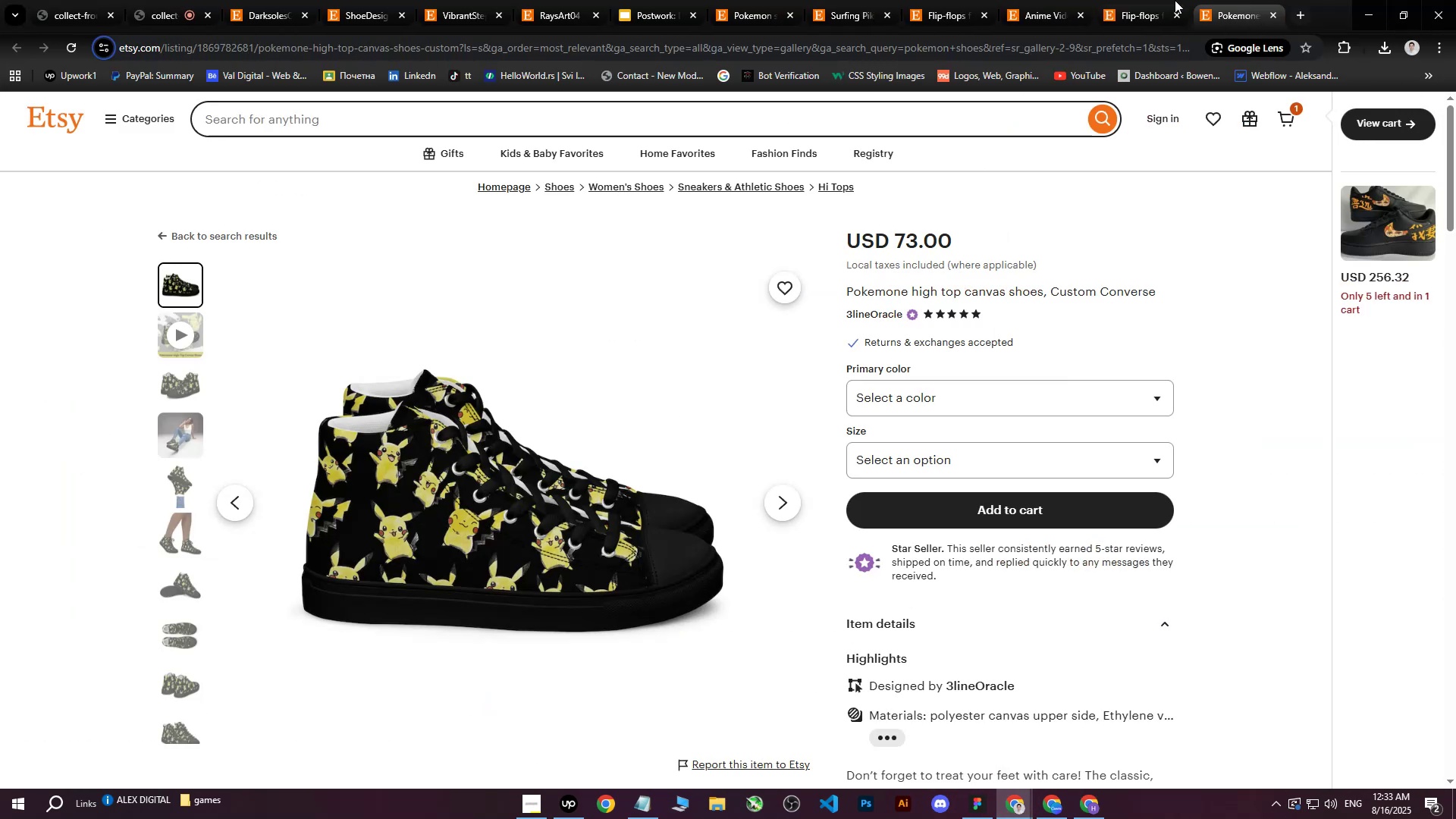 
left_click([1145, 0])
 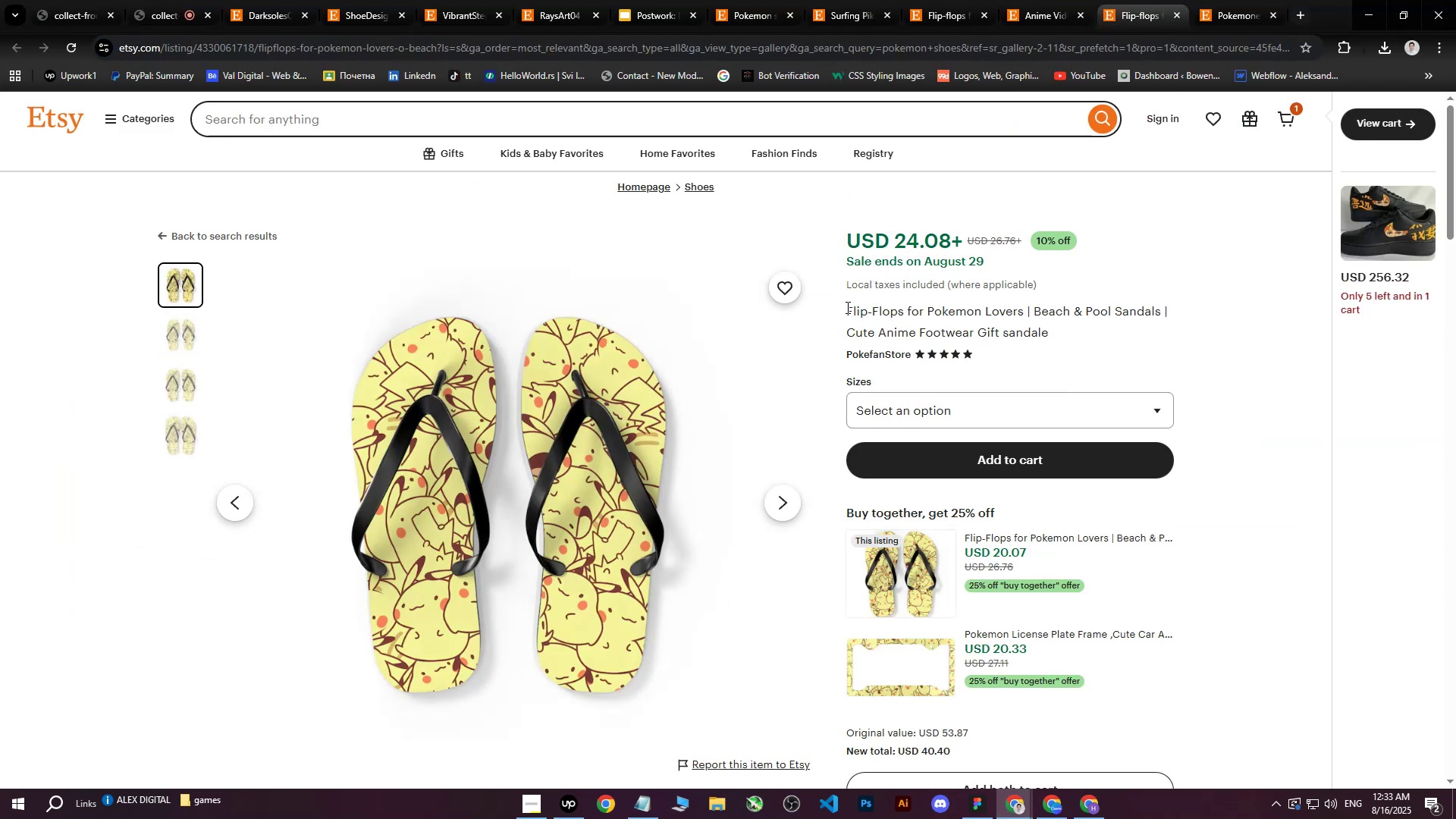 
left_click([1190, 0])
 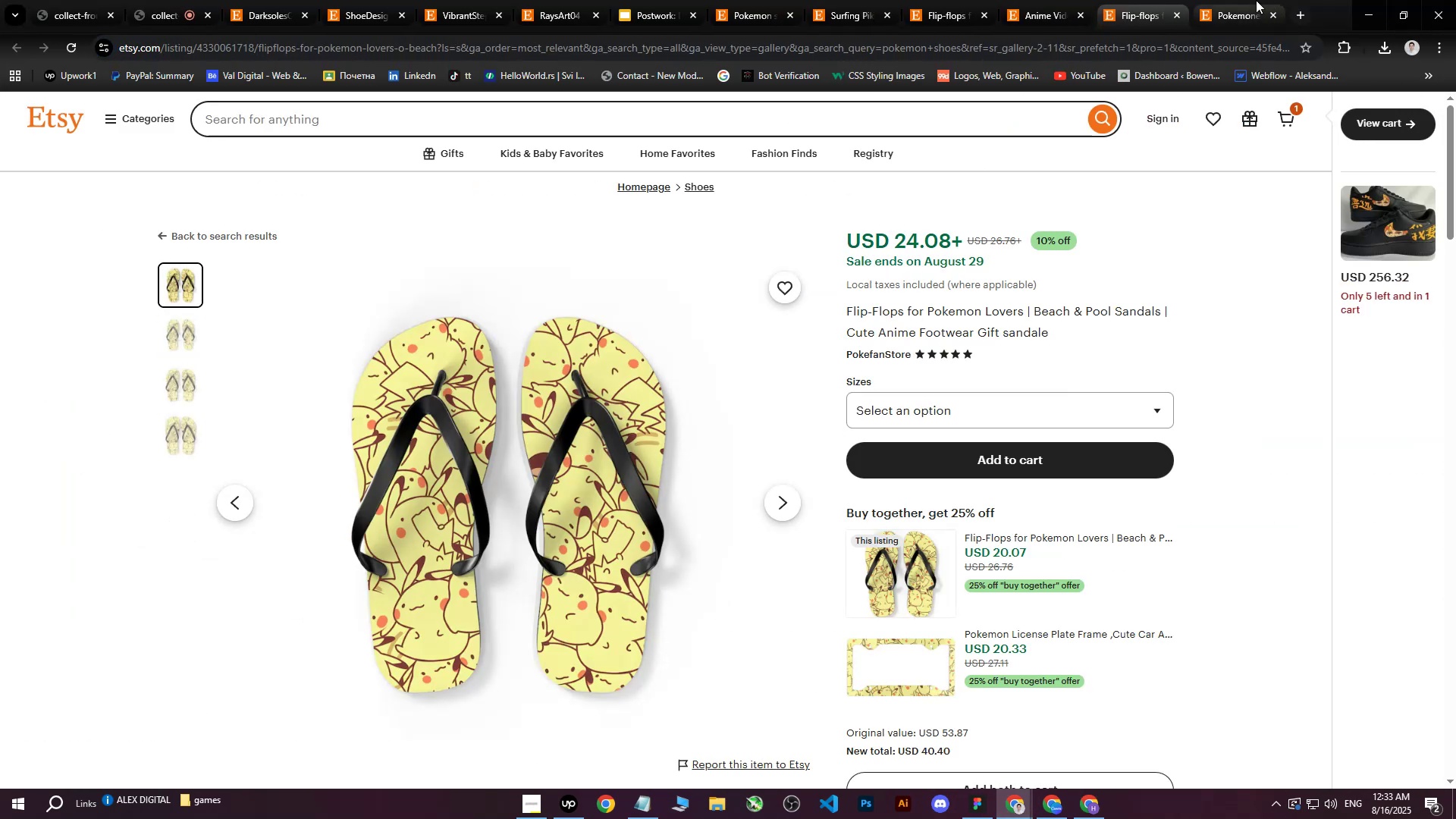 
left_click([1222, 0])
 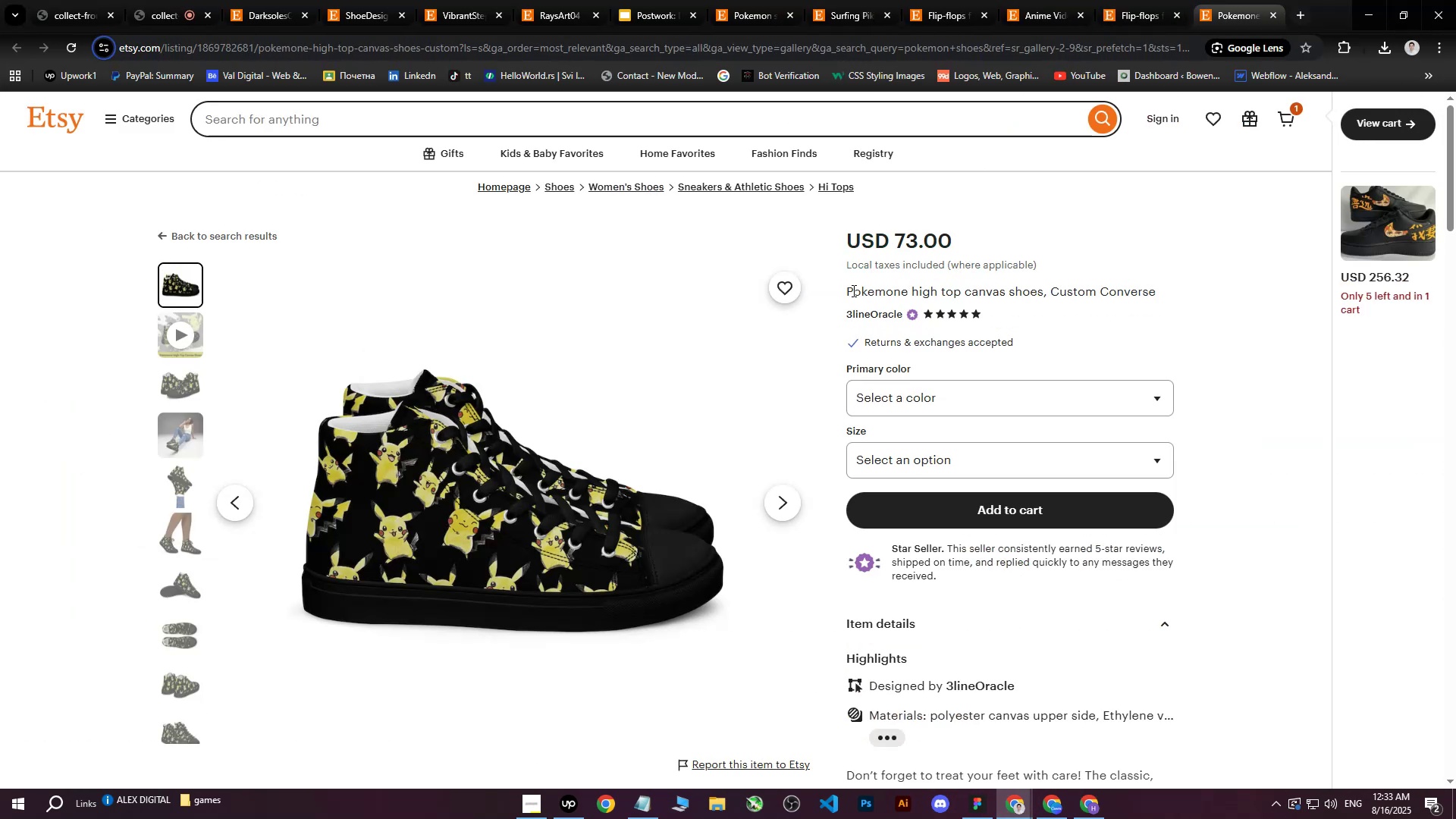 
left_click_drag(start_coordinate=[846, 288], to_coordinate=[1074, 287])
 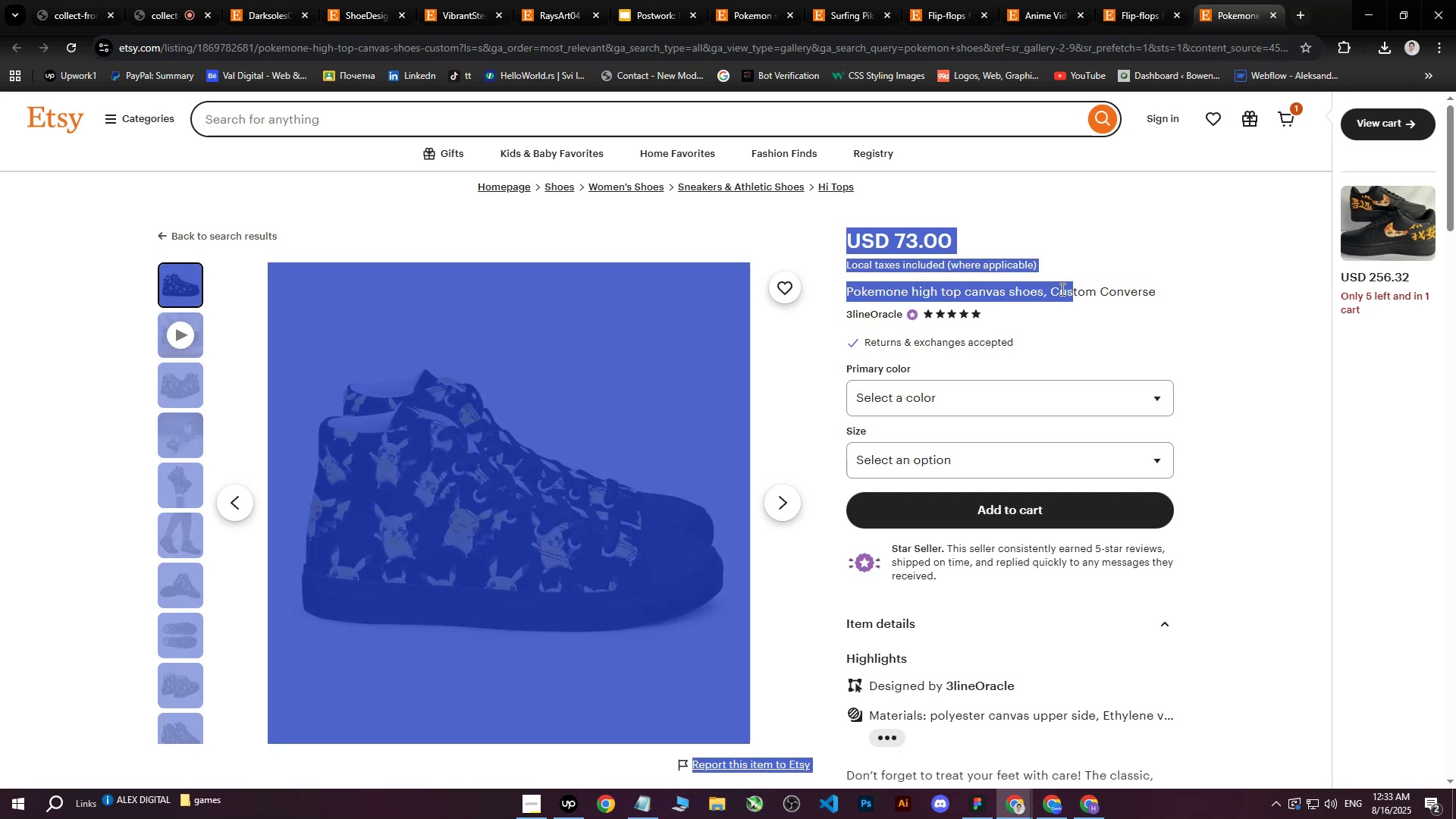 
left_click([1061, 289])
 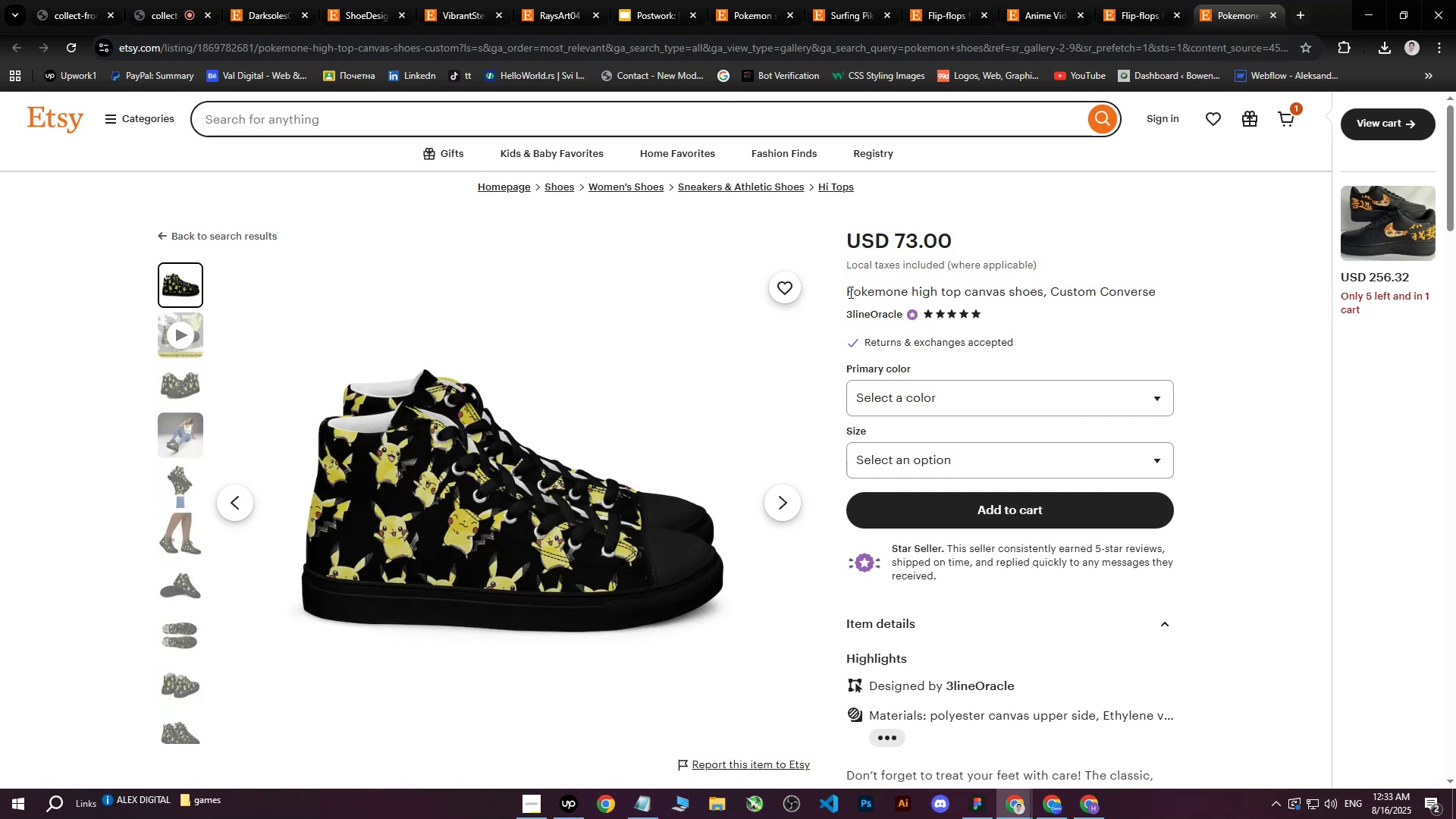 
left_click_drag(start_coordinate=[848, 290], to_coordinate=[1154, 297])
 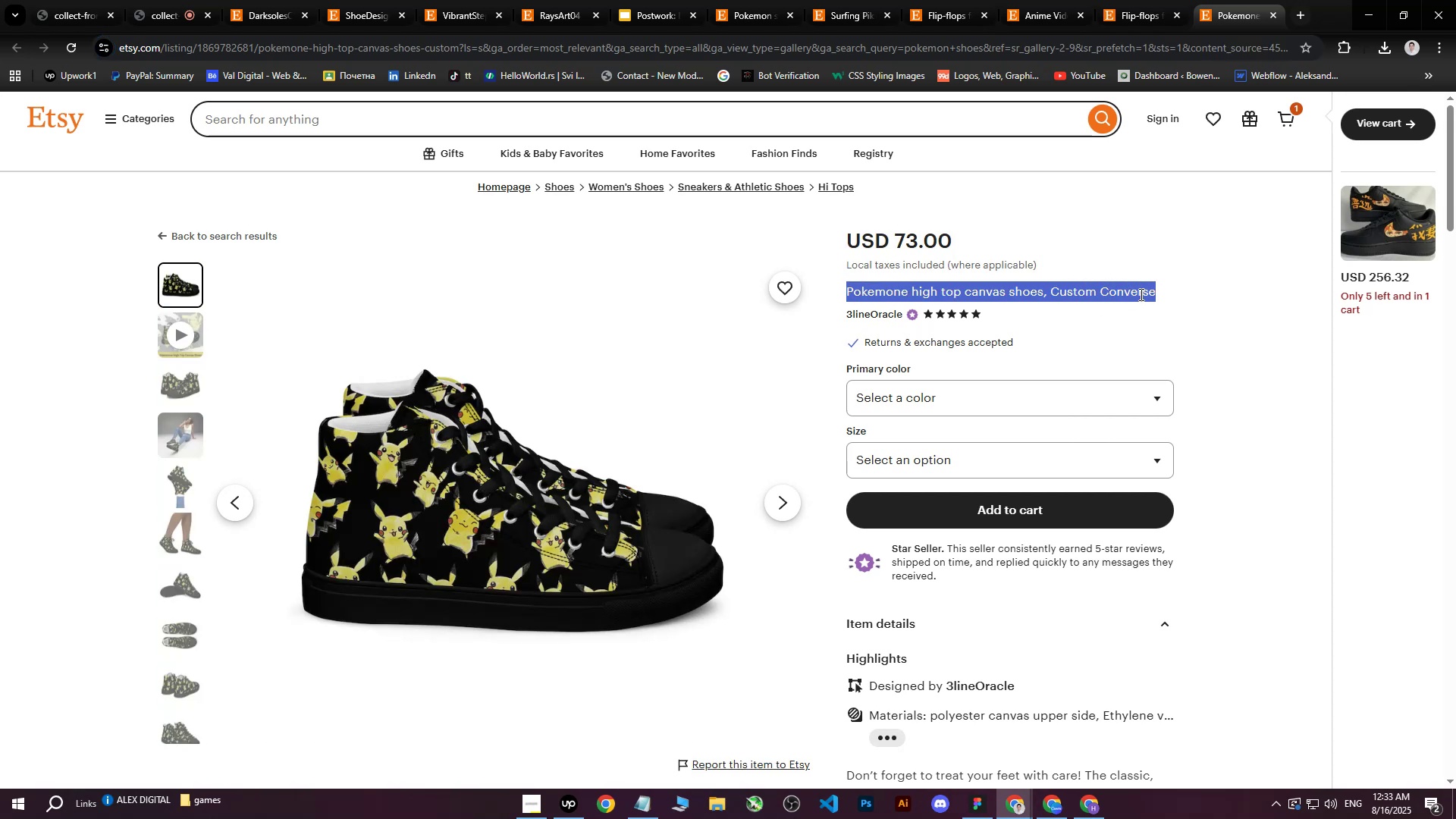 
right_click([1140, 294])
 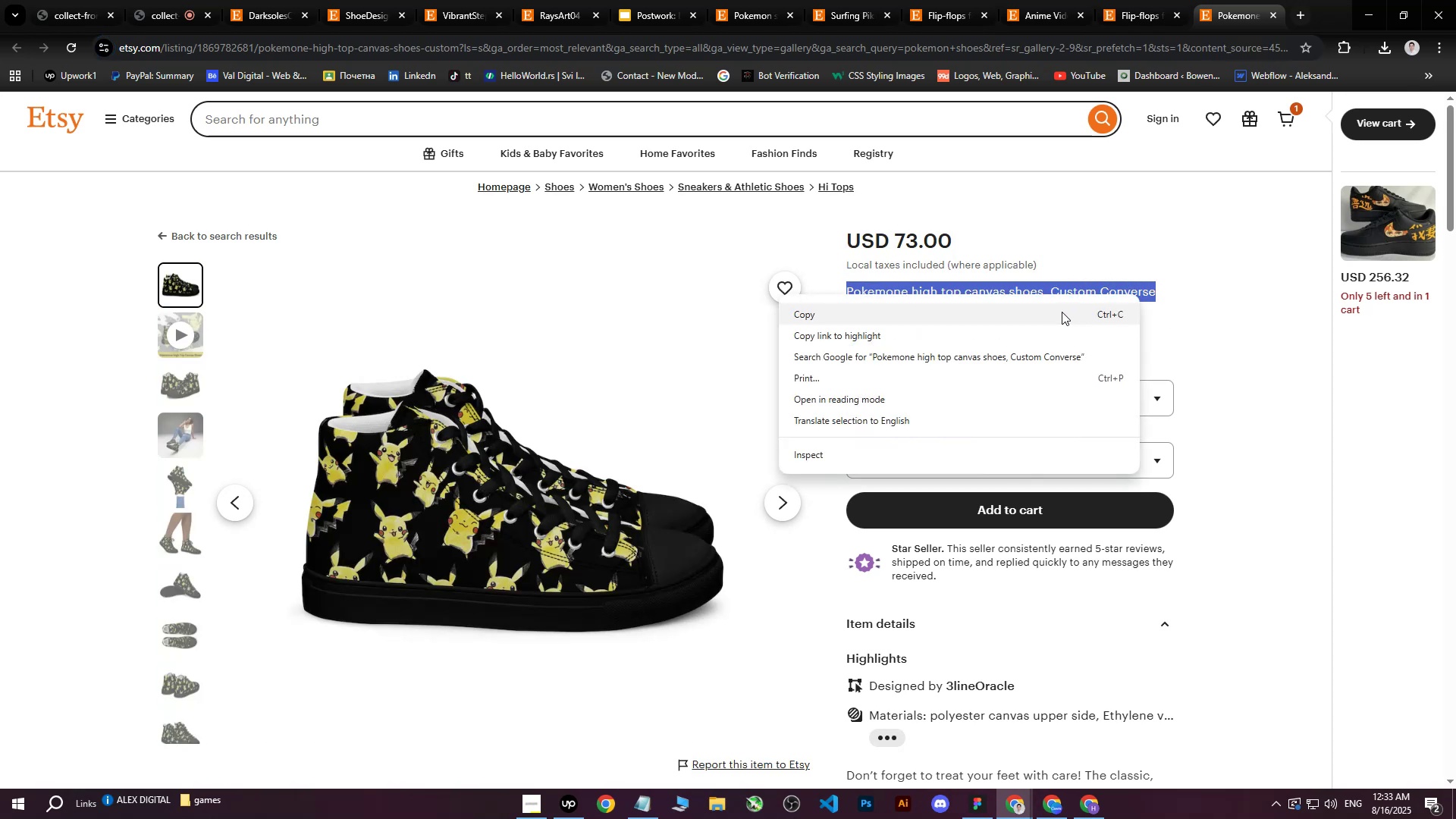 
left_click([1062, 312])
 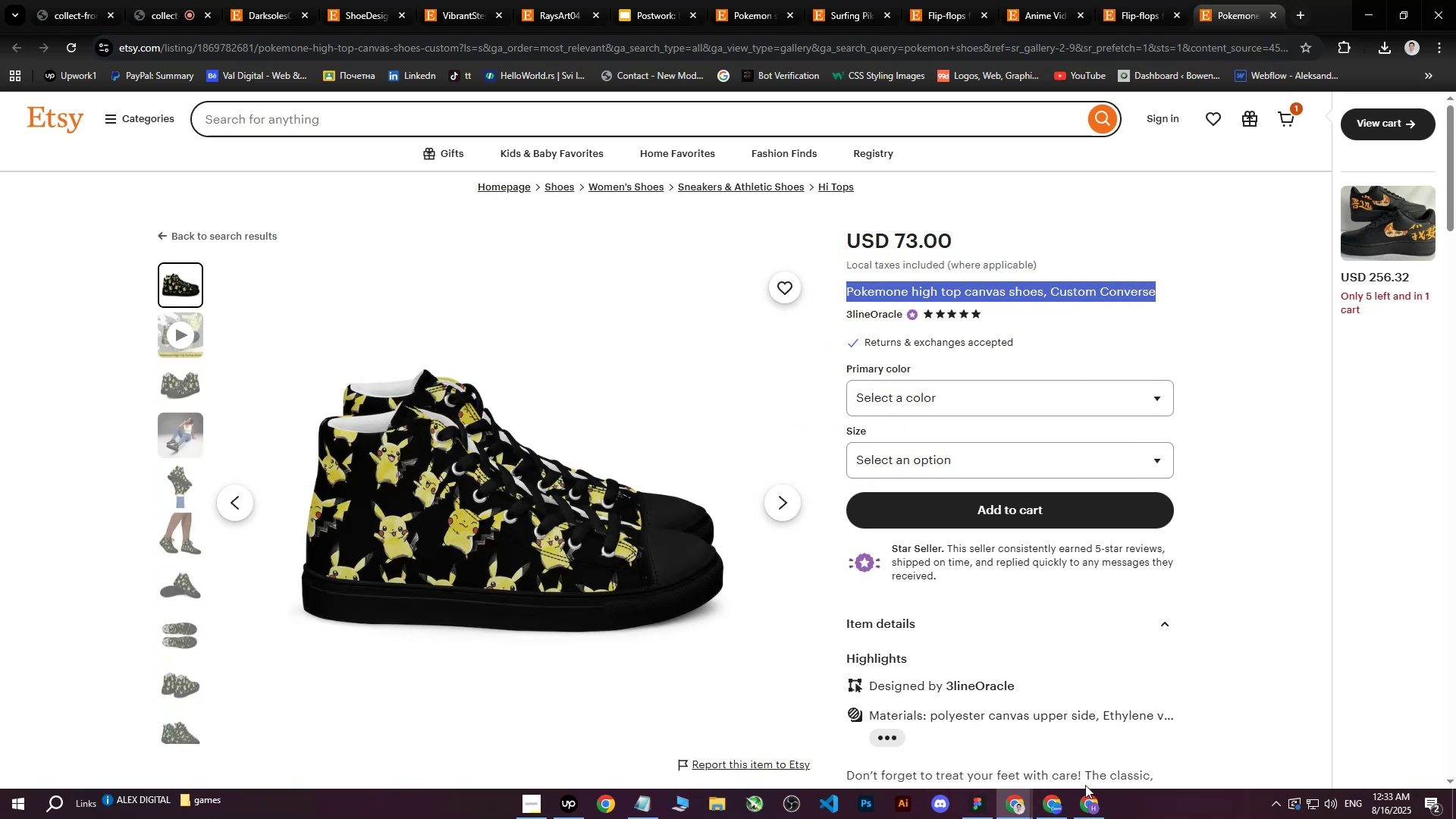 
left_click([1090, 818])
 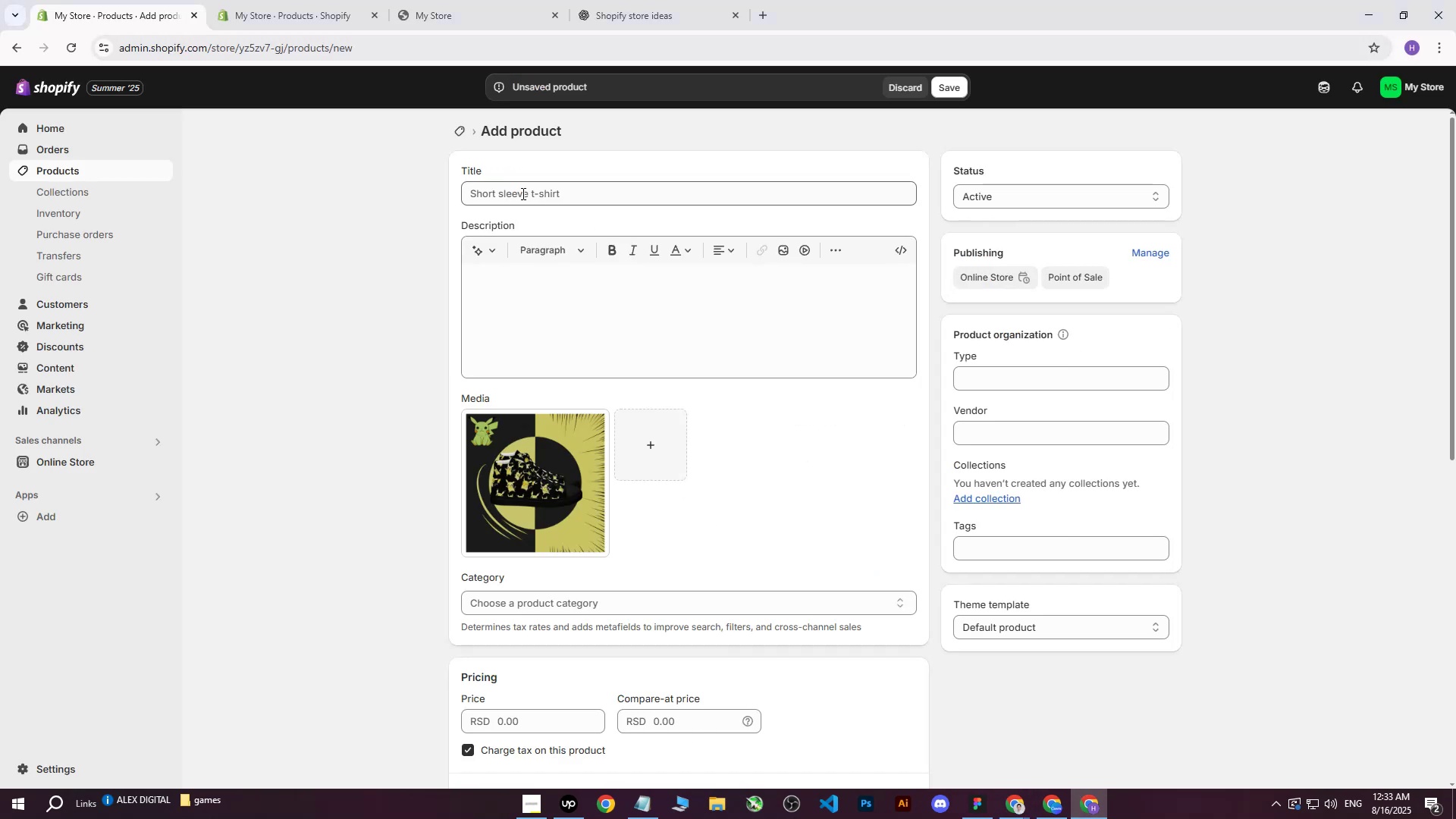 
left_click([522, 191])
 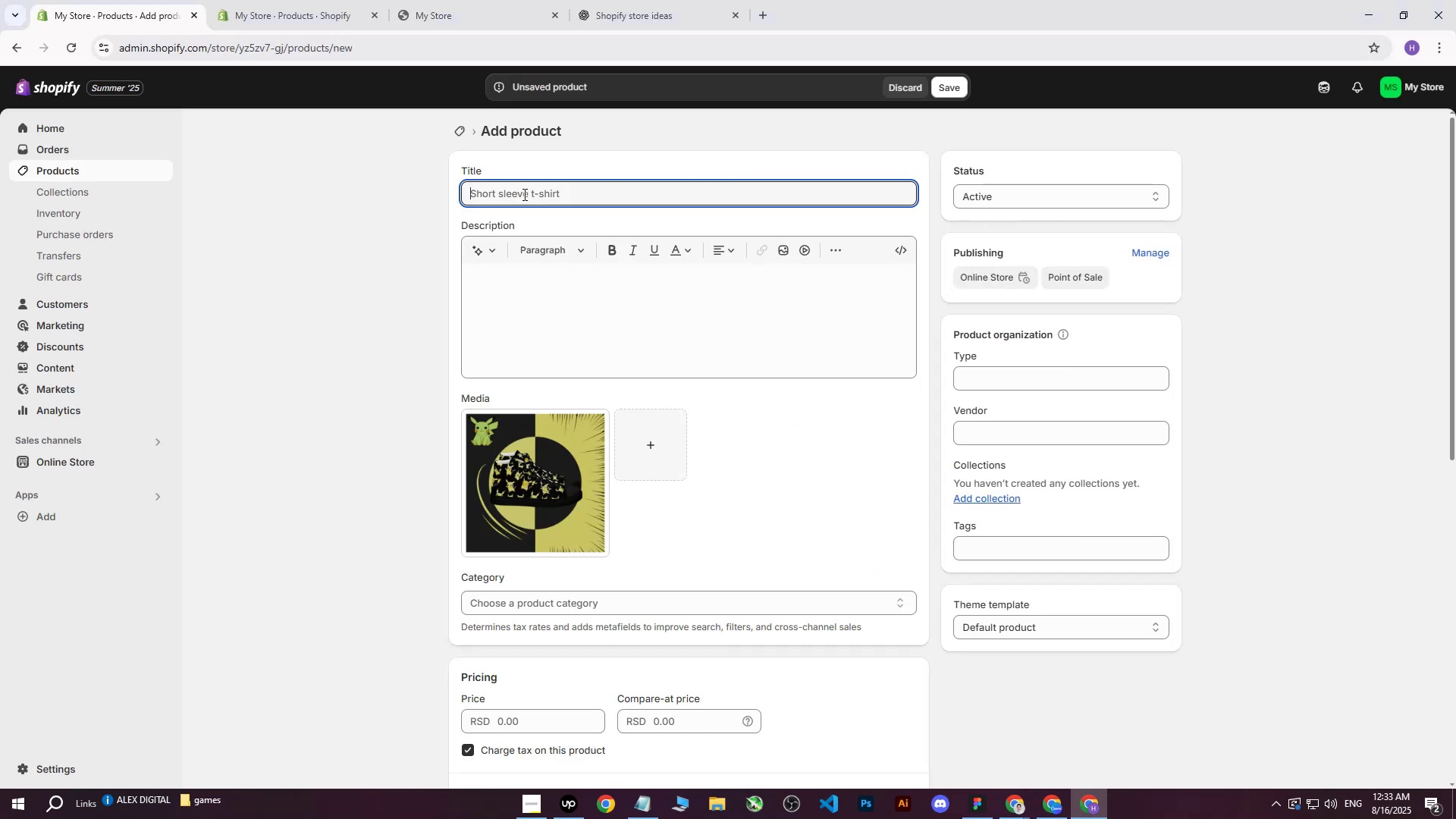 
right_click([523, 194])
 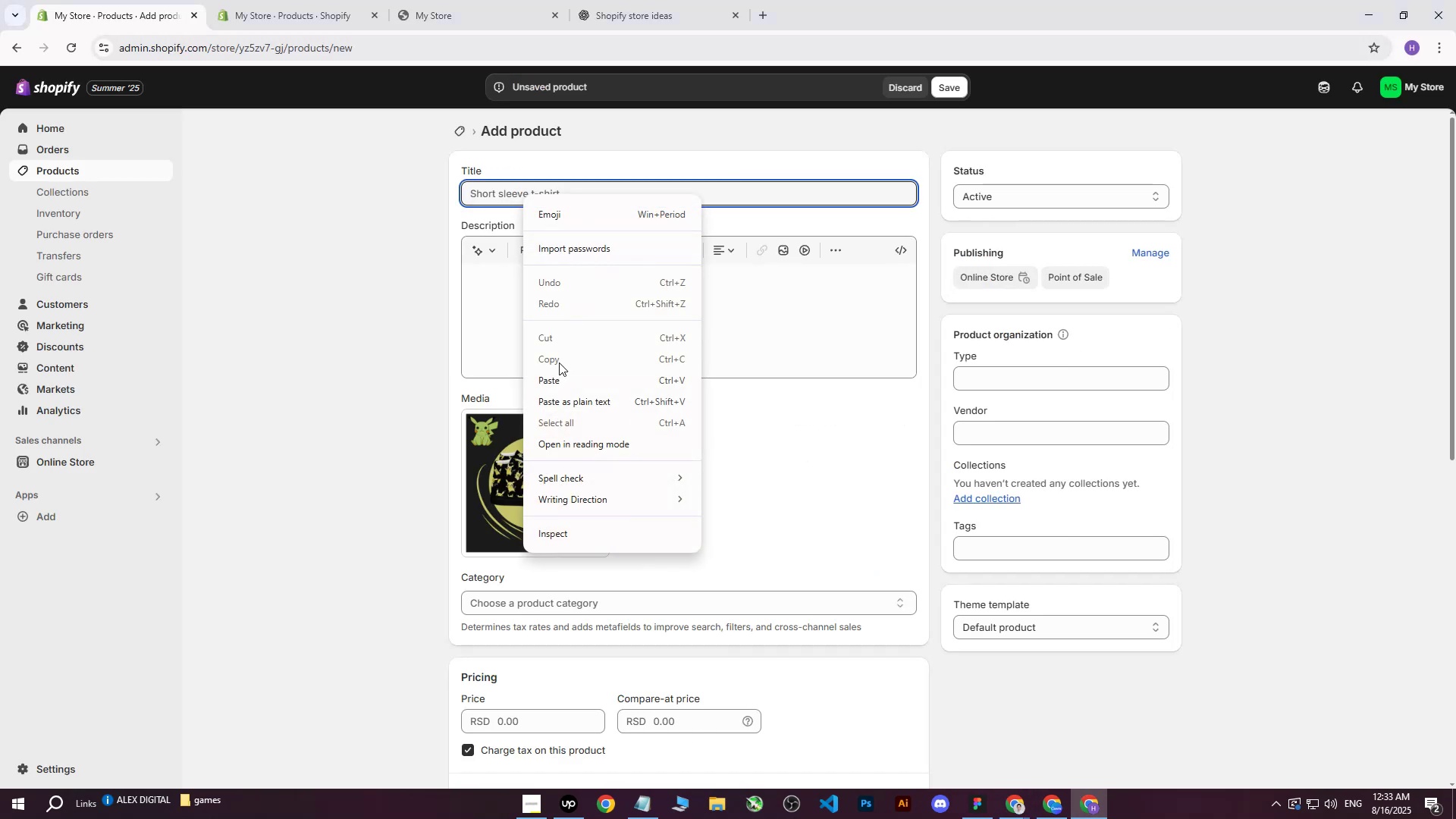 
left_click([559, 381])
 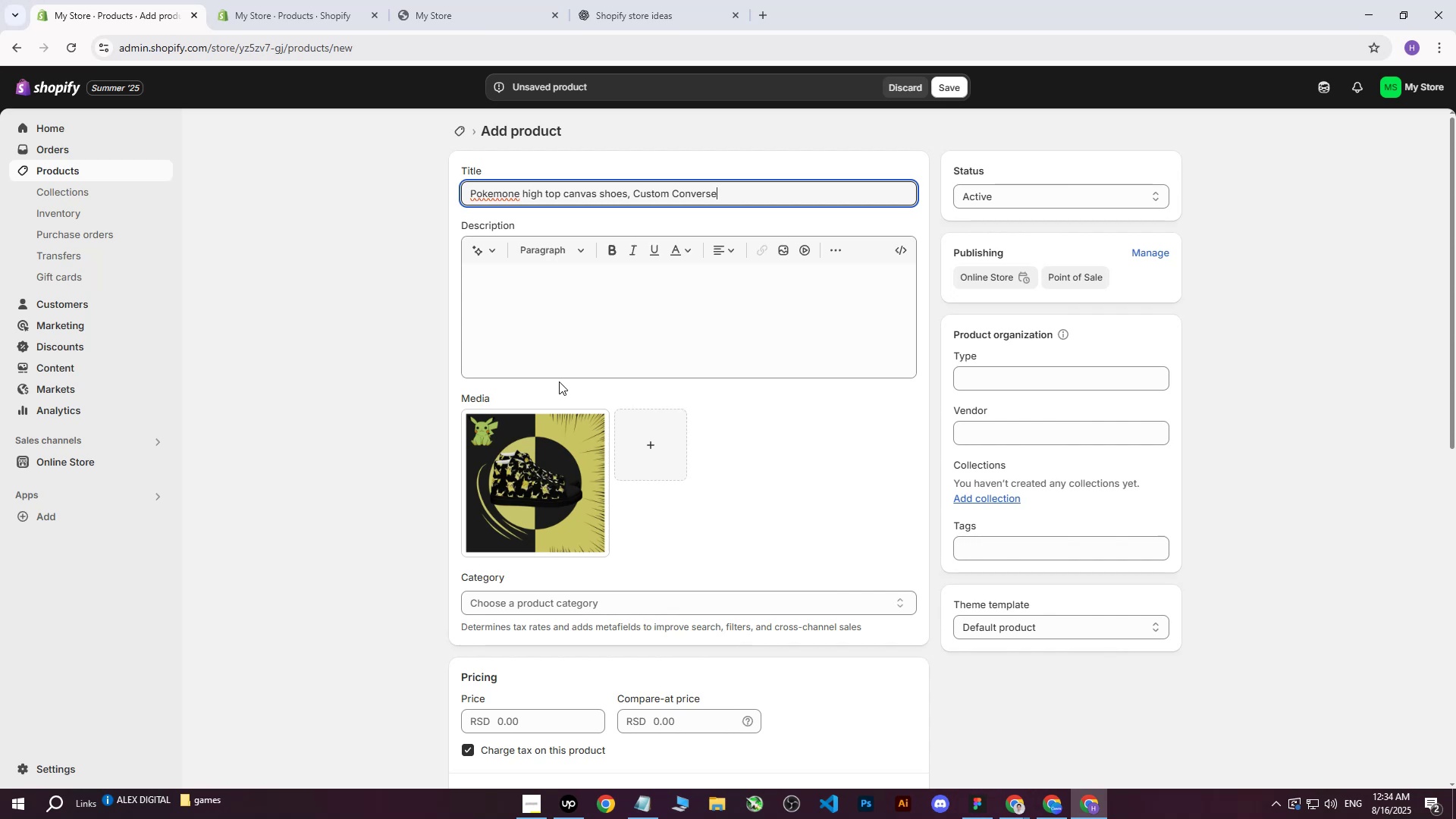 
wait(53.15)
 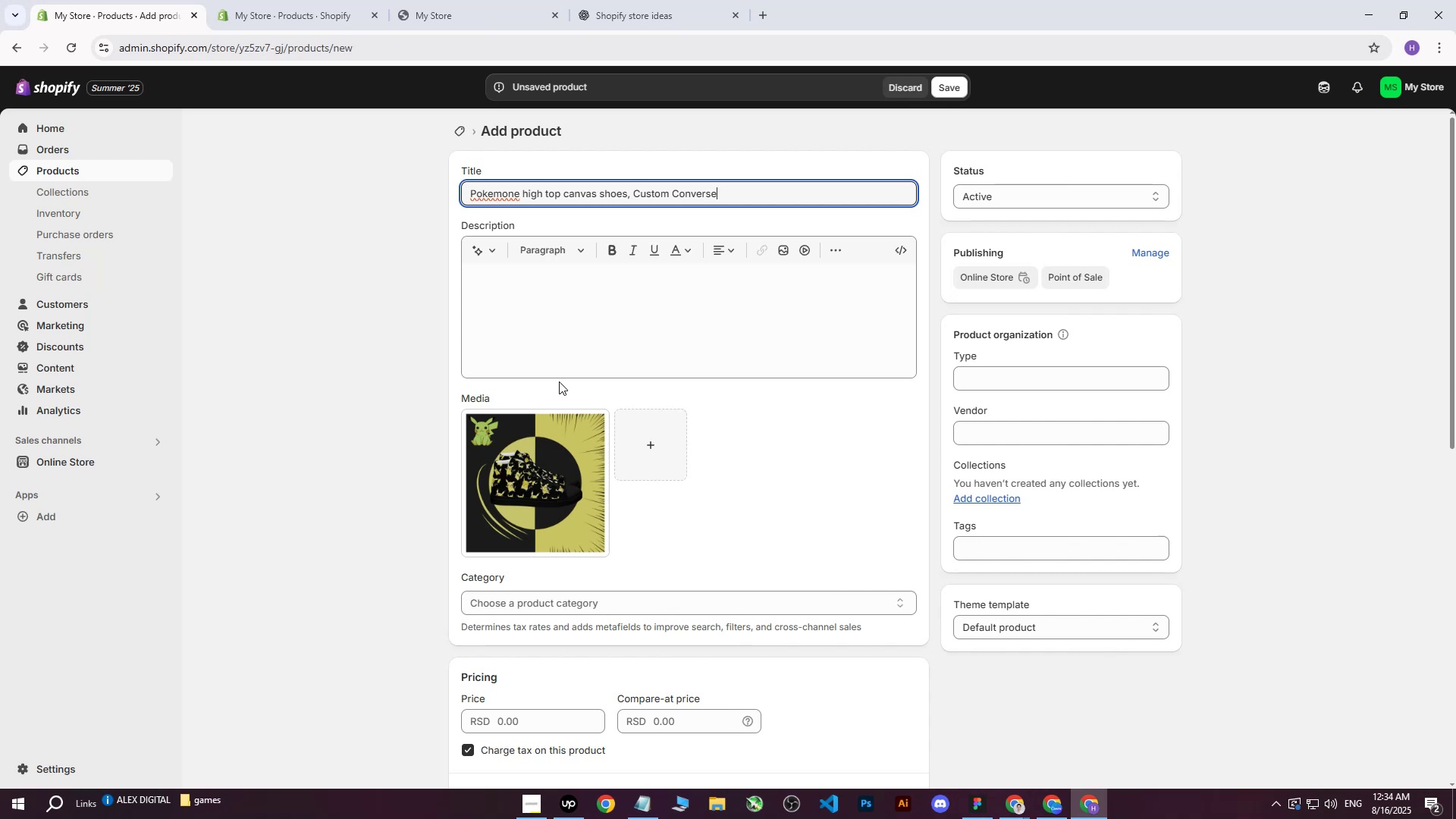 
left_click([629, 730])
 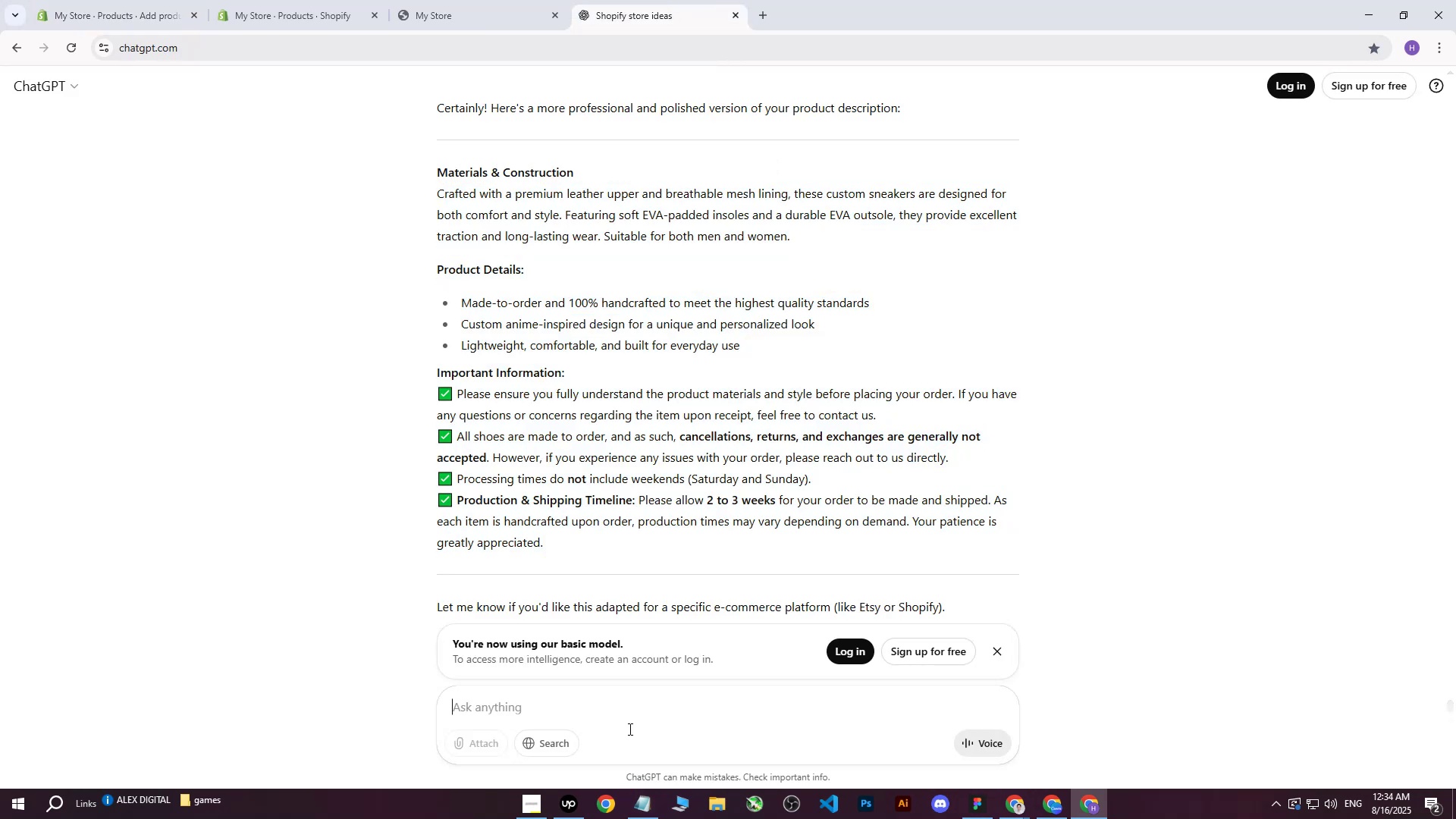 
type(write me this on more profge)
key(Backspace)
key(Backspace)
type(essional way for heading : )
 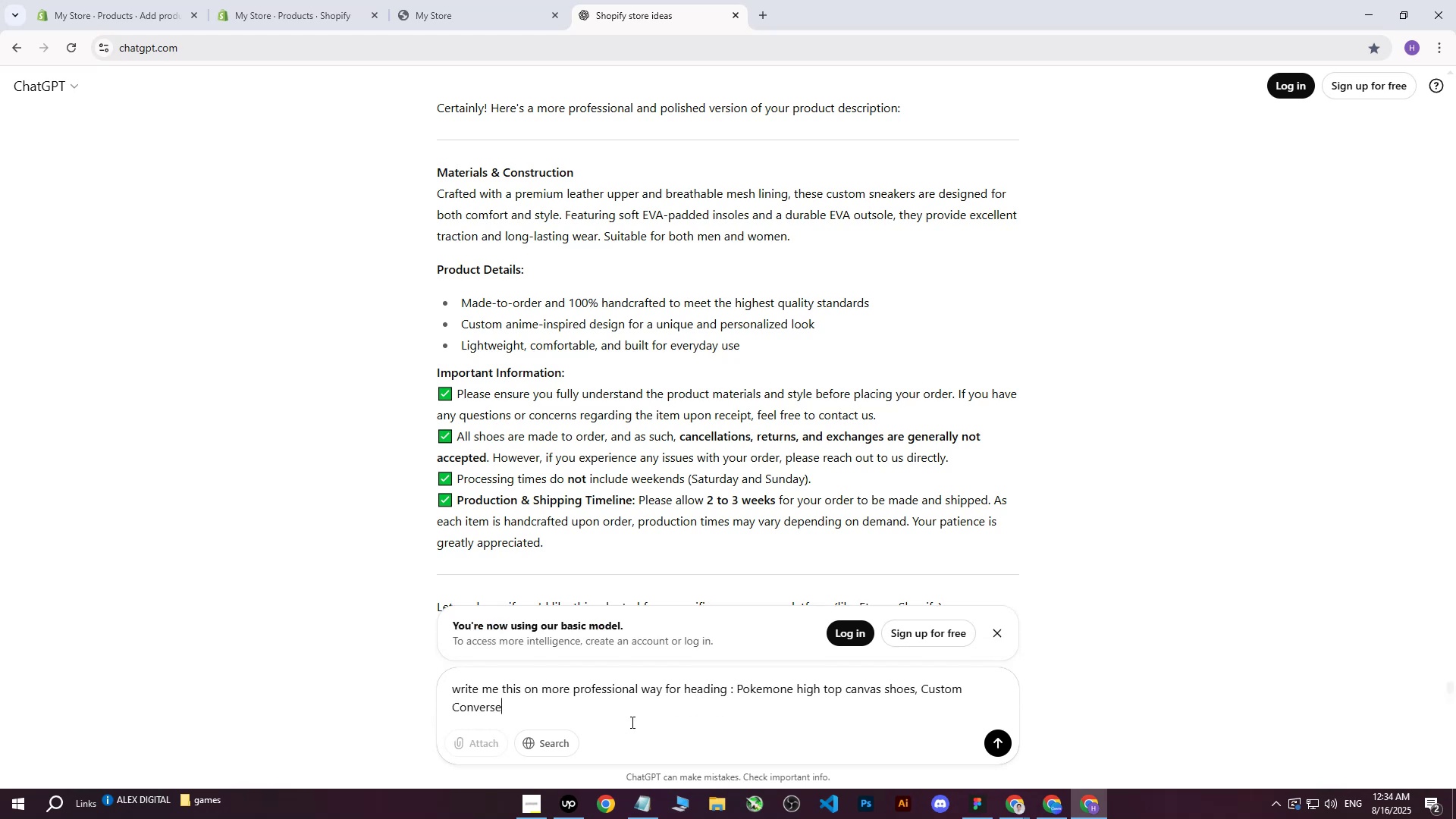 
 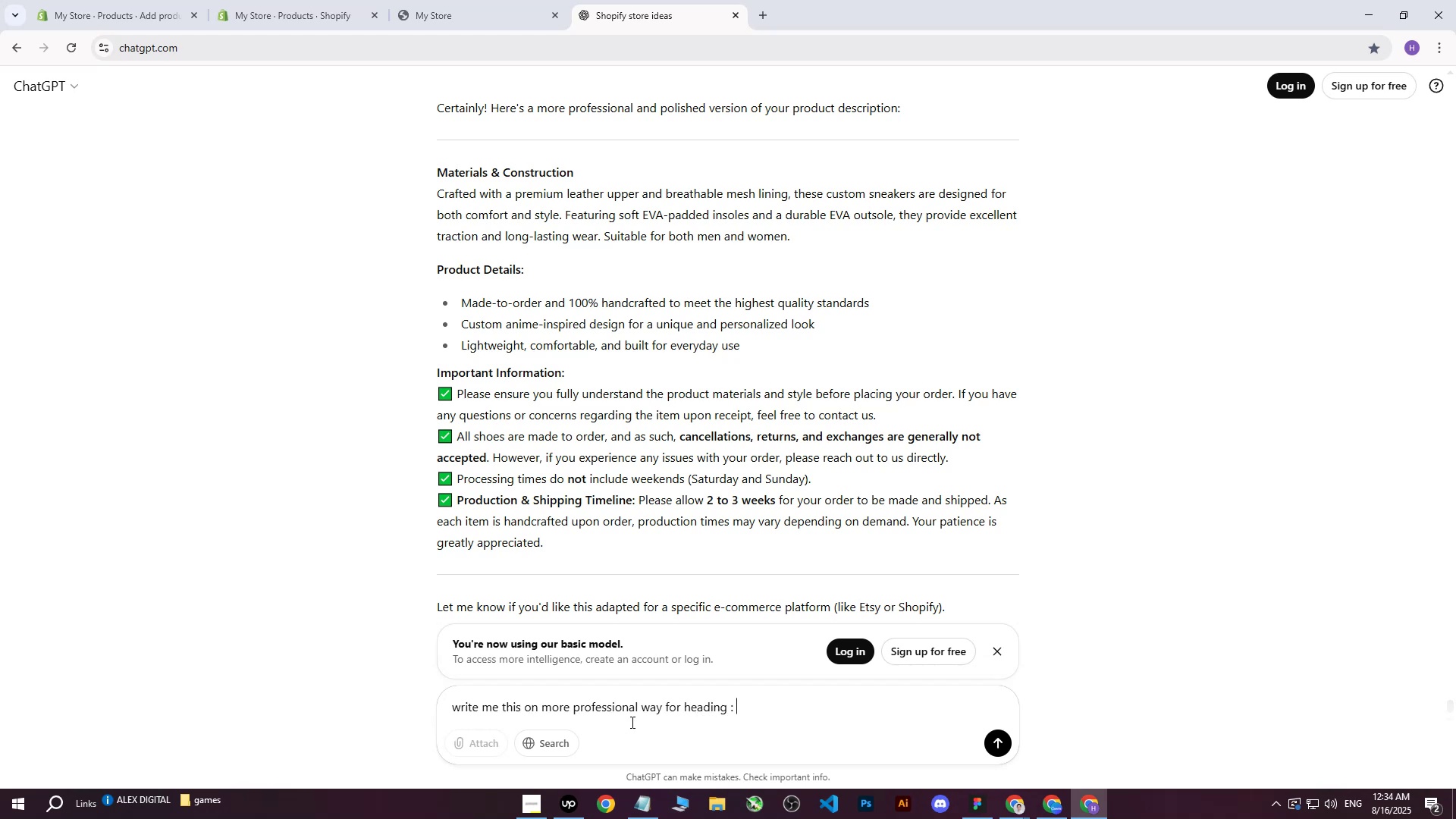 
key(Control+ControlLeft)
 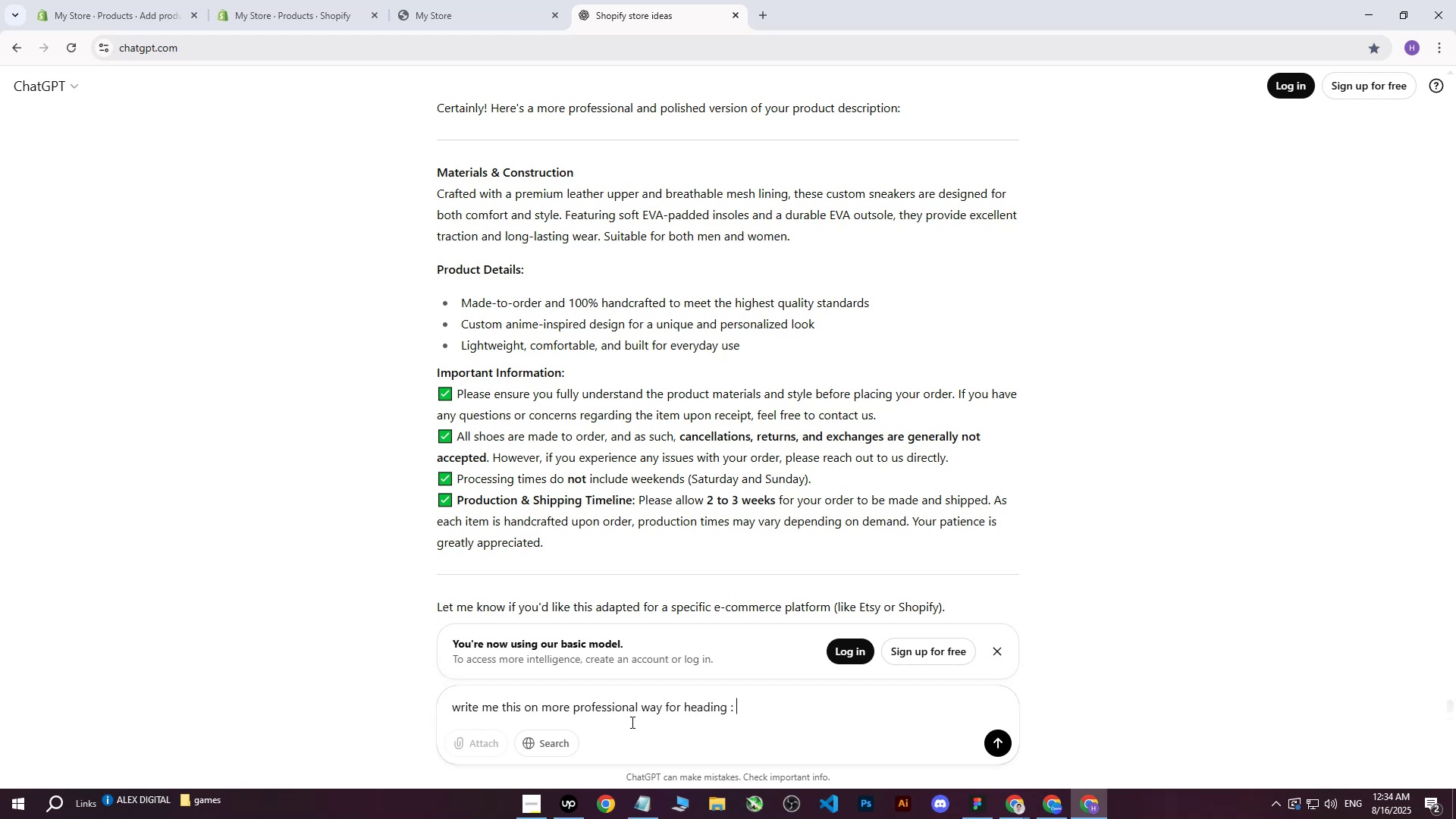 
key(Control+V)
 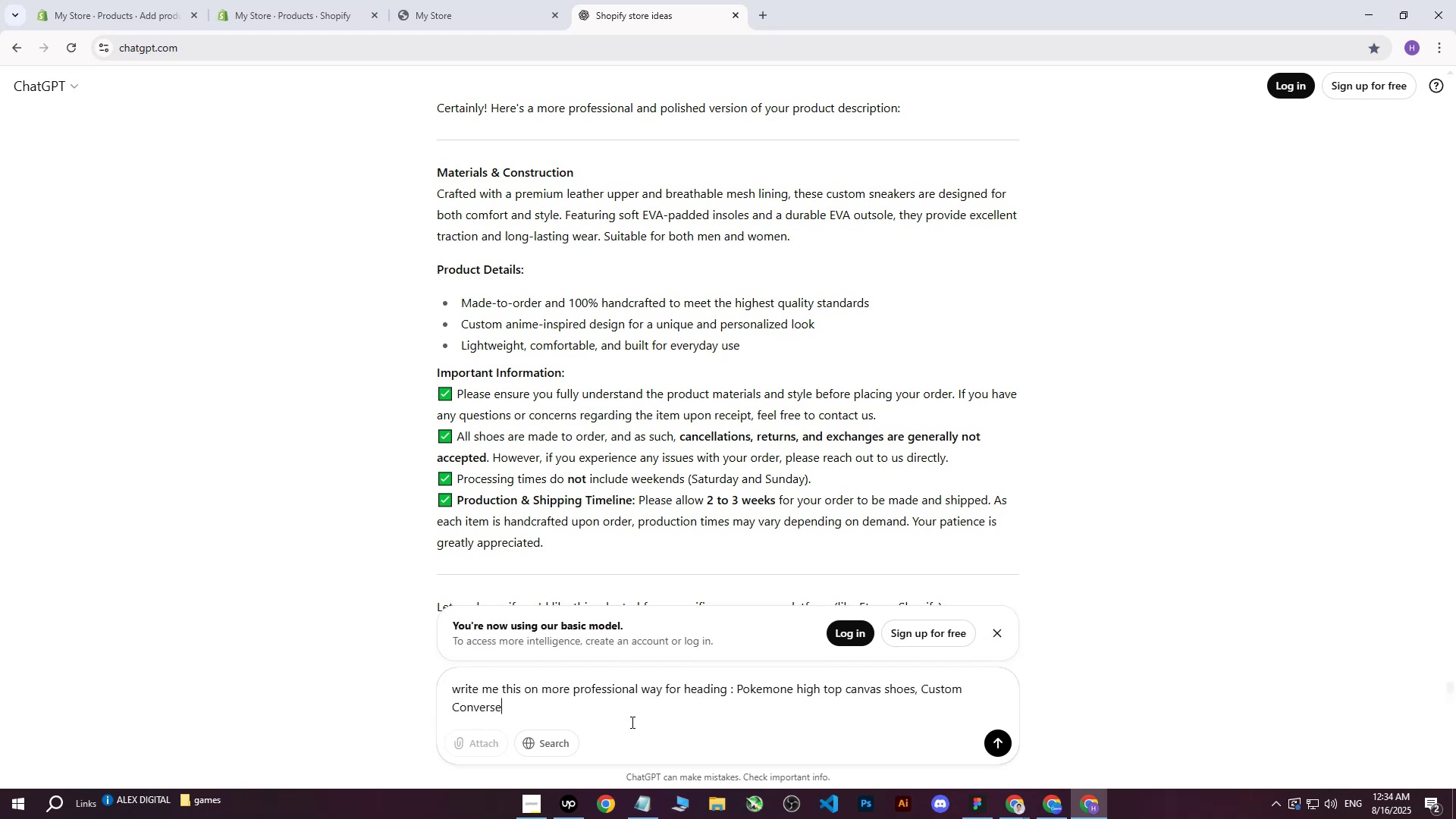 
key(Enter)
 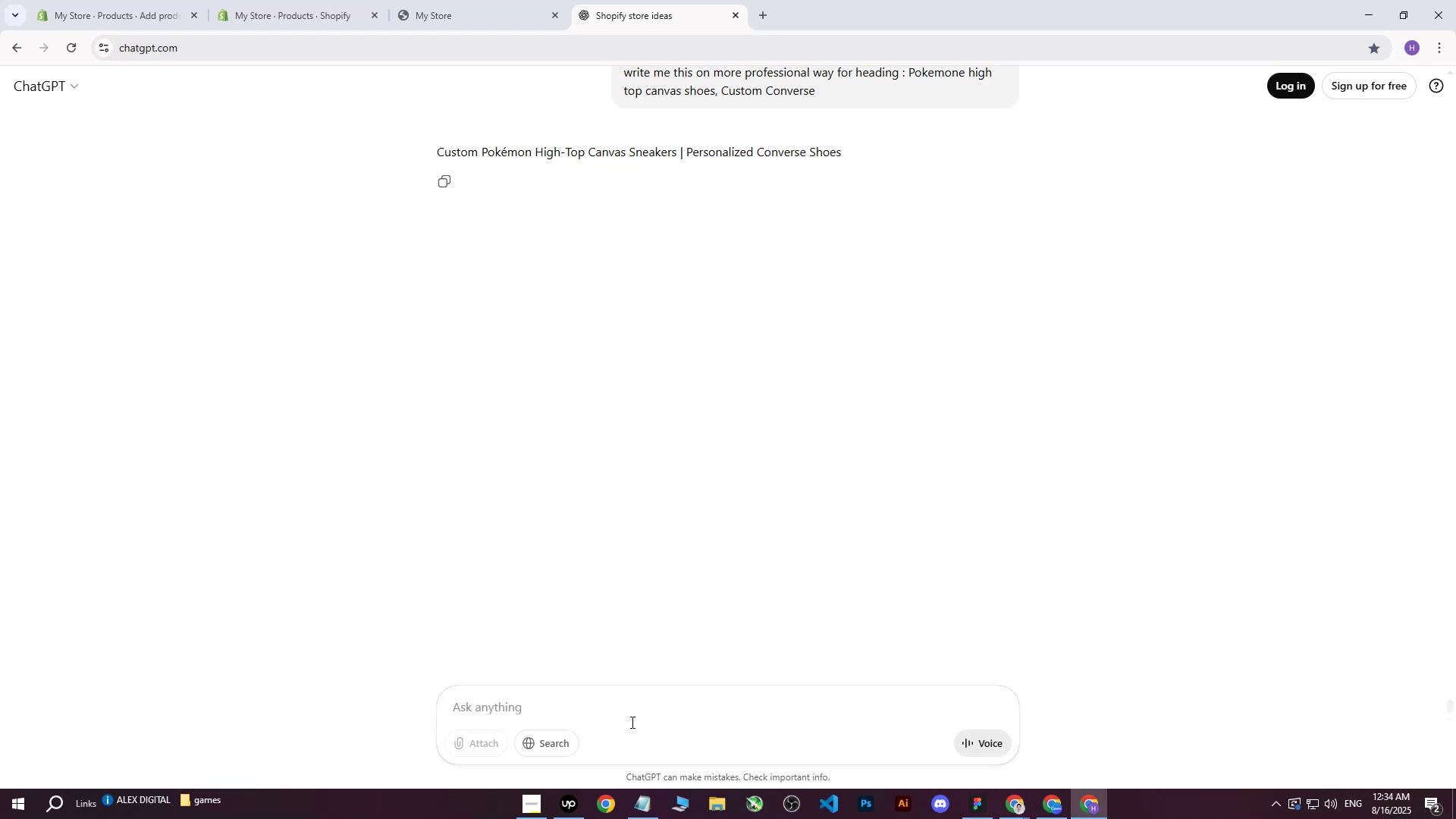 
wait(20.17)
 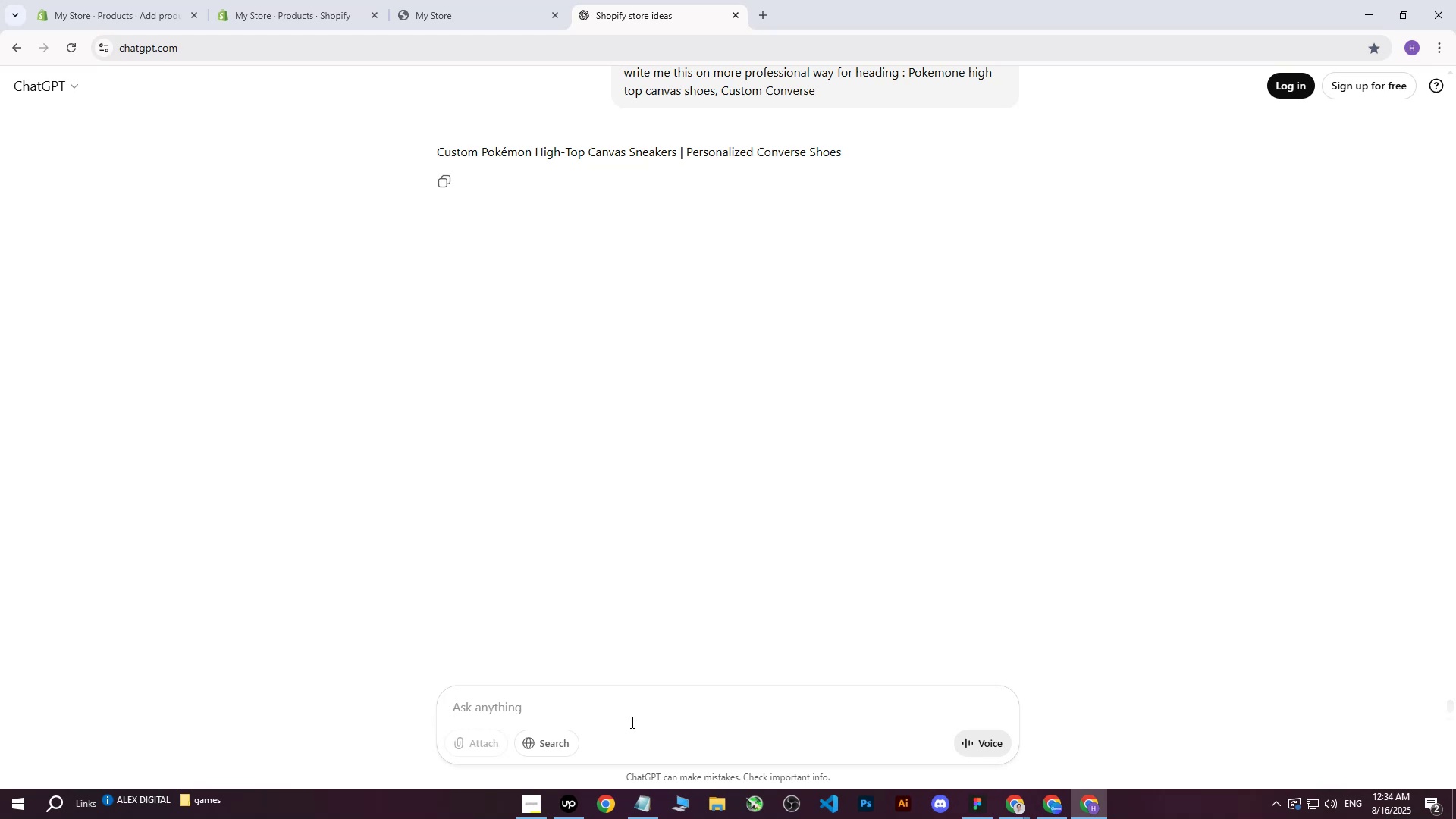 
scroll: coordinate [667, 438], scroll_direction: up, amount: 3.0
 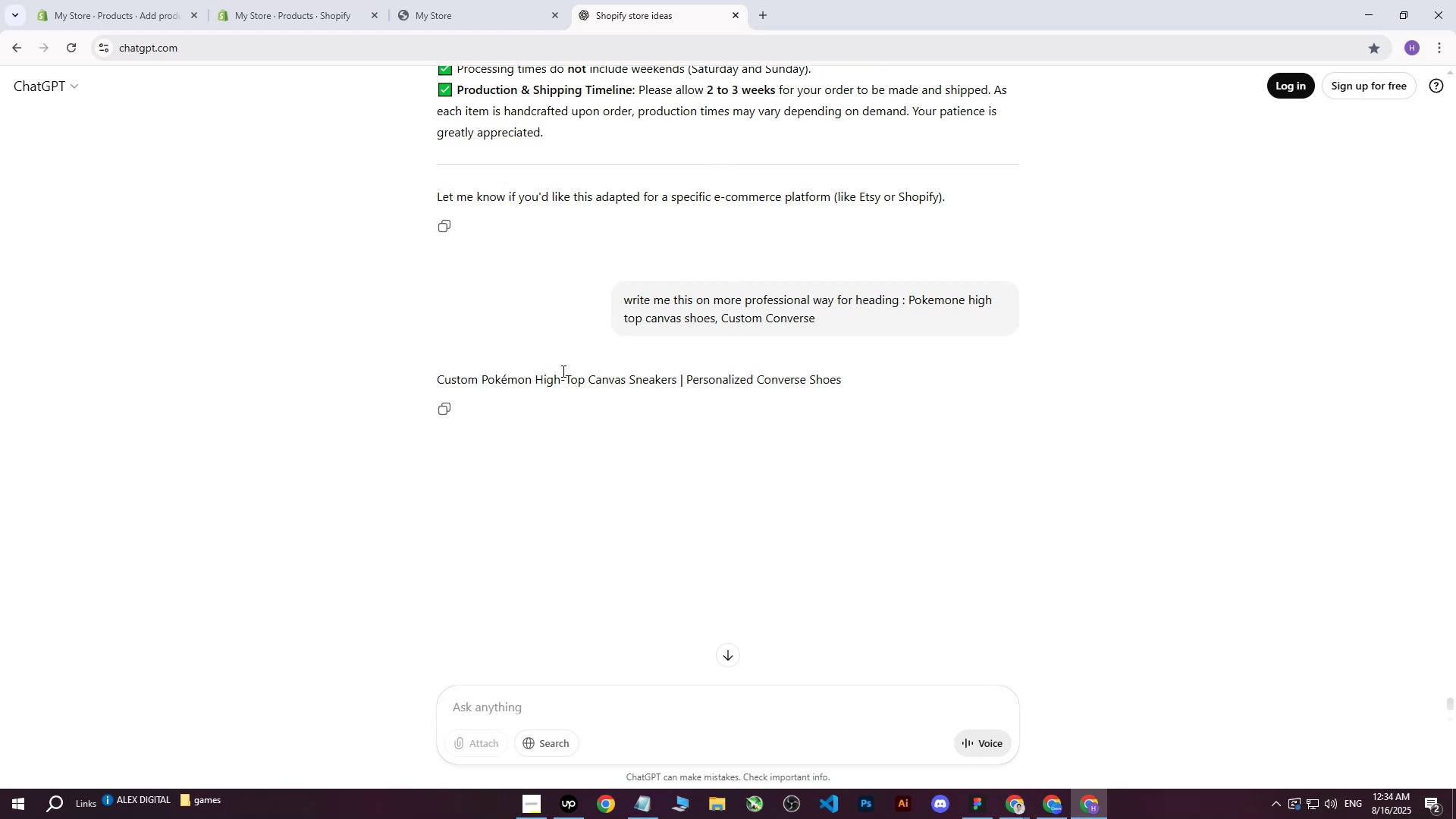 
left_click_drag(start_coordinate=[846, 379], to_coordinate=[436, 381])
 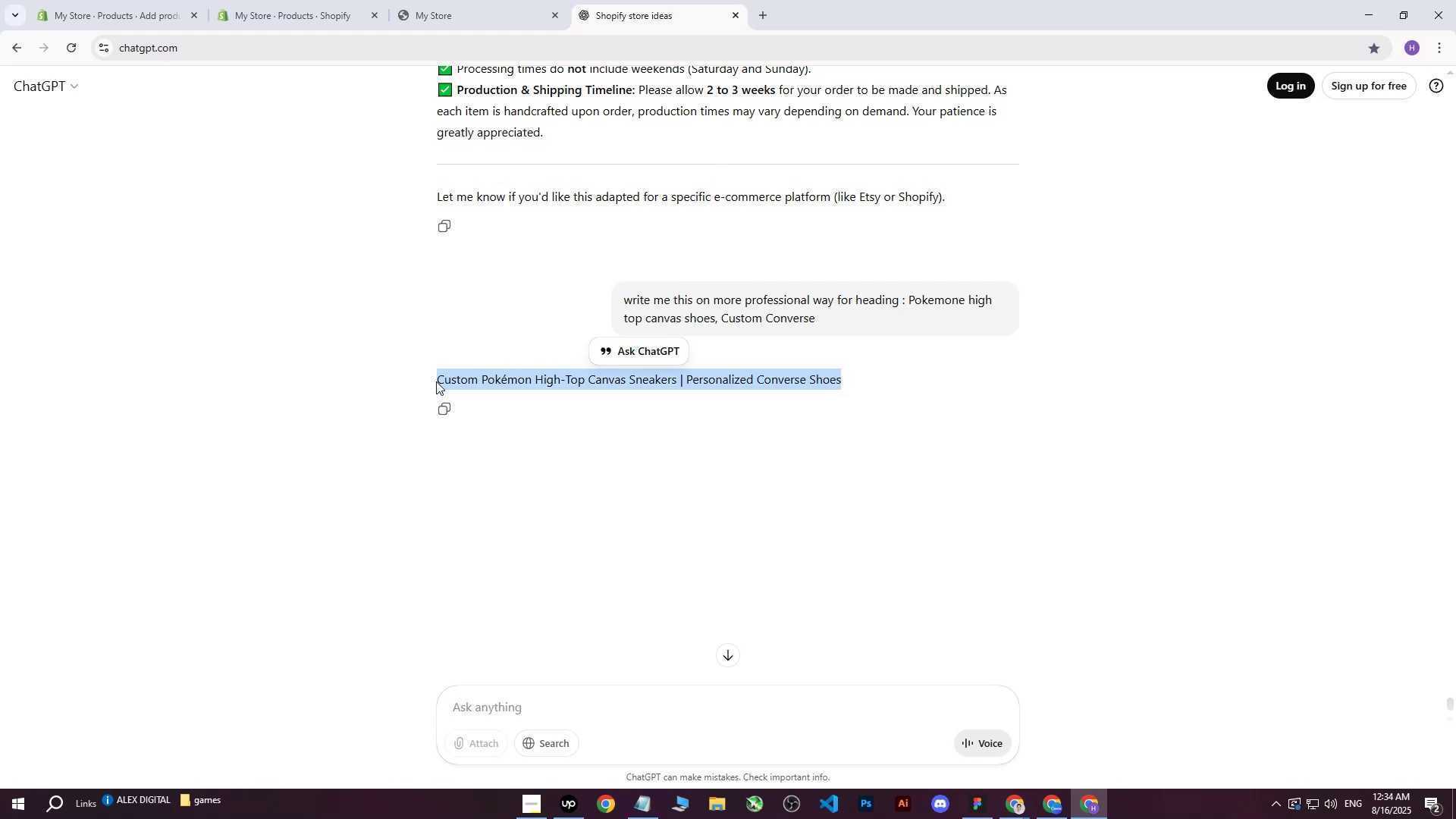 
key(Control+ControlLeft)
 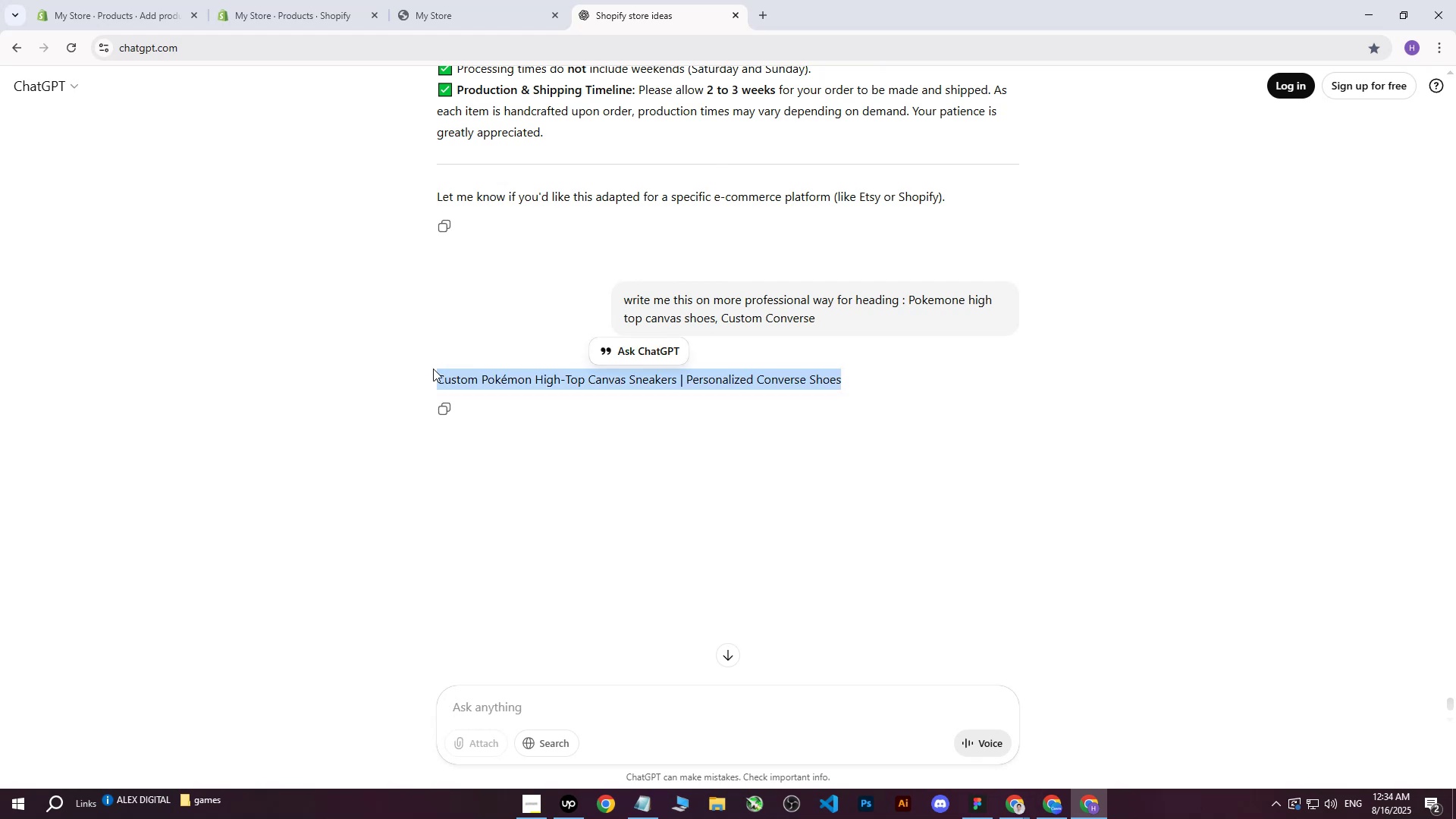 
key(Control+C)
 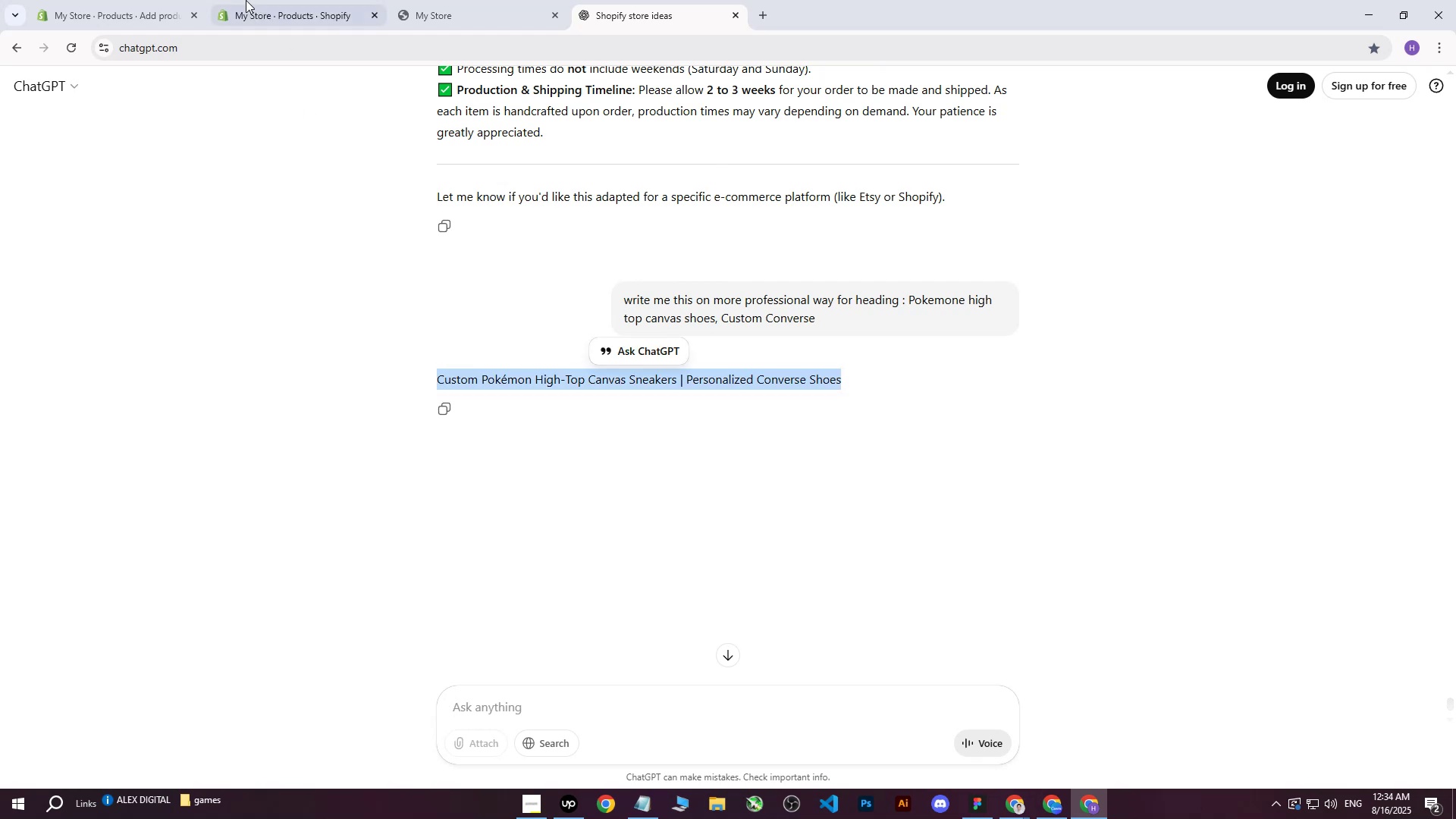 
left_click([77, 0])
 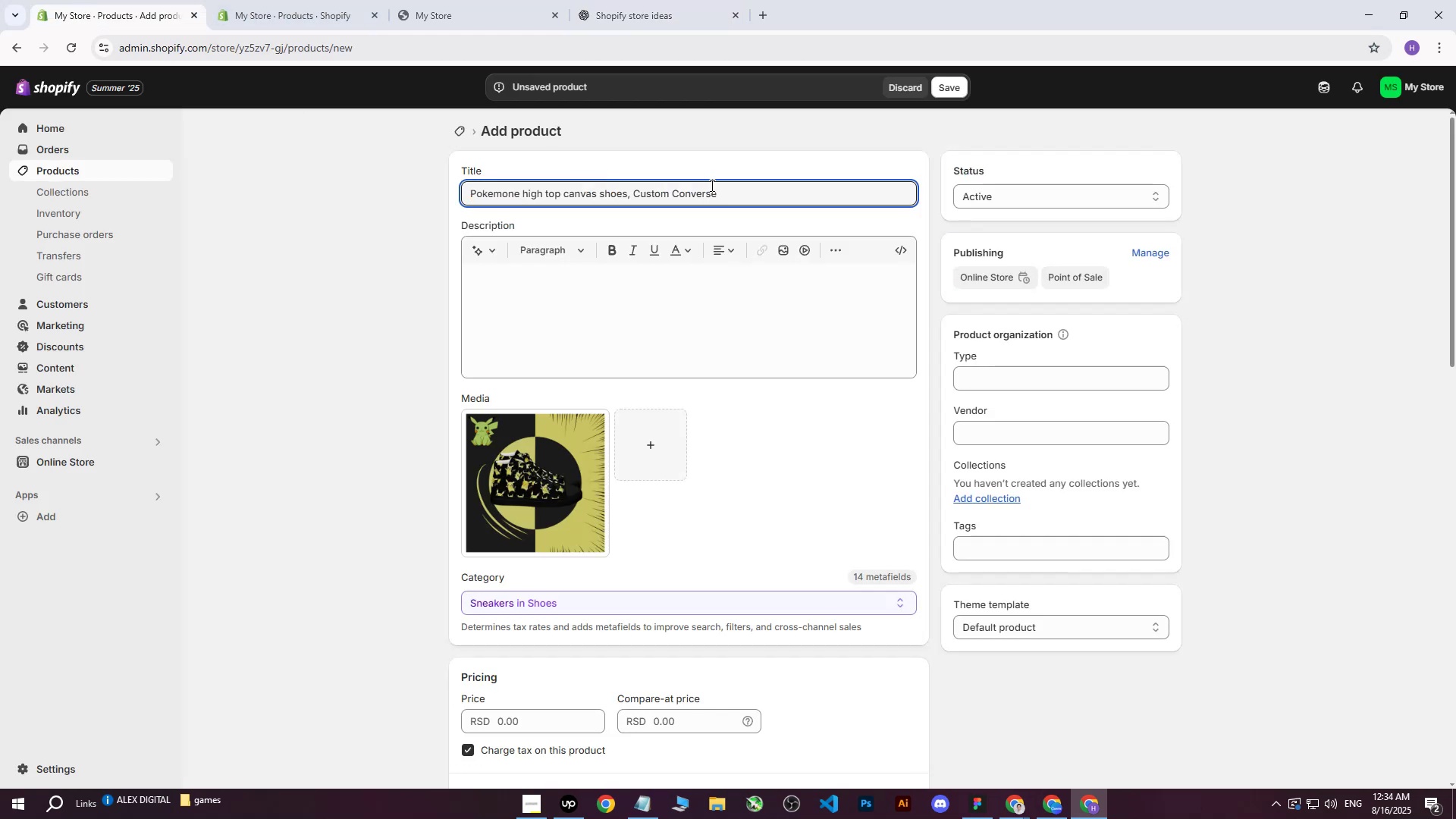 
left_click([762, 187])
 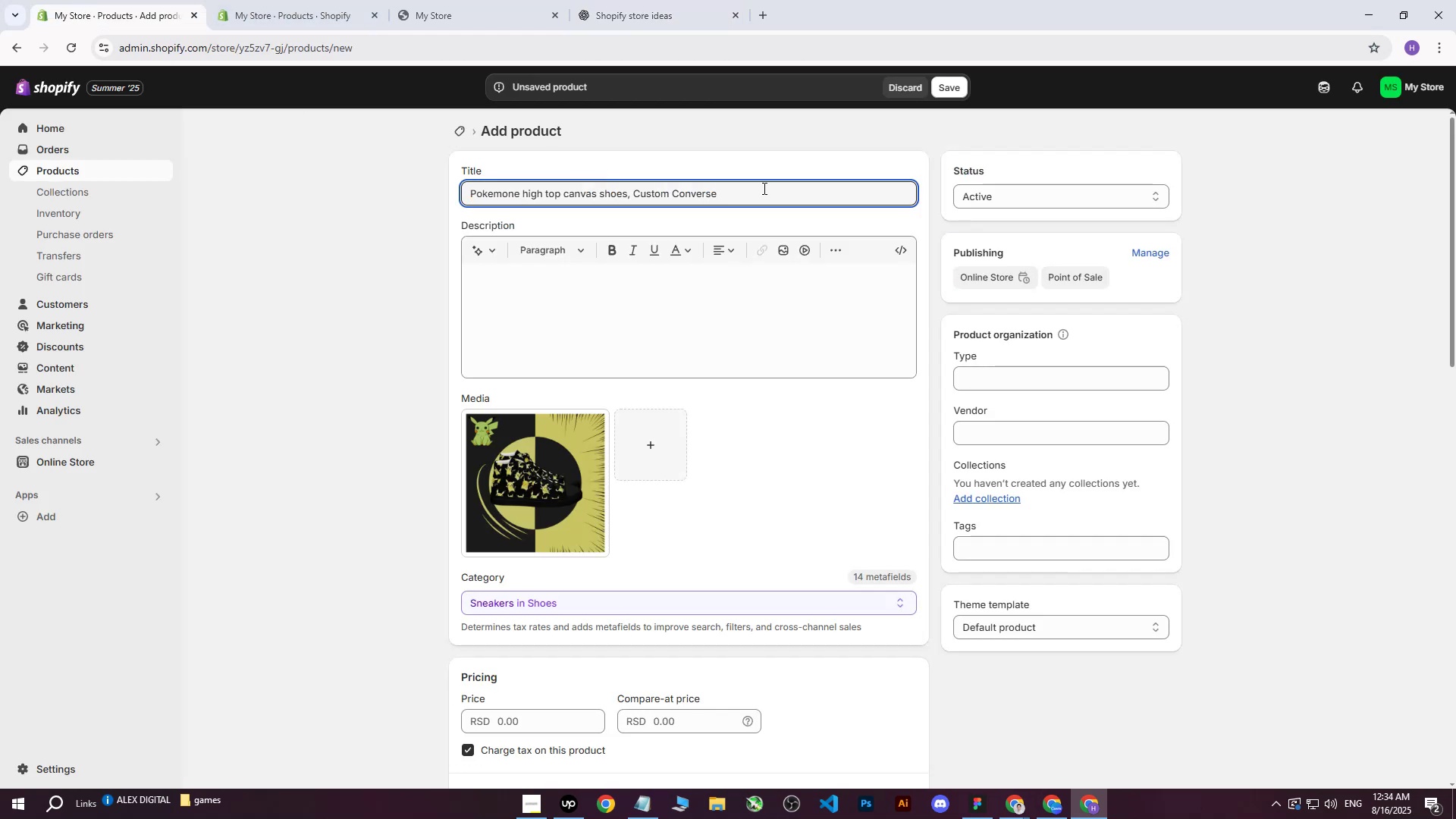 
left_click_drag(start_coordinate=[766, 189], to_coordinate=[395, 170])
 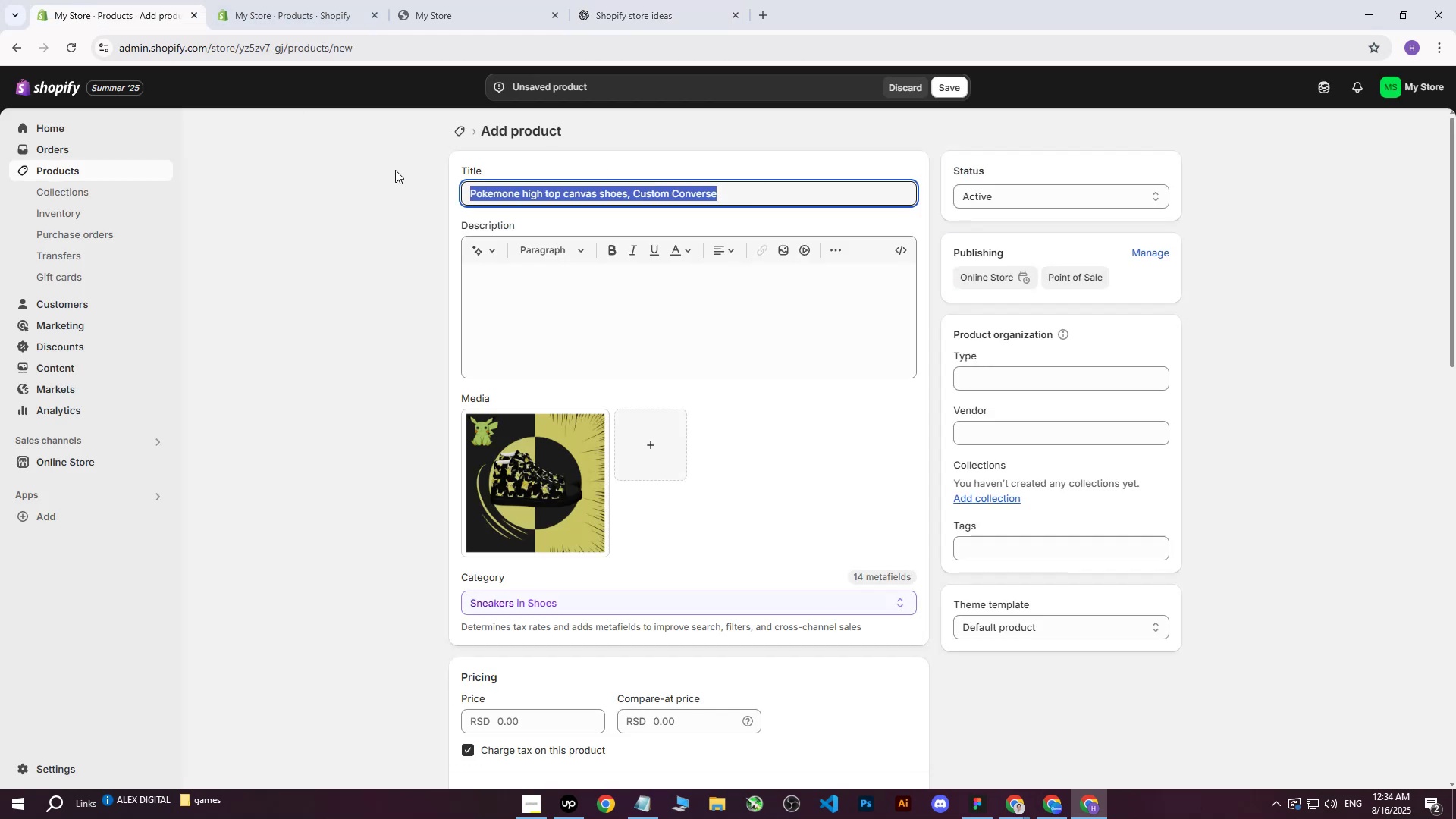 
key(Control+ControlLeft)
 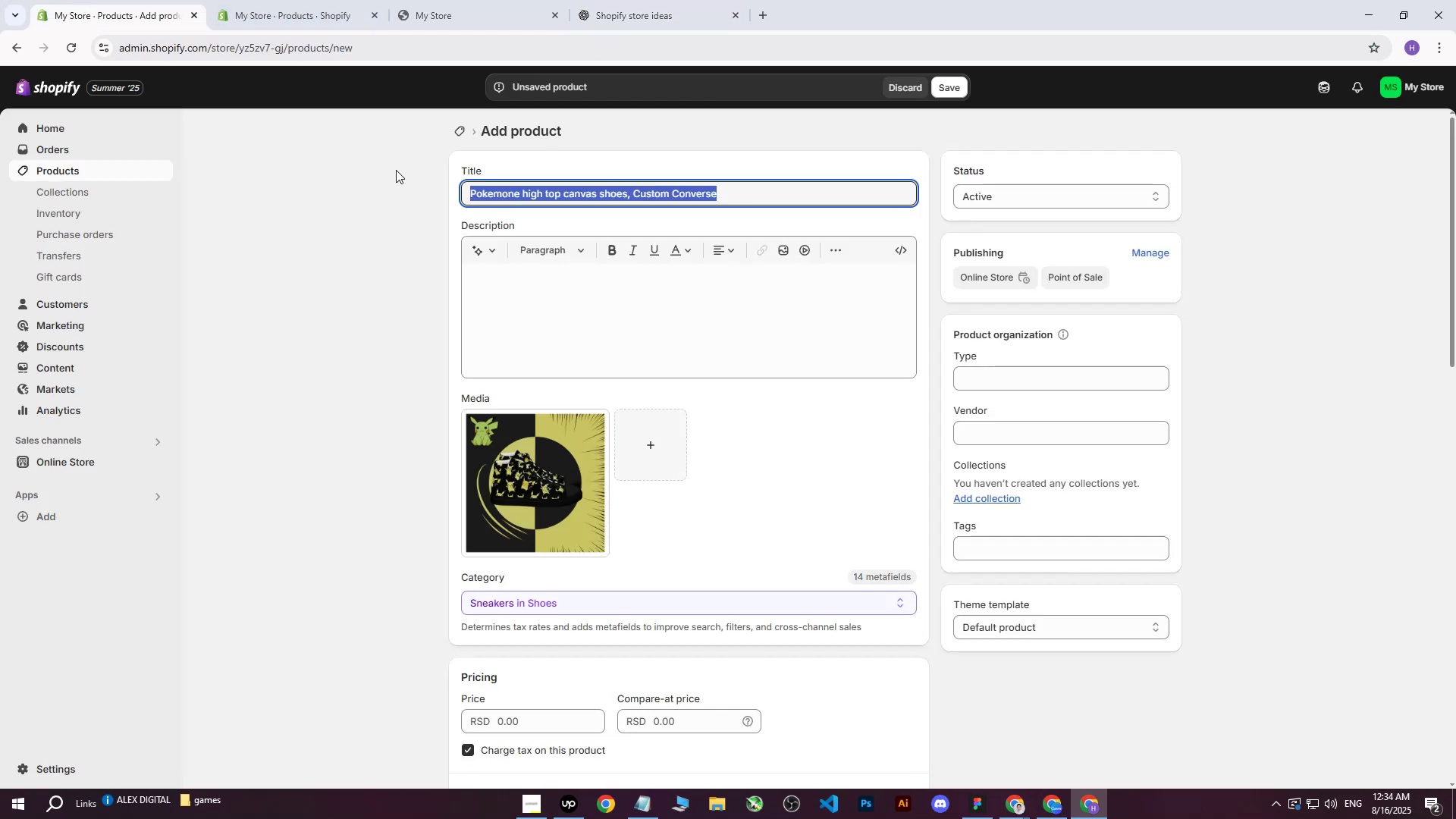 
key(Control+V)
 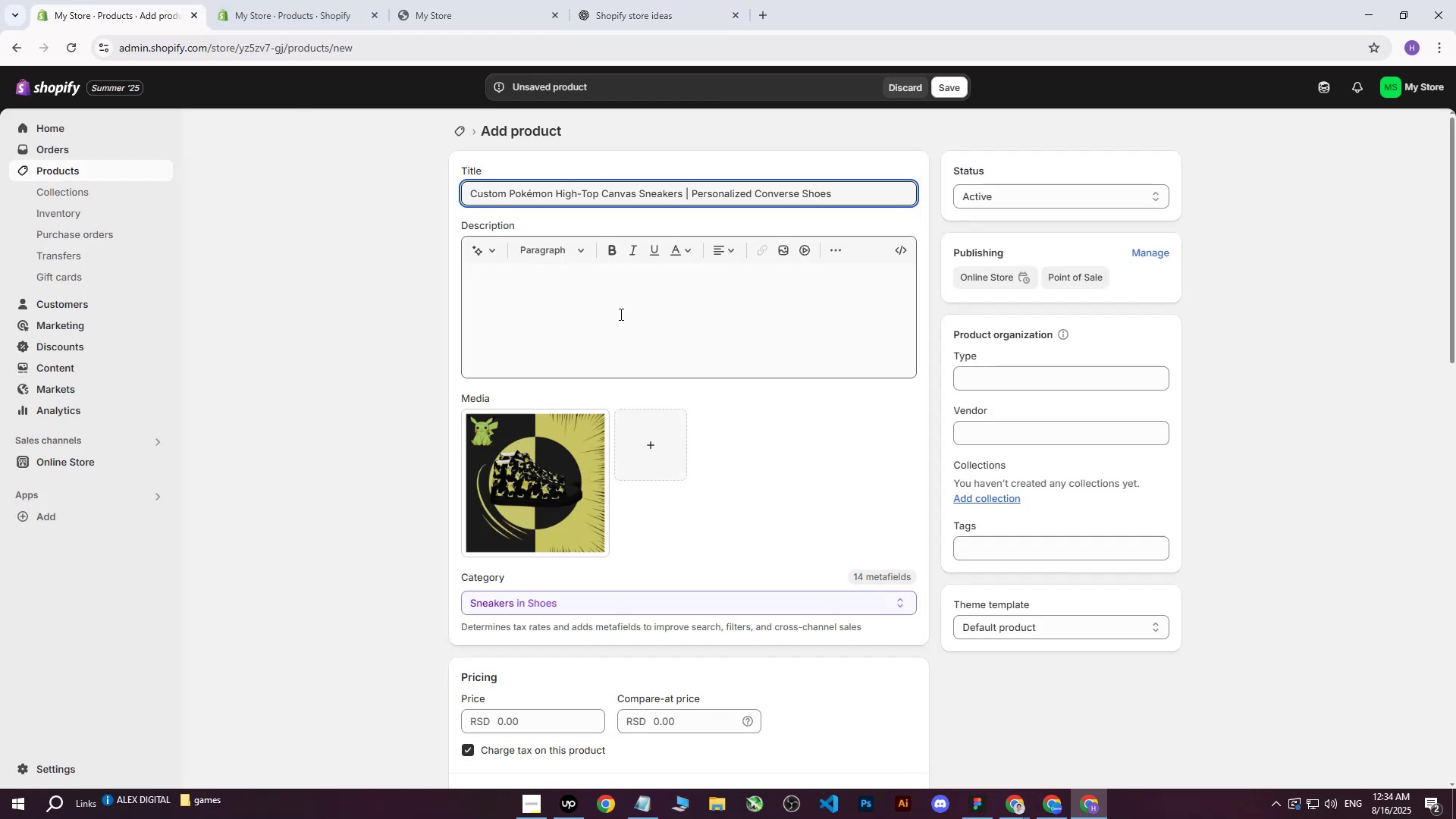 
left_click([612, 311])
 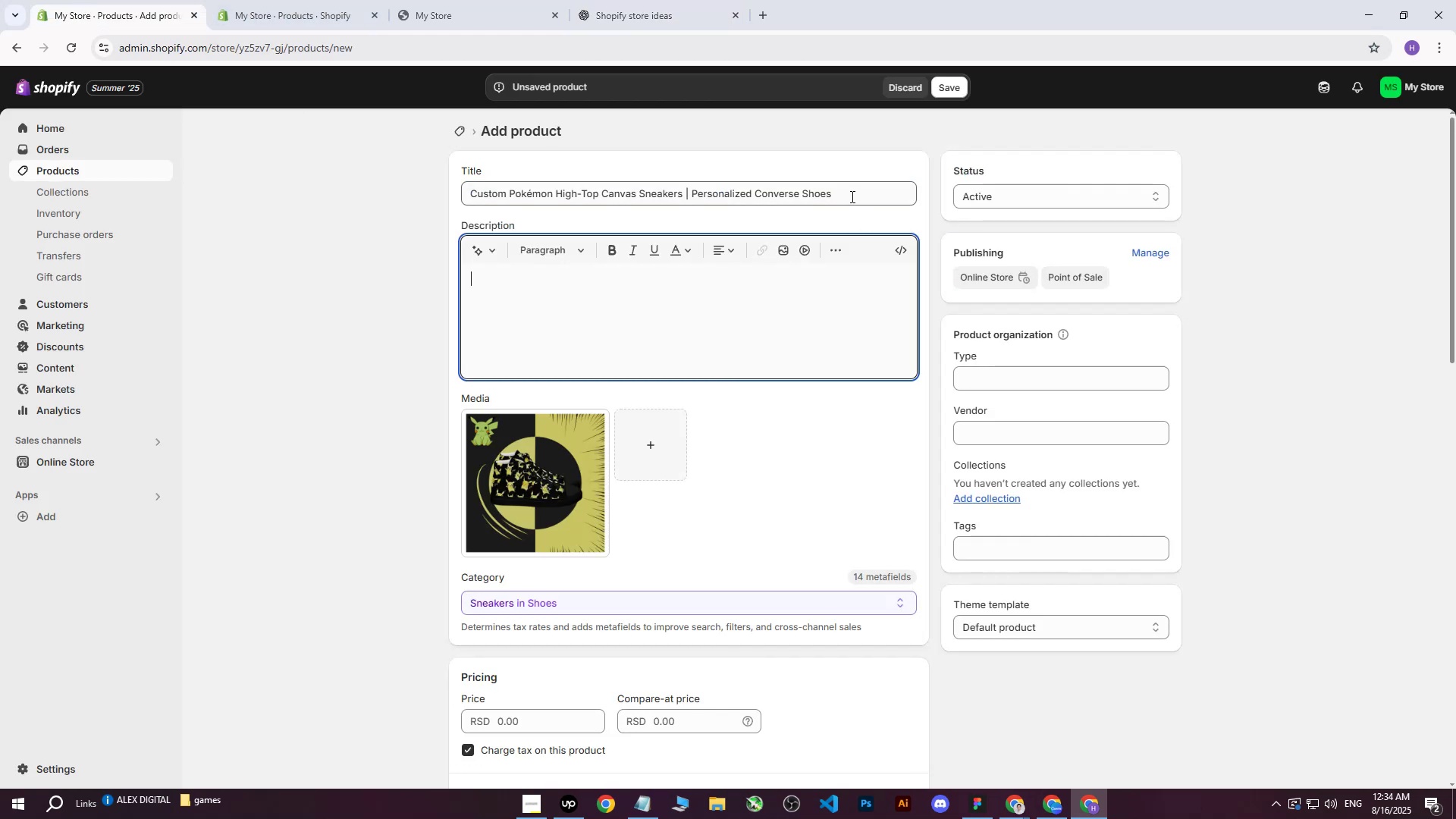 
left_click([851, 196])
 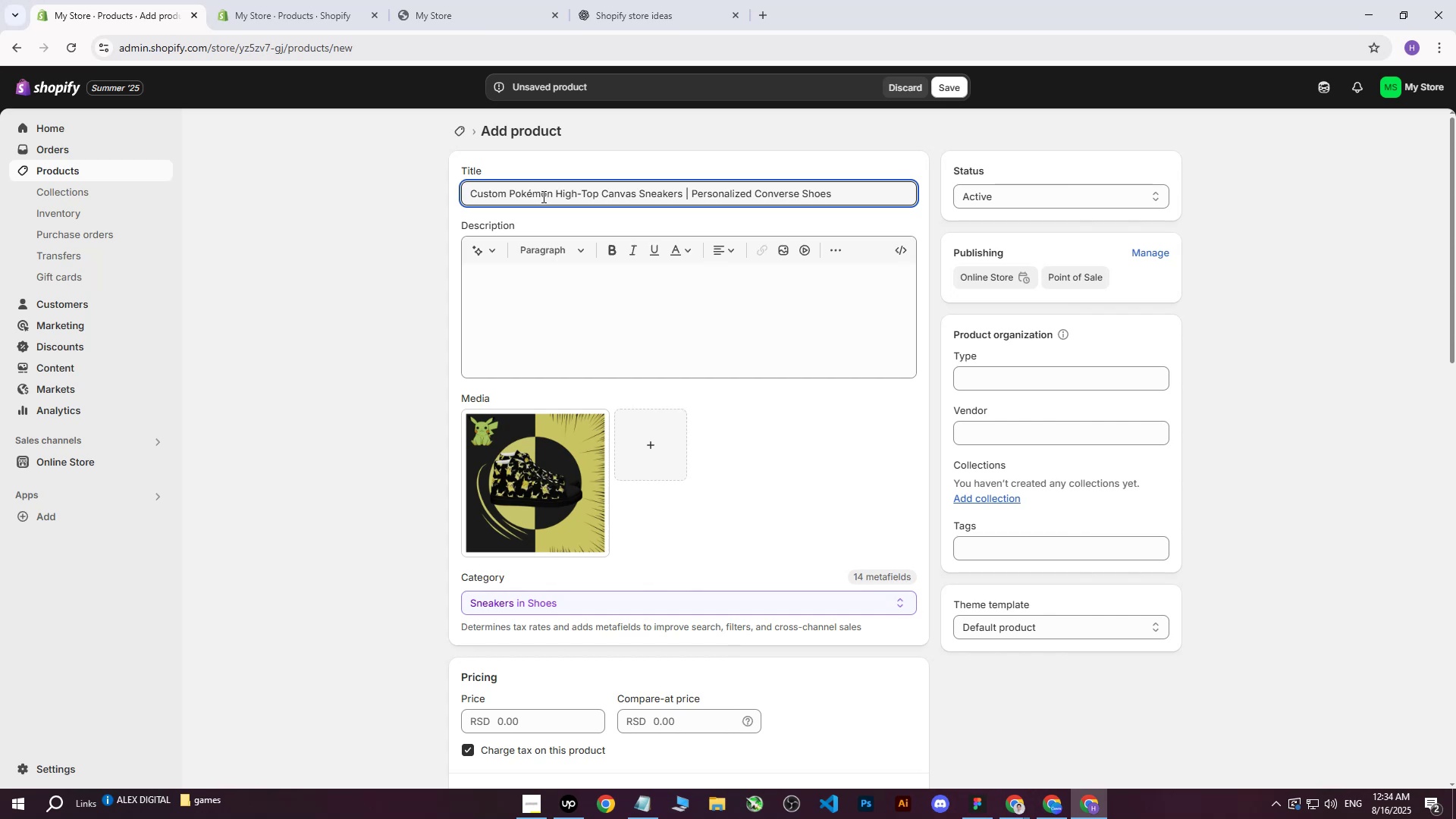 
left_click_drag(start_coordinate=[512, 193], to_coordinate=[552, 191])
 